 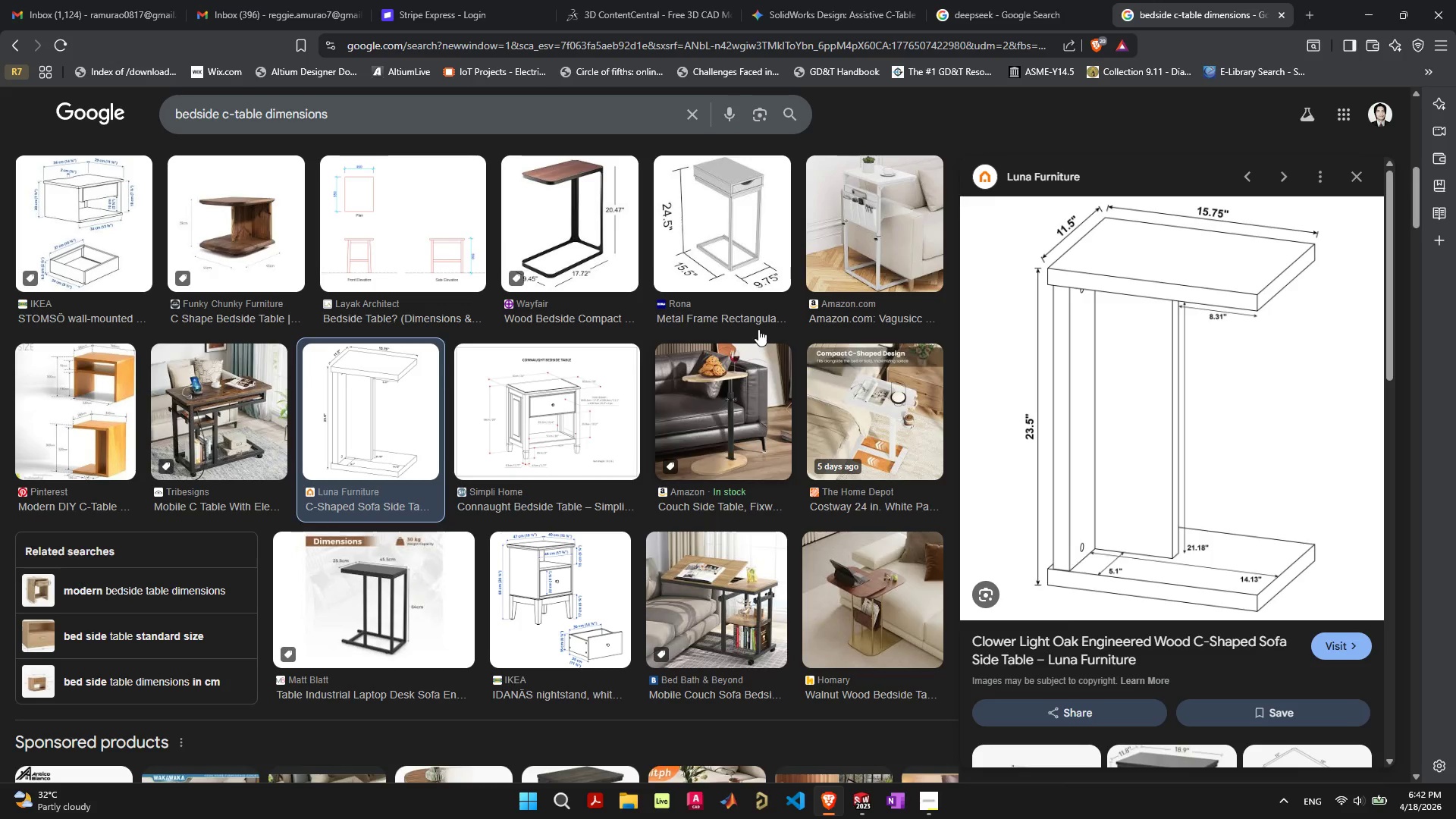 
left_click_drag(start_coordinate=[347, 121], to_coordinate=[266, 124])
 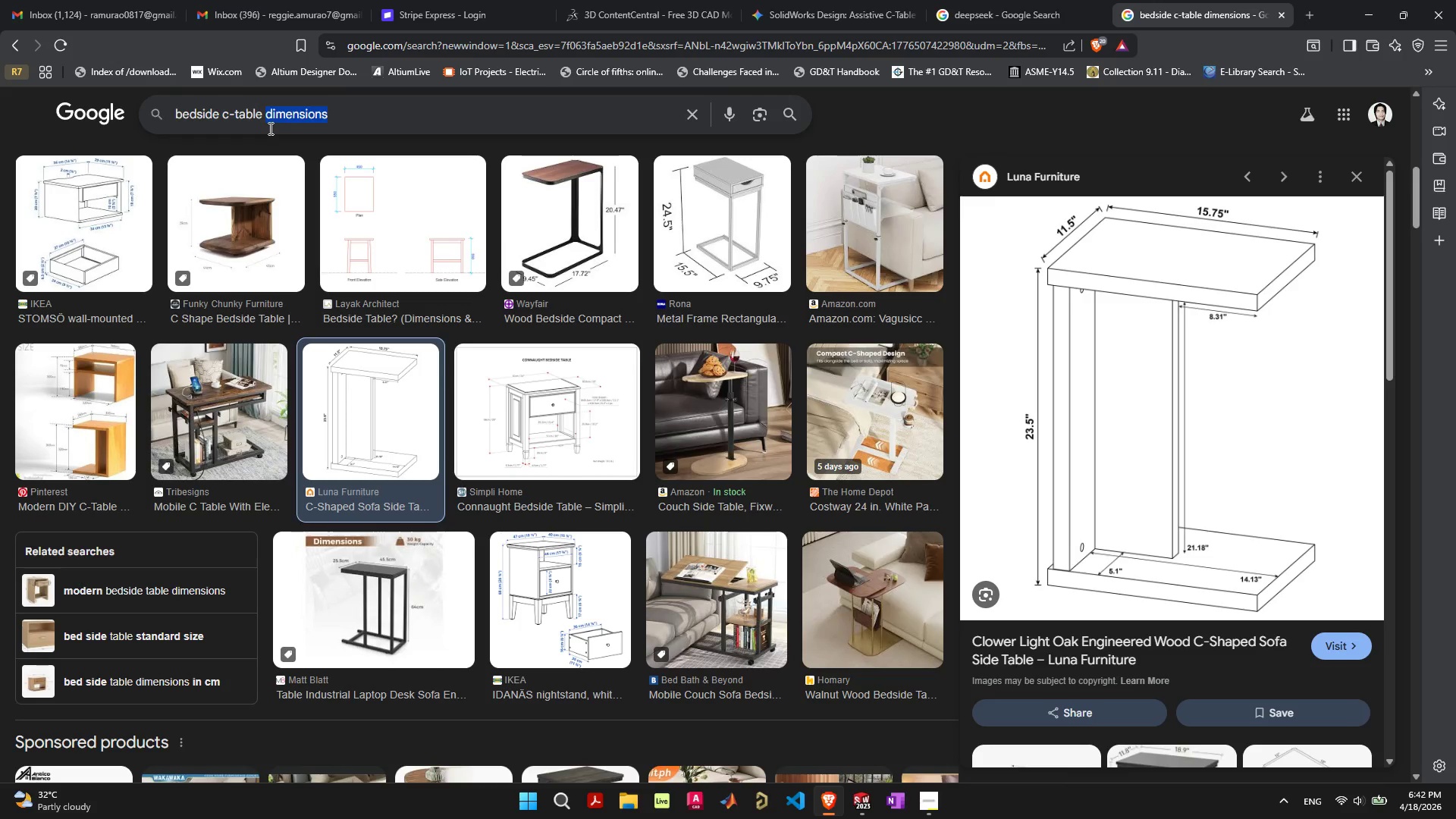 
type(scandiv)
key(Backspace)
type(navian)
 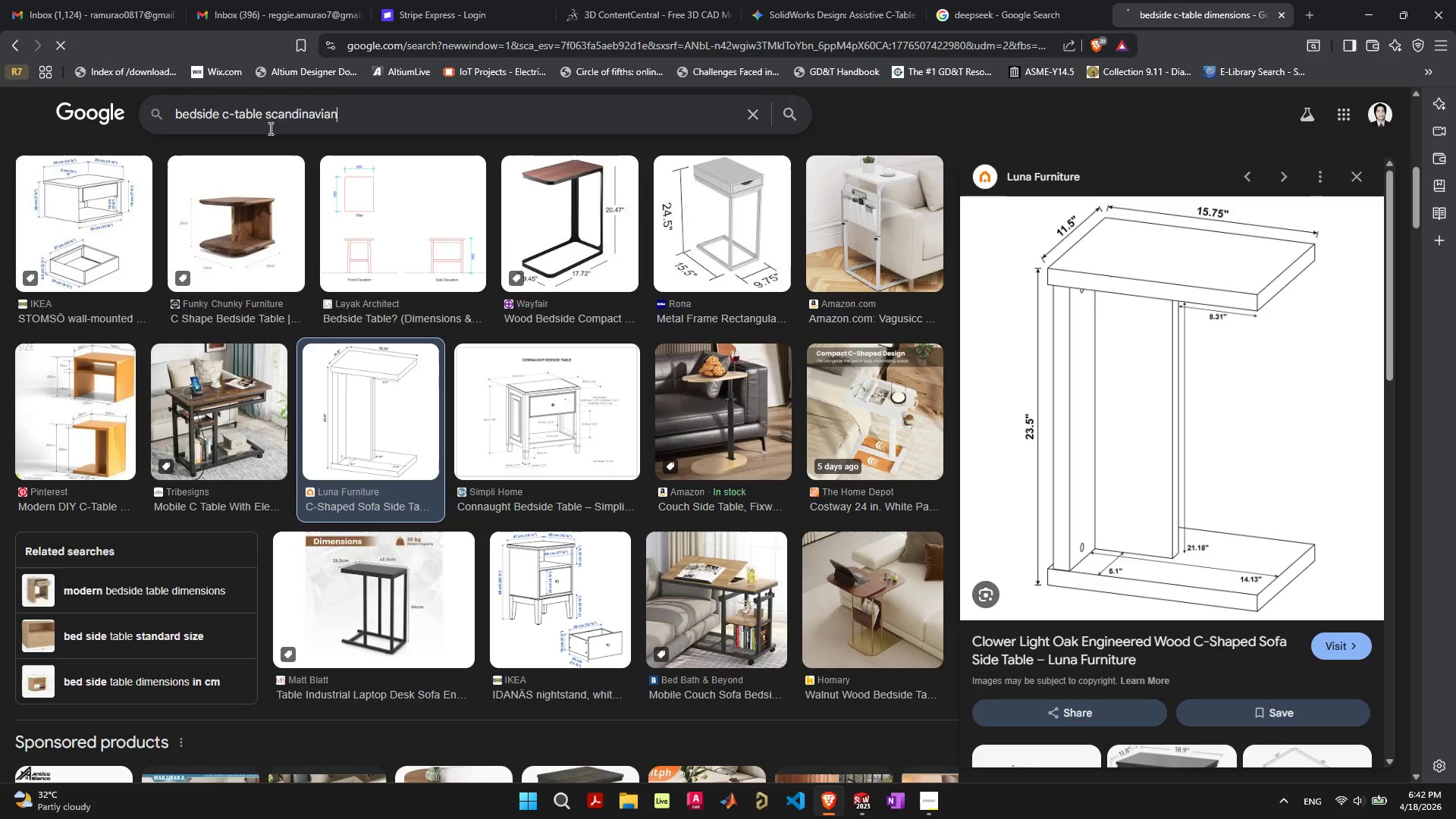 
key(Enter)
 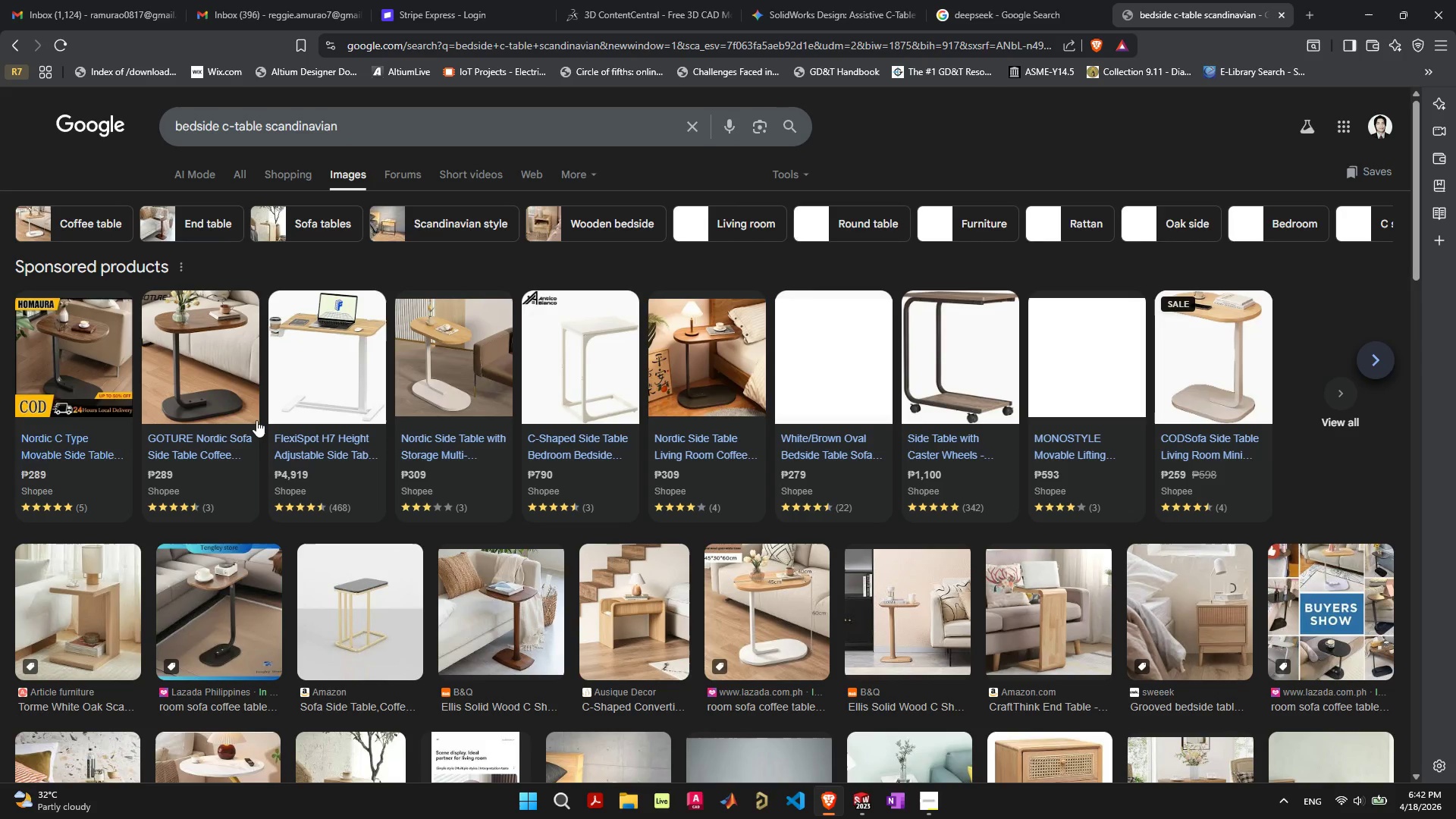 
scroll: coordinate [243, 373], scroll_direction: down, amount: 2.0
 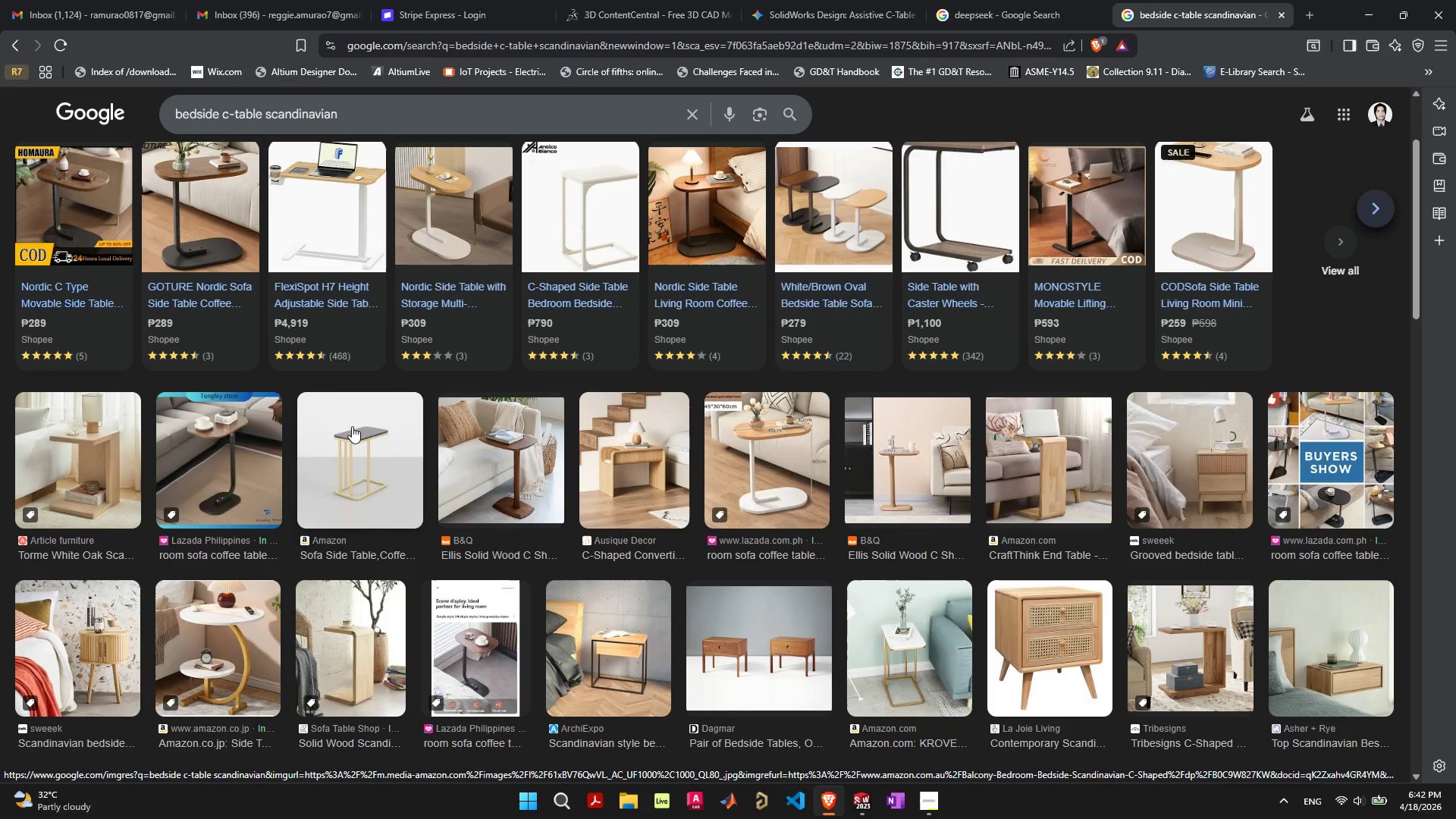 
wait(6.15)
 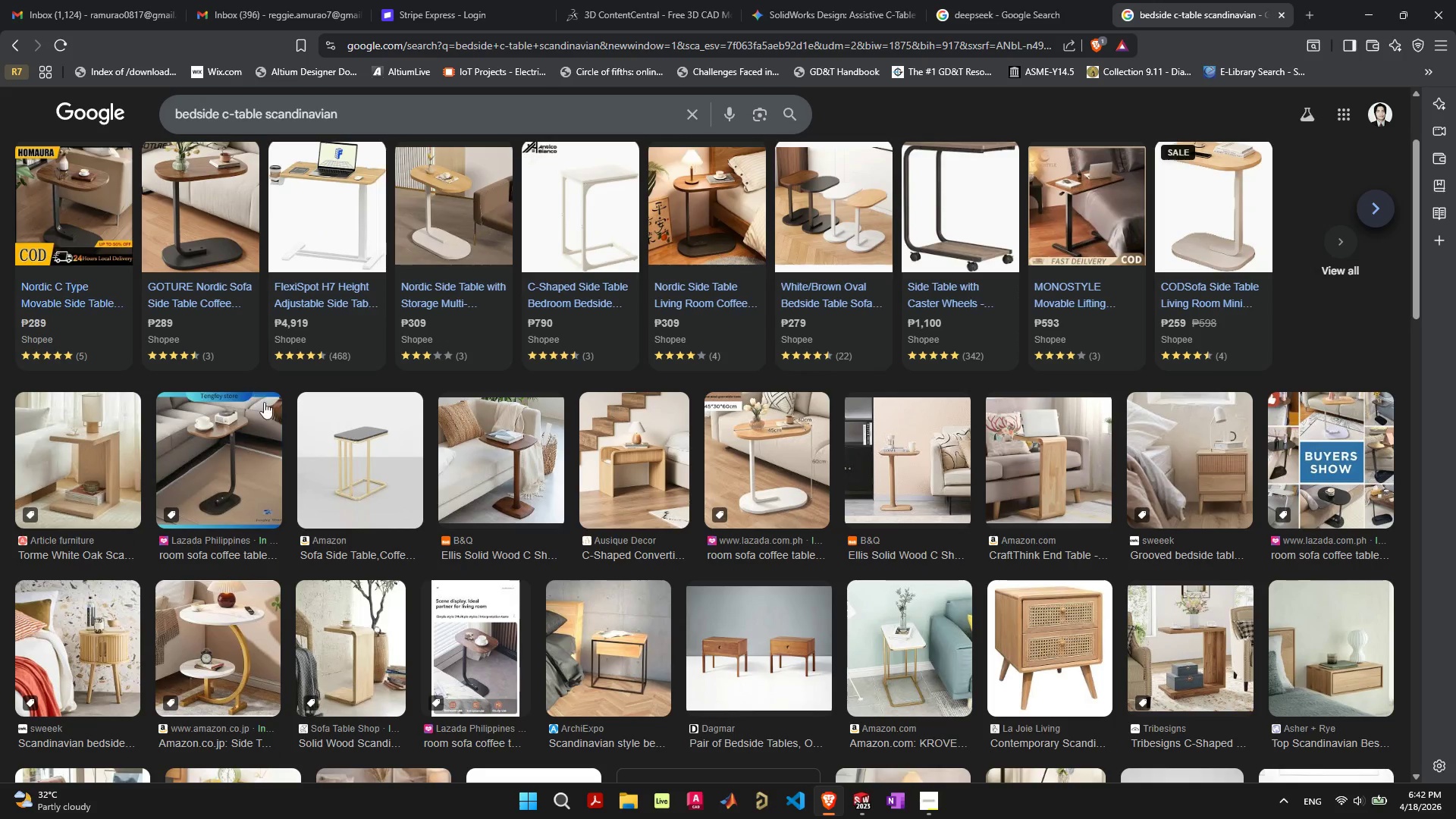 
scroll: coordinate [767, 555], scroll_direction: down, amount: 2.0
 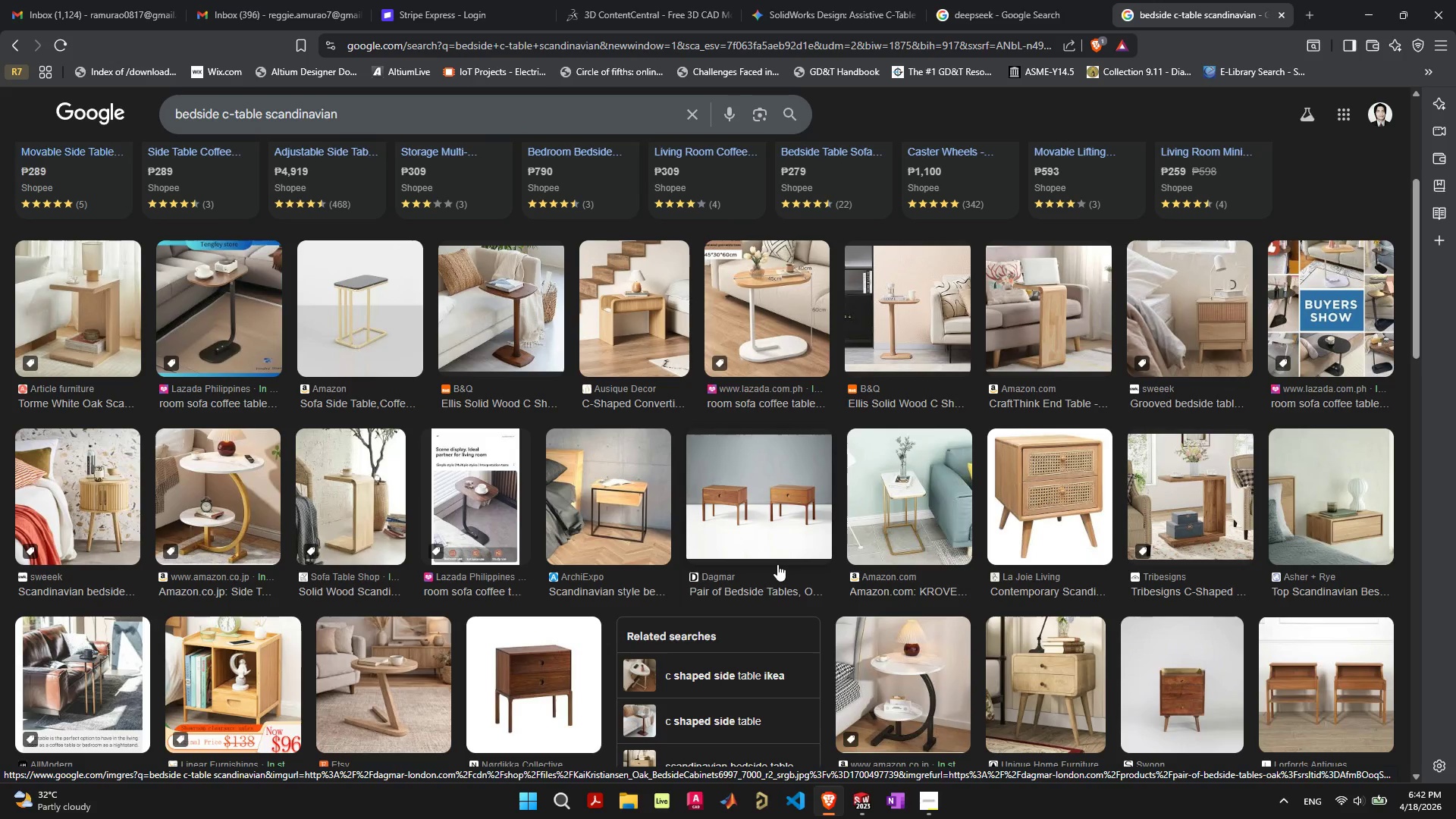 
wait(5.39)
 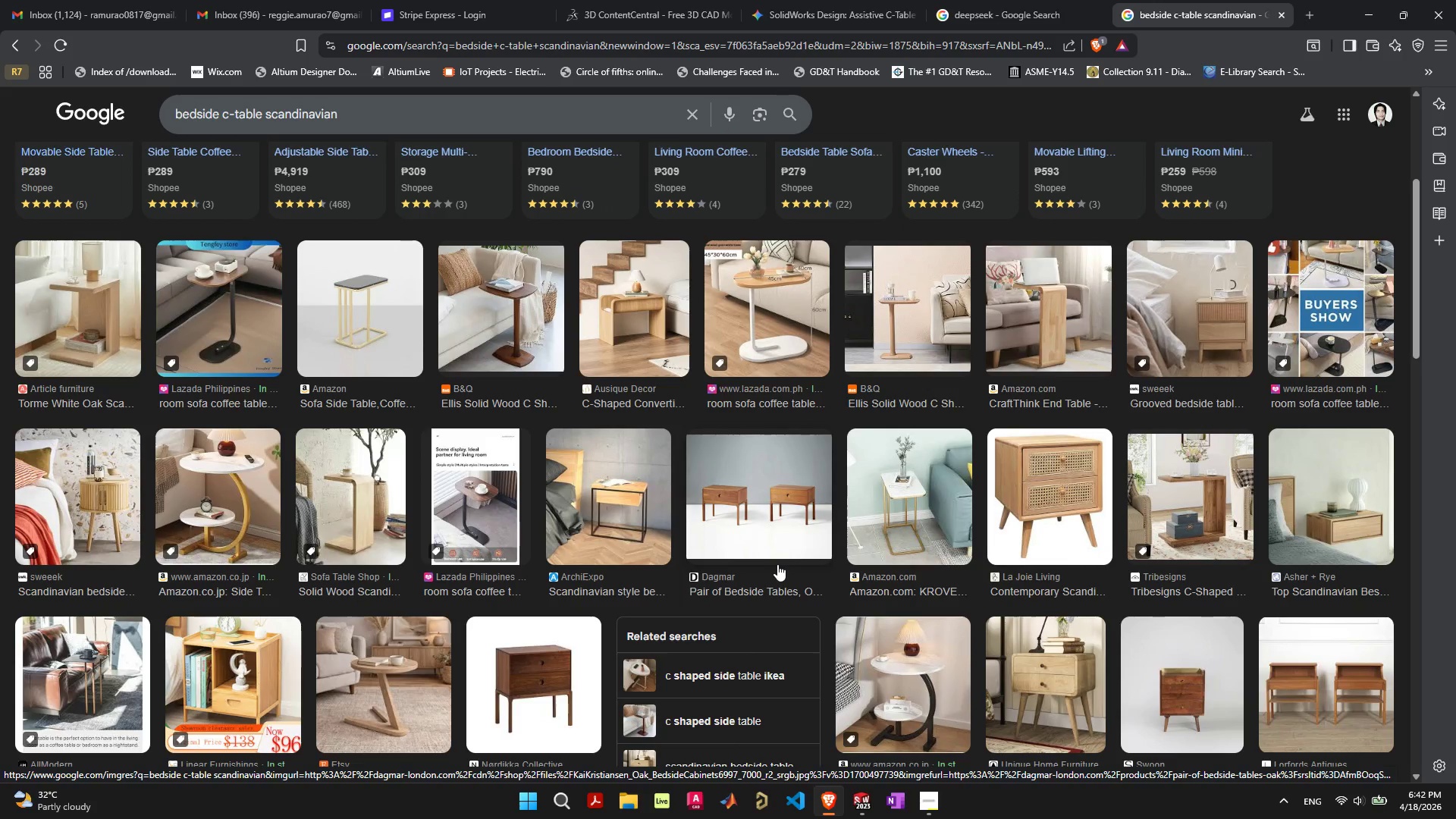 
scroll: coordinate [777, 564], scroll_direction: down, amount: 8.0
 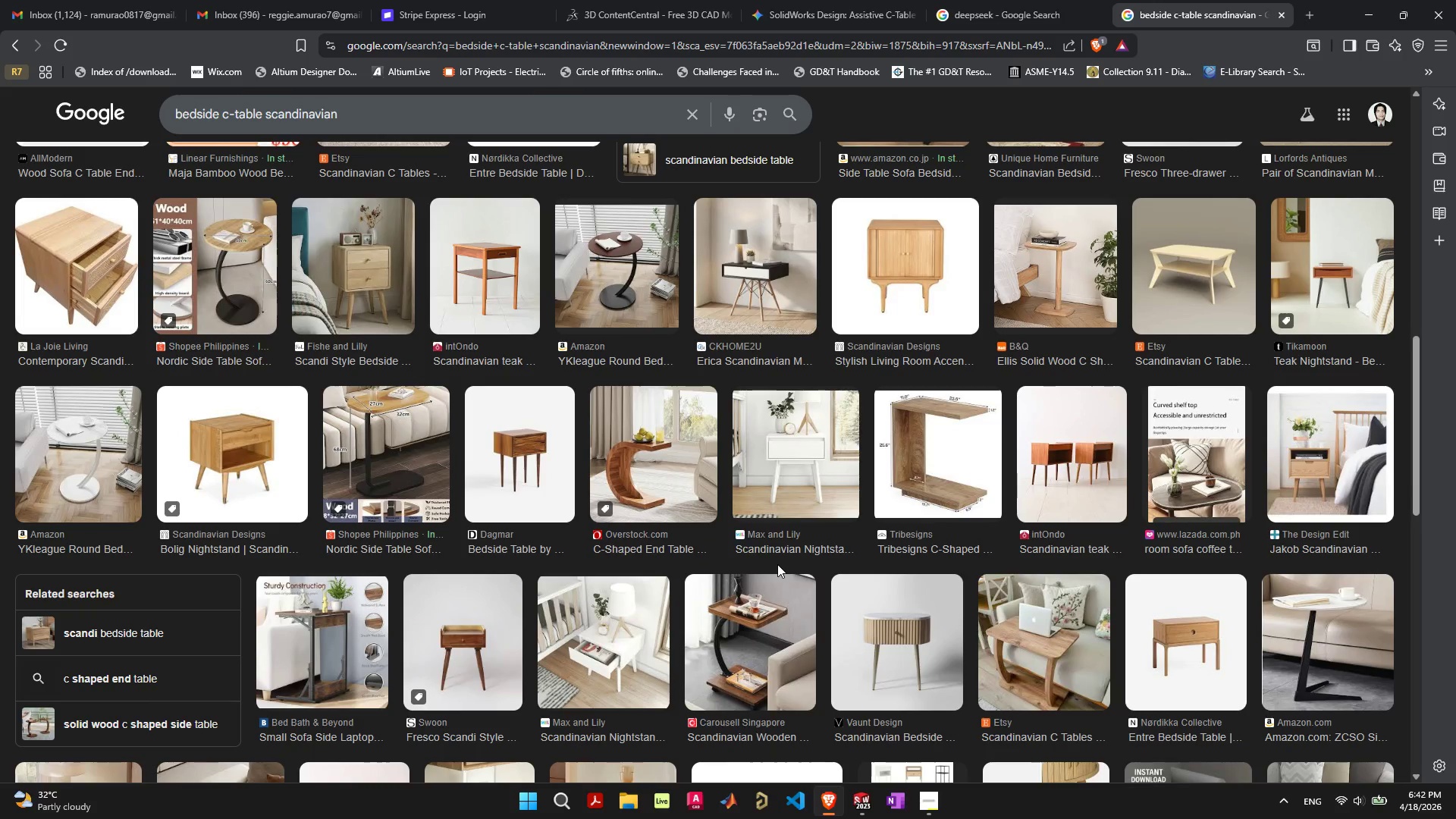 
scroll: coordinate [771, 509], scroll_direction: up, amount: 2.0
 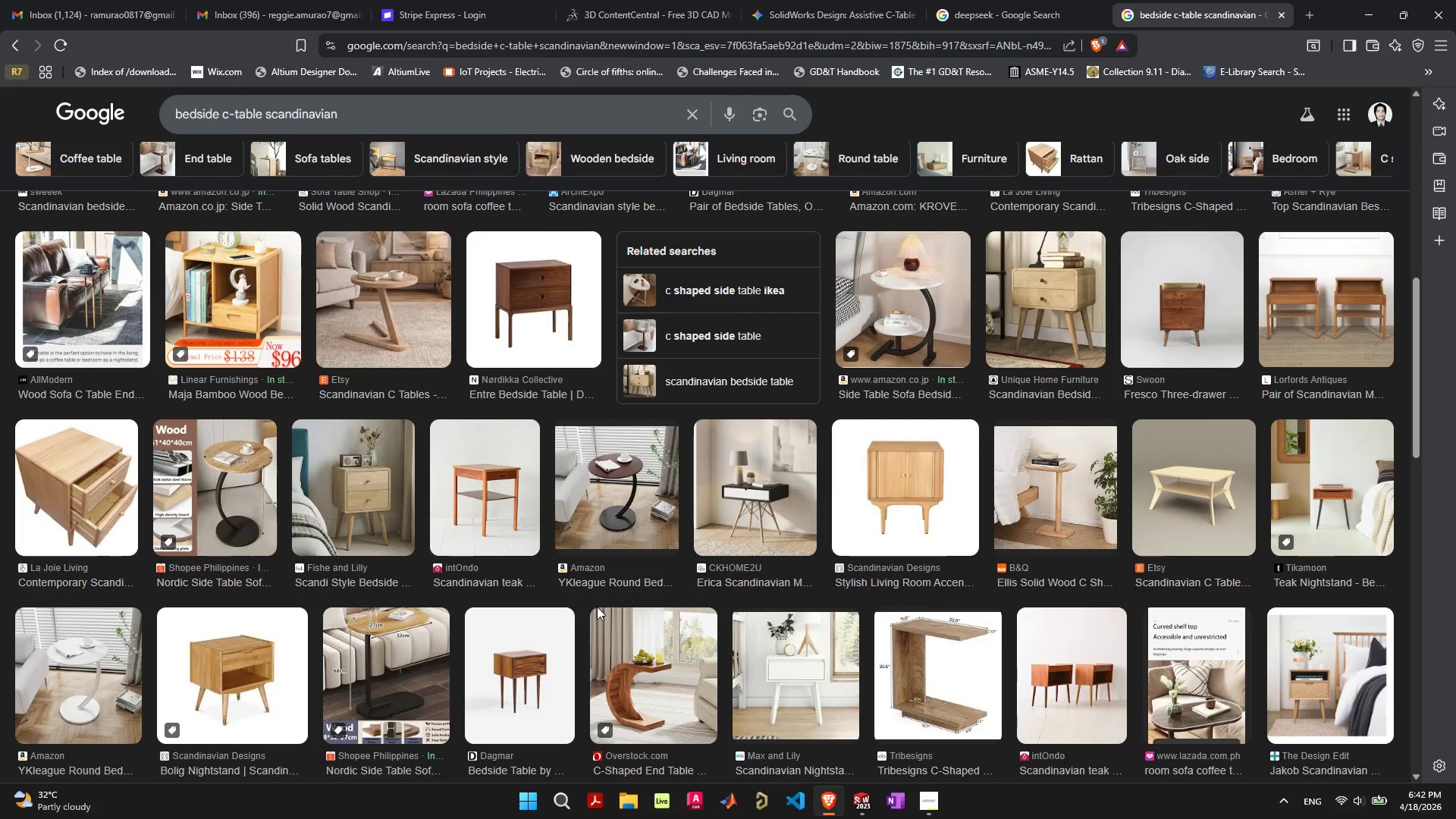 
scroll: coordinate [596, 607], scroll_direction: none, amount: 0.0
 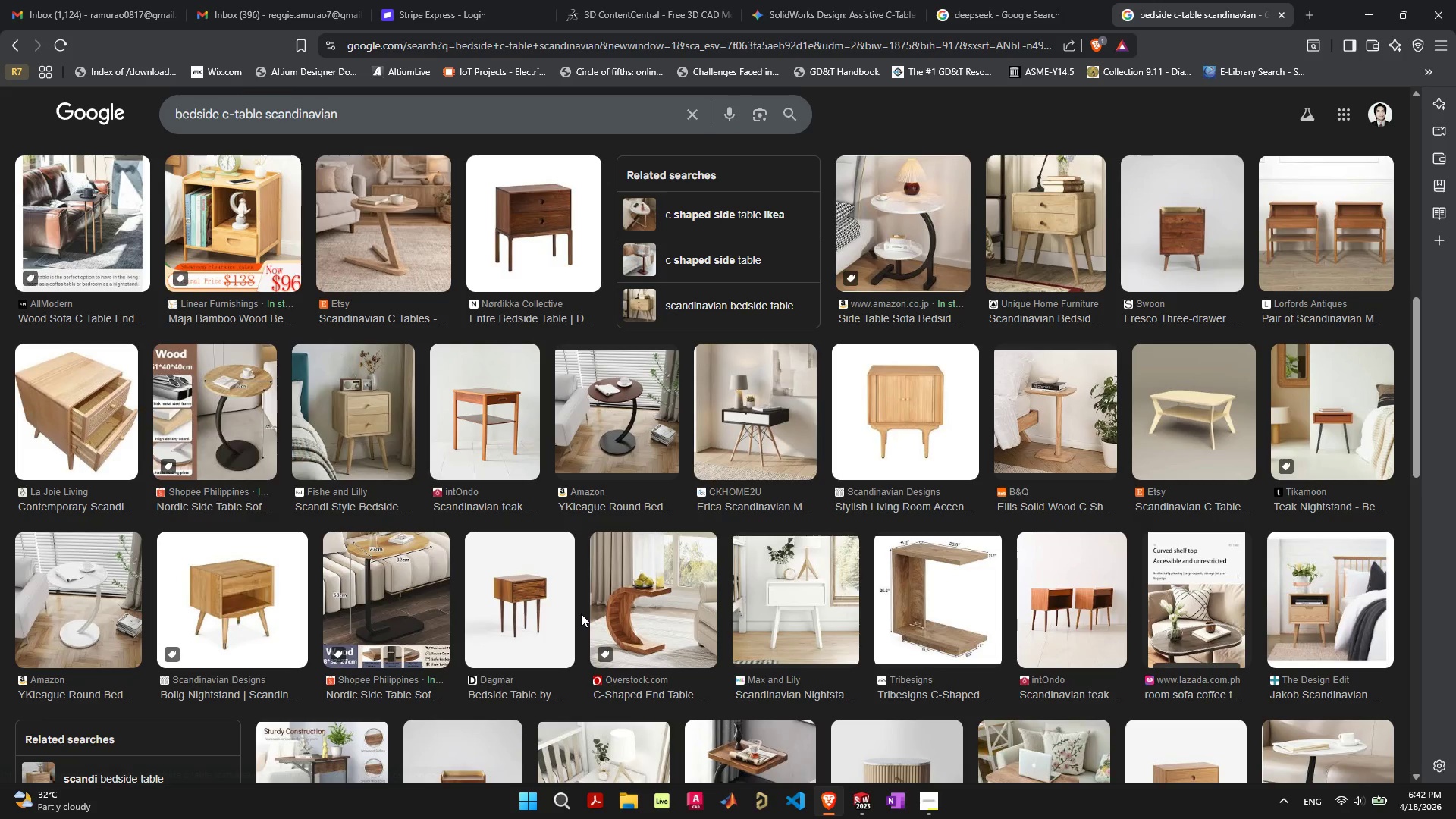 
scroll: coordinate [673, 490], scroll_direction: down, amount: 5.0
 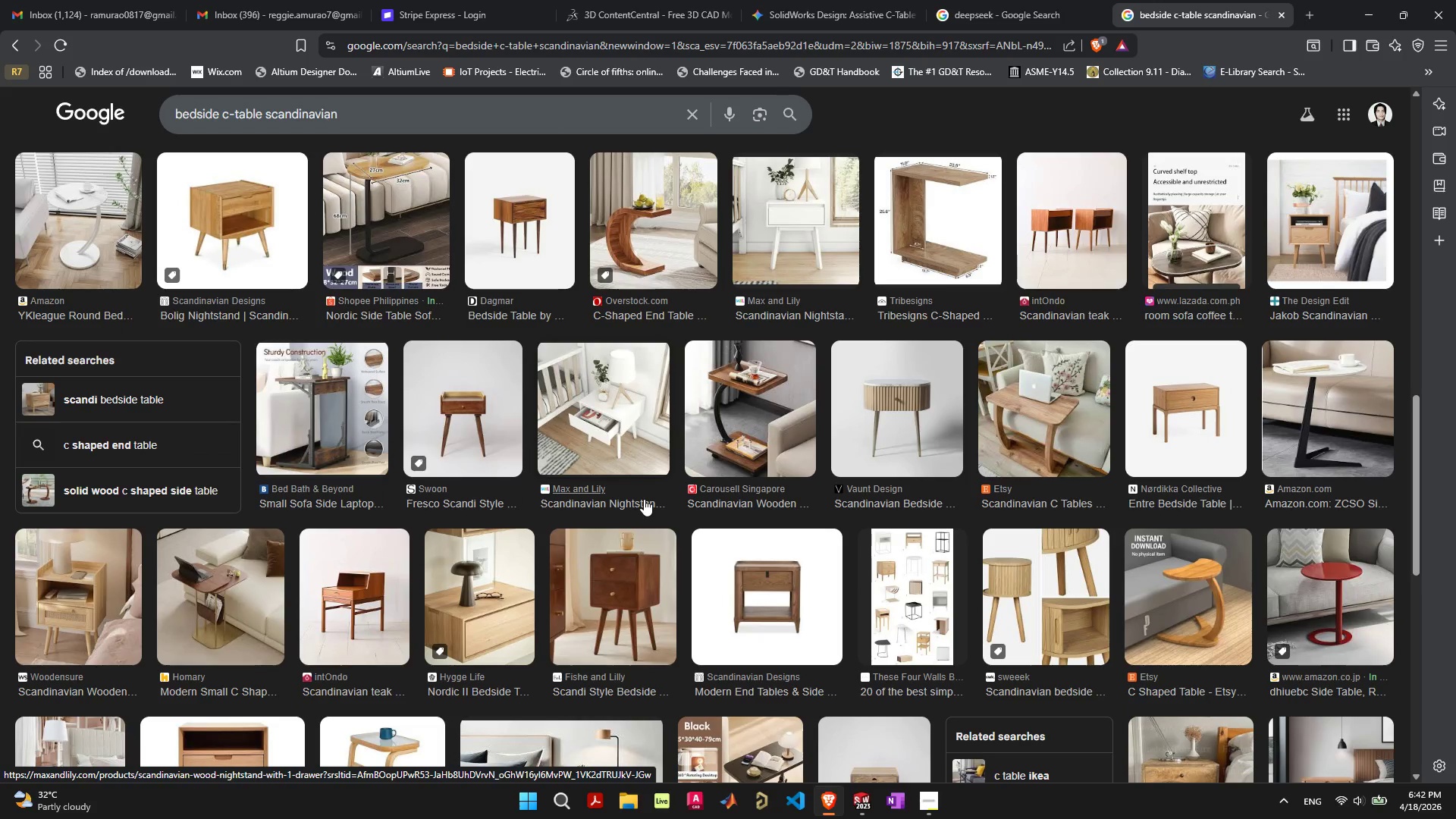 
wait(6.9)
 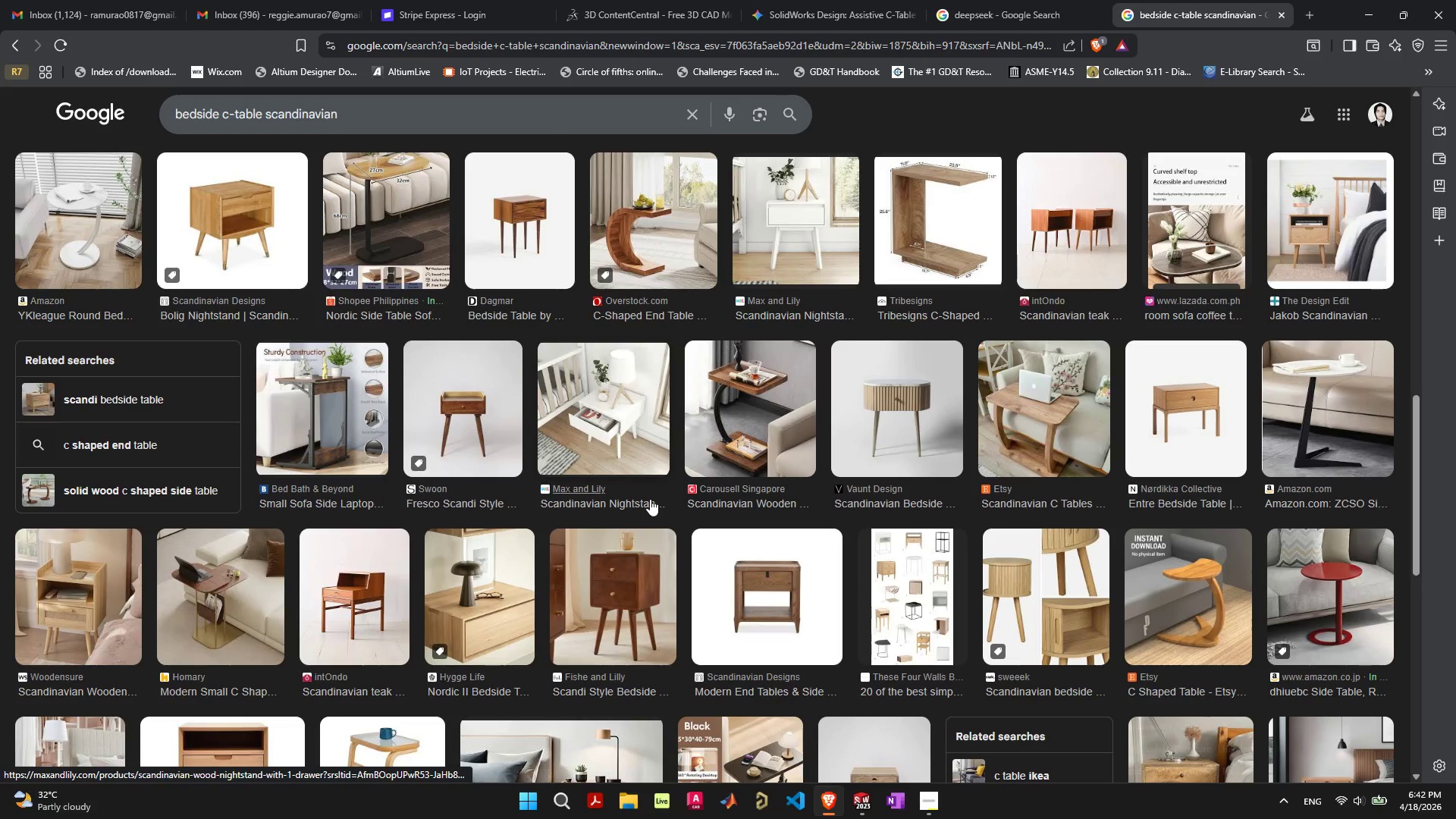 
scroll: coordinate [644, 500], scroll_direction: down, amount: 6.0
 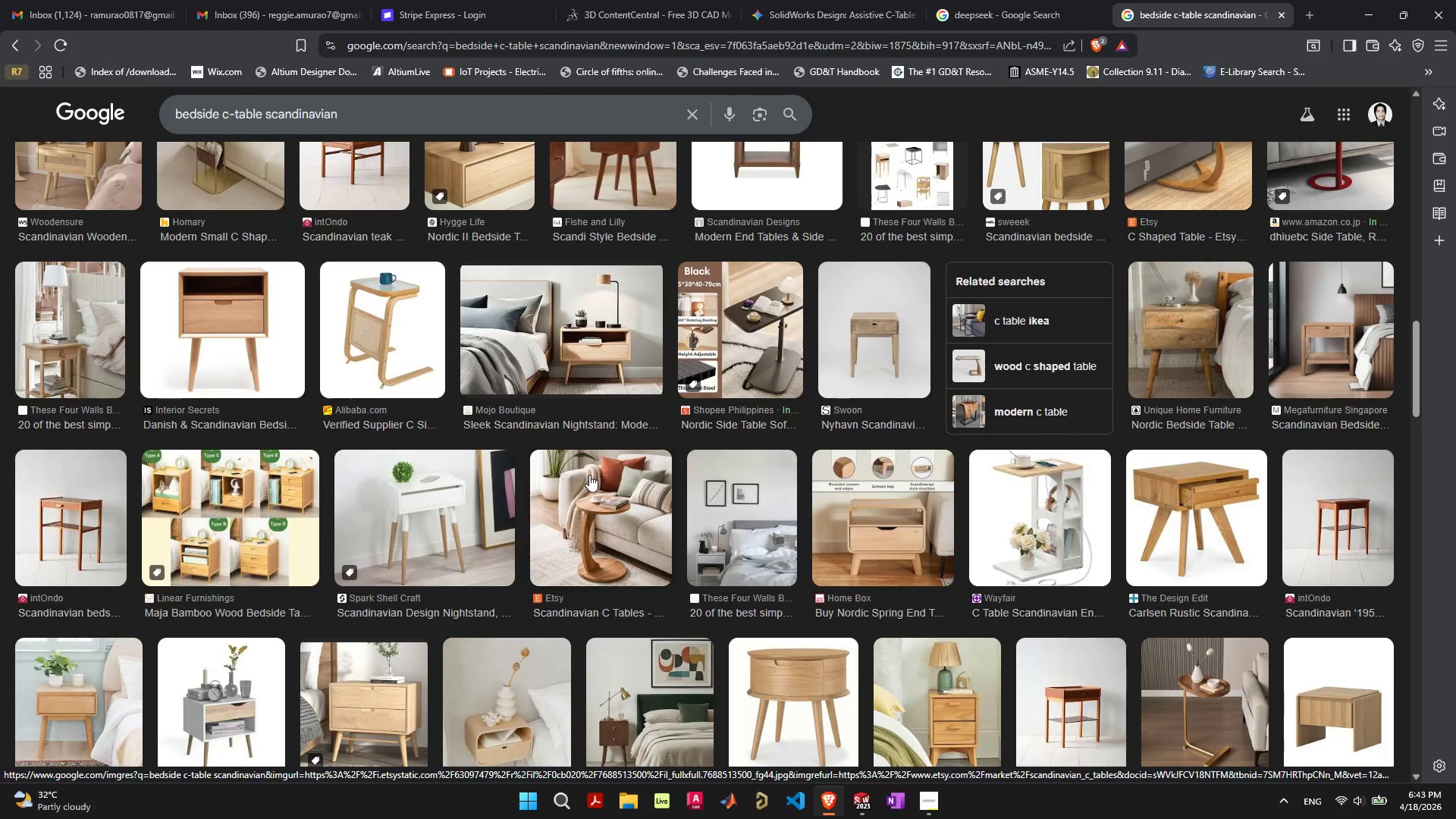 
wait(17.76)
 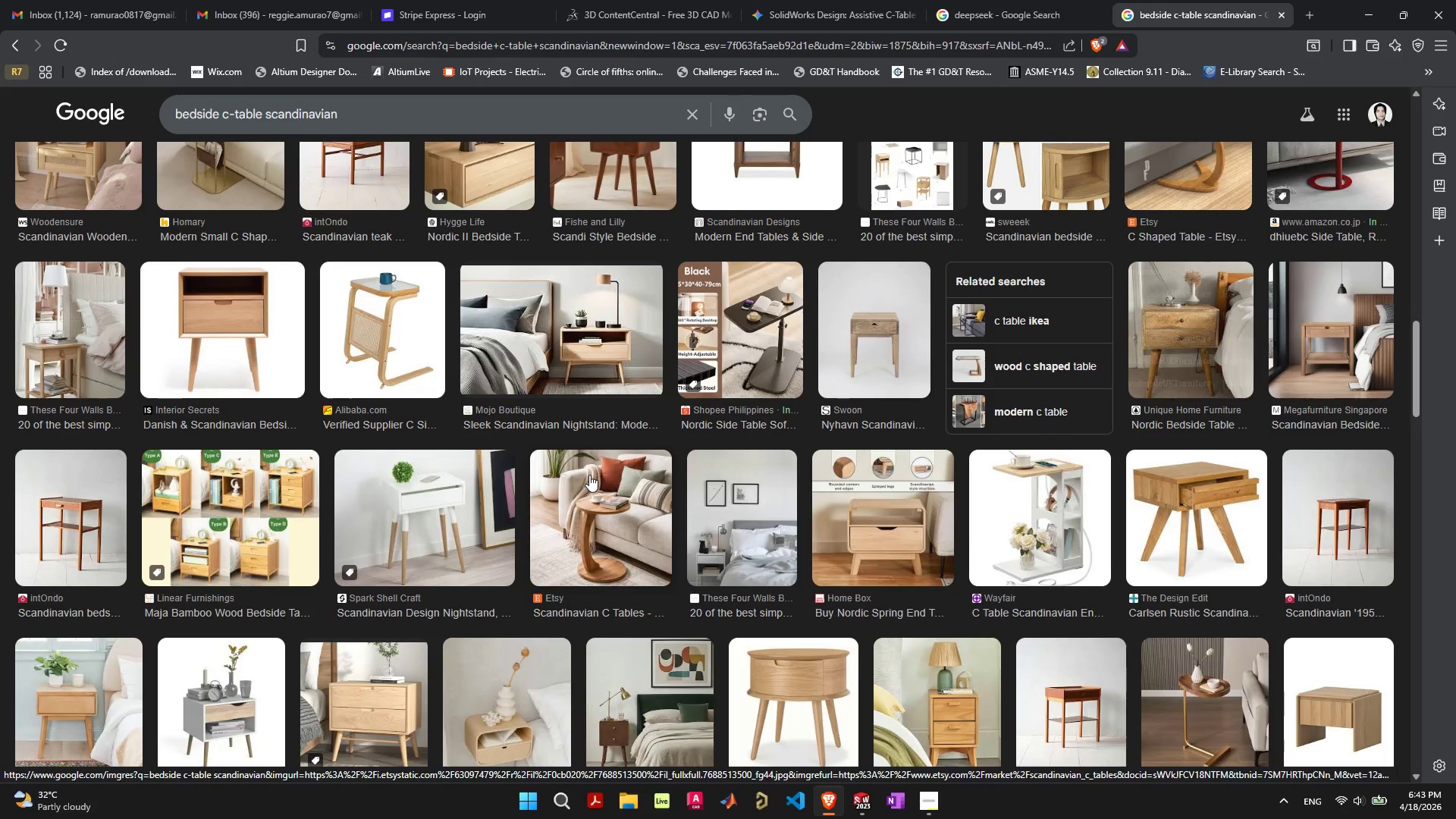 
scroll: coordinate [556, 519], scroll_direction: down, amount: 21.0
 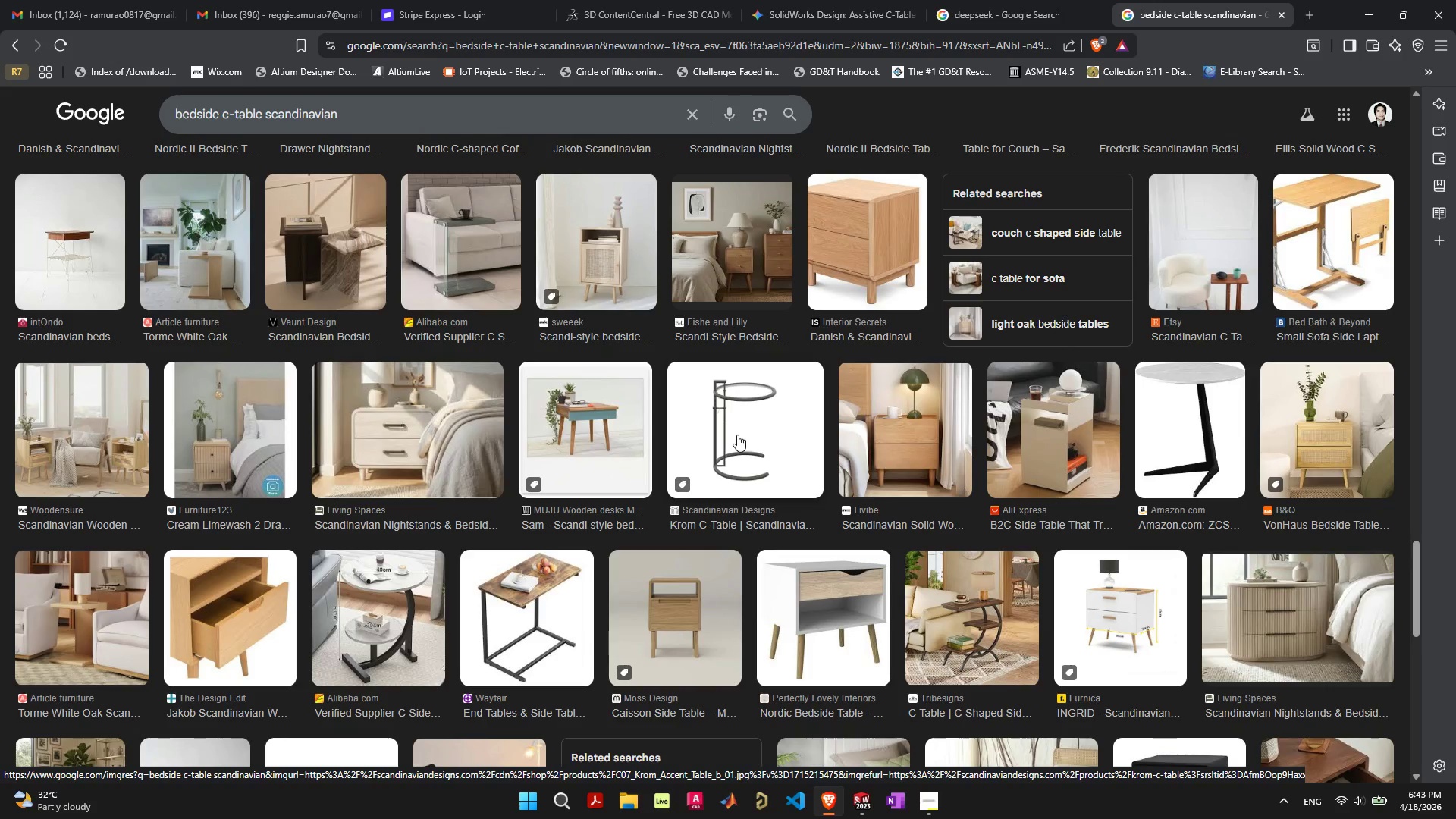 
scroll: coordinate [547, 560], scroll_direction: down, amount: 5.0
 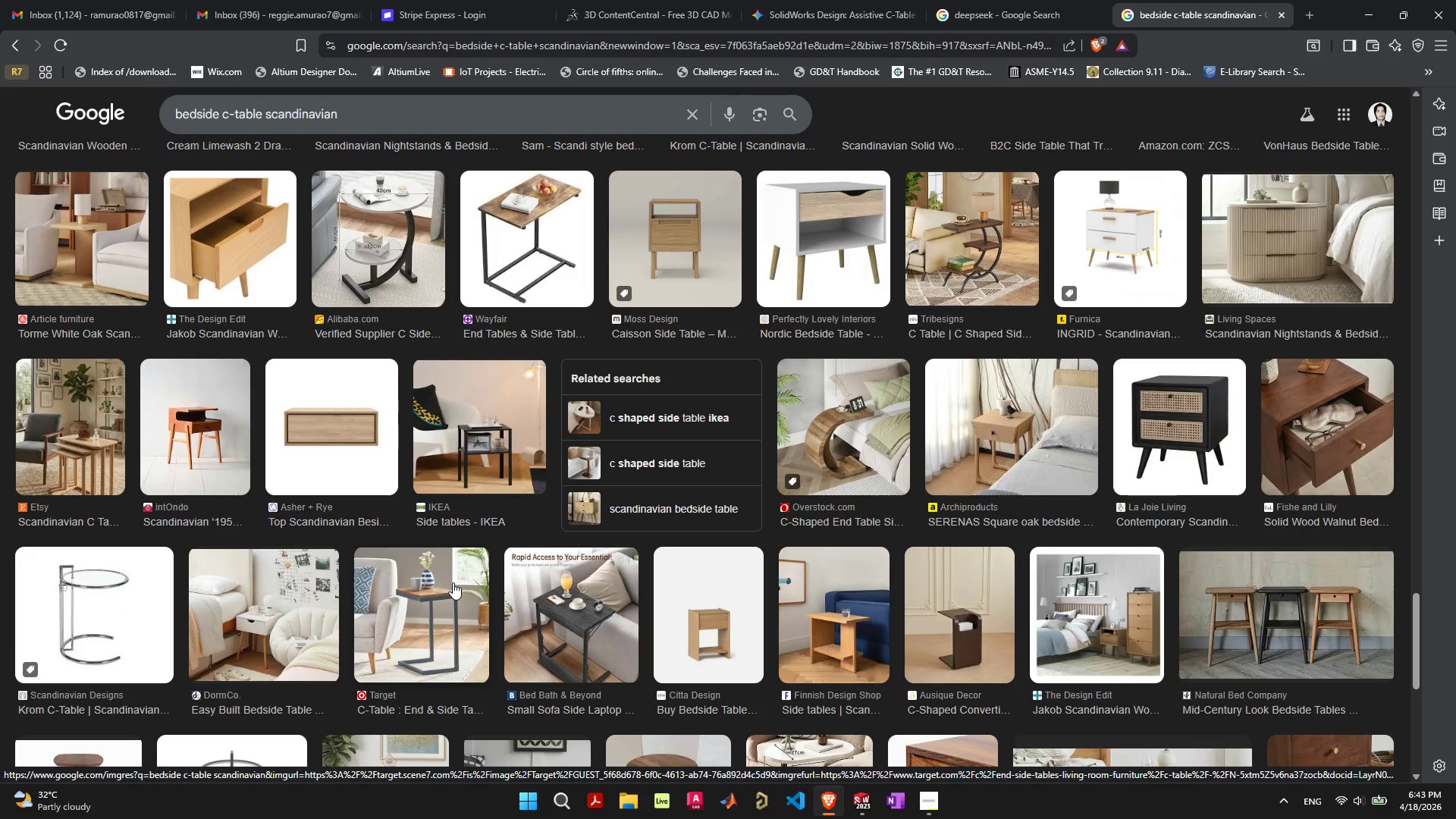 
wait(7.87)
 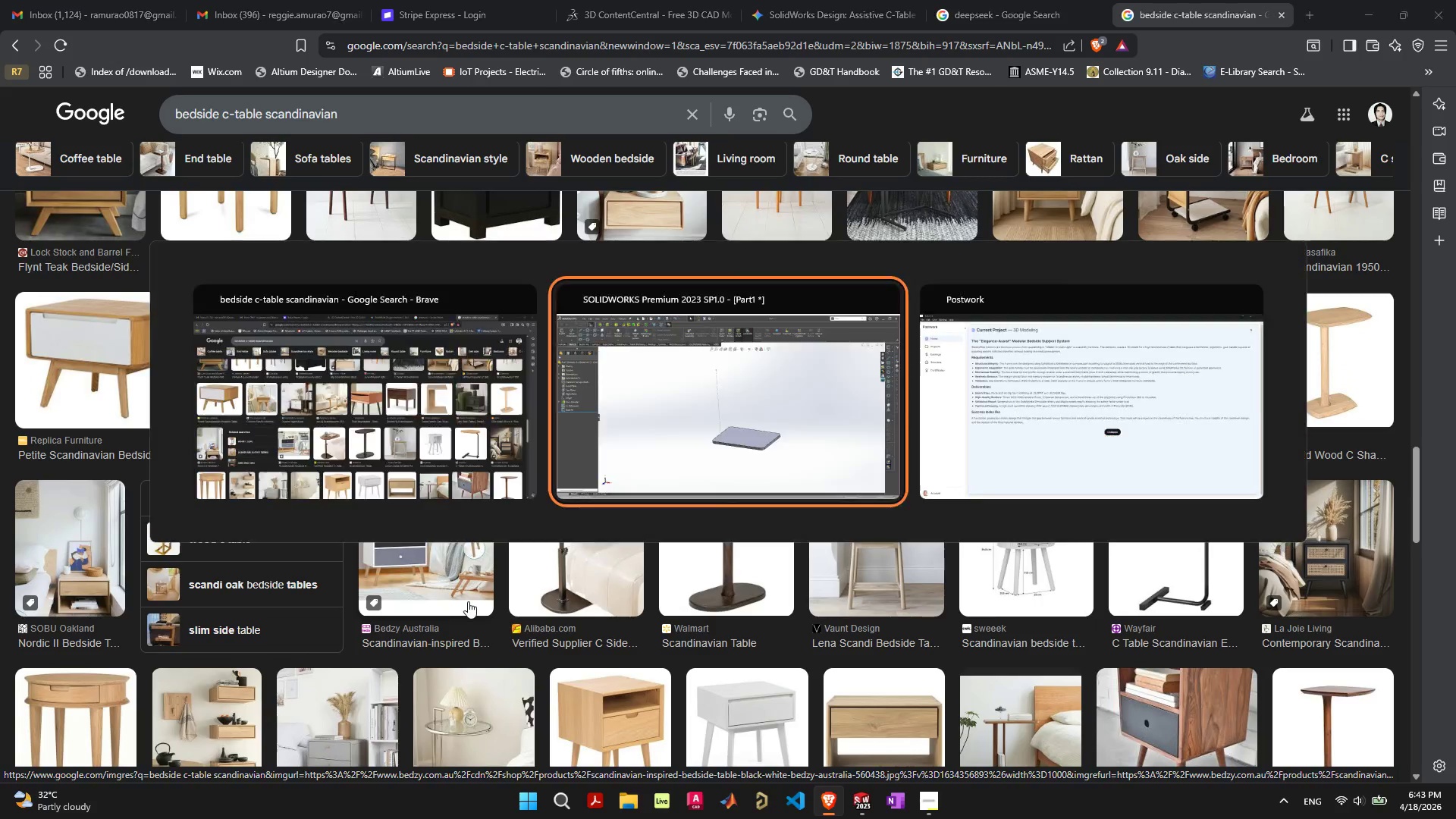 
key(Alt+AltLeft)
 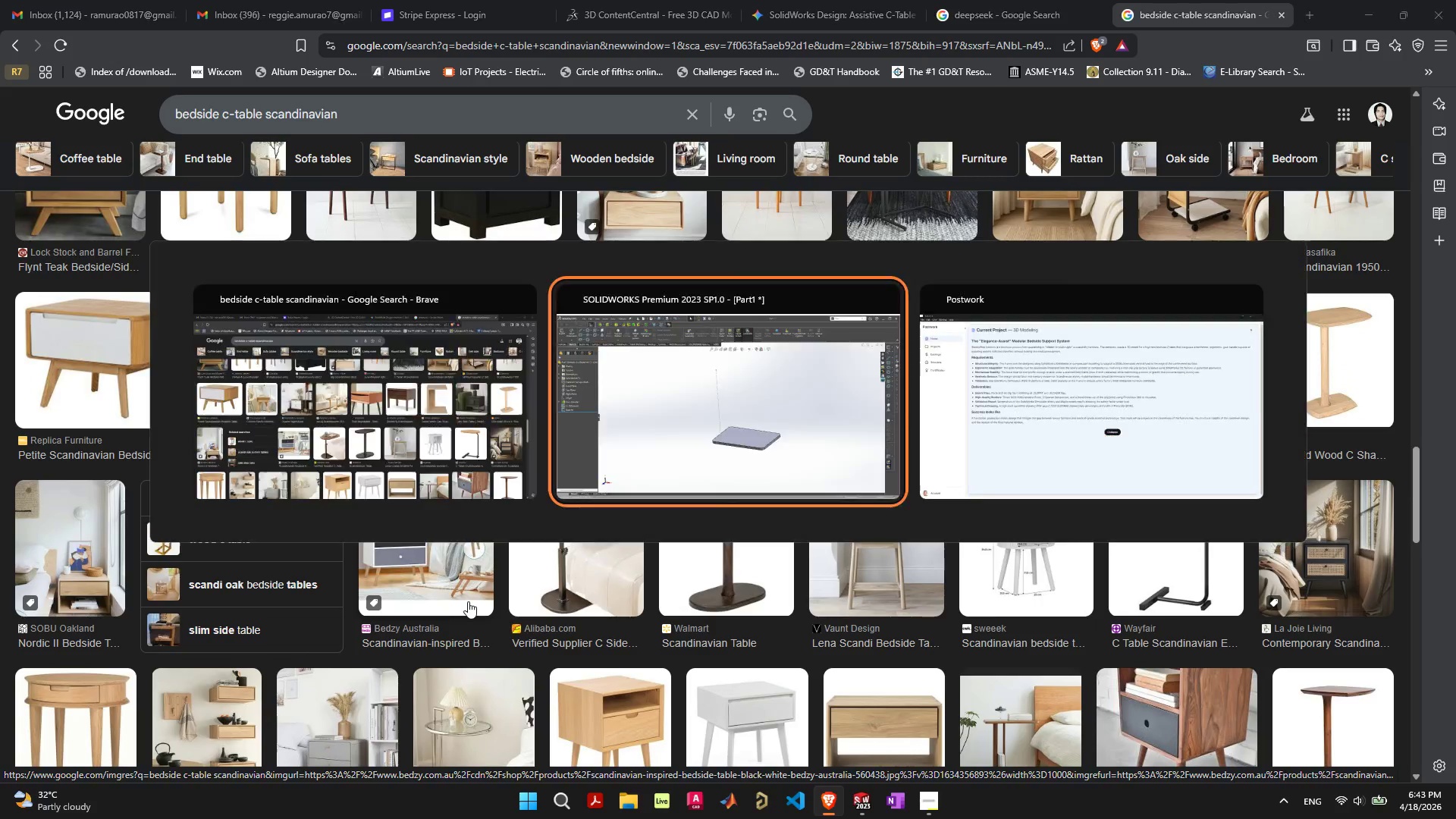 
key(Alt+Tab)
 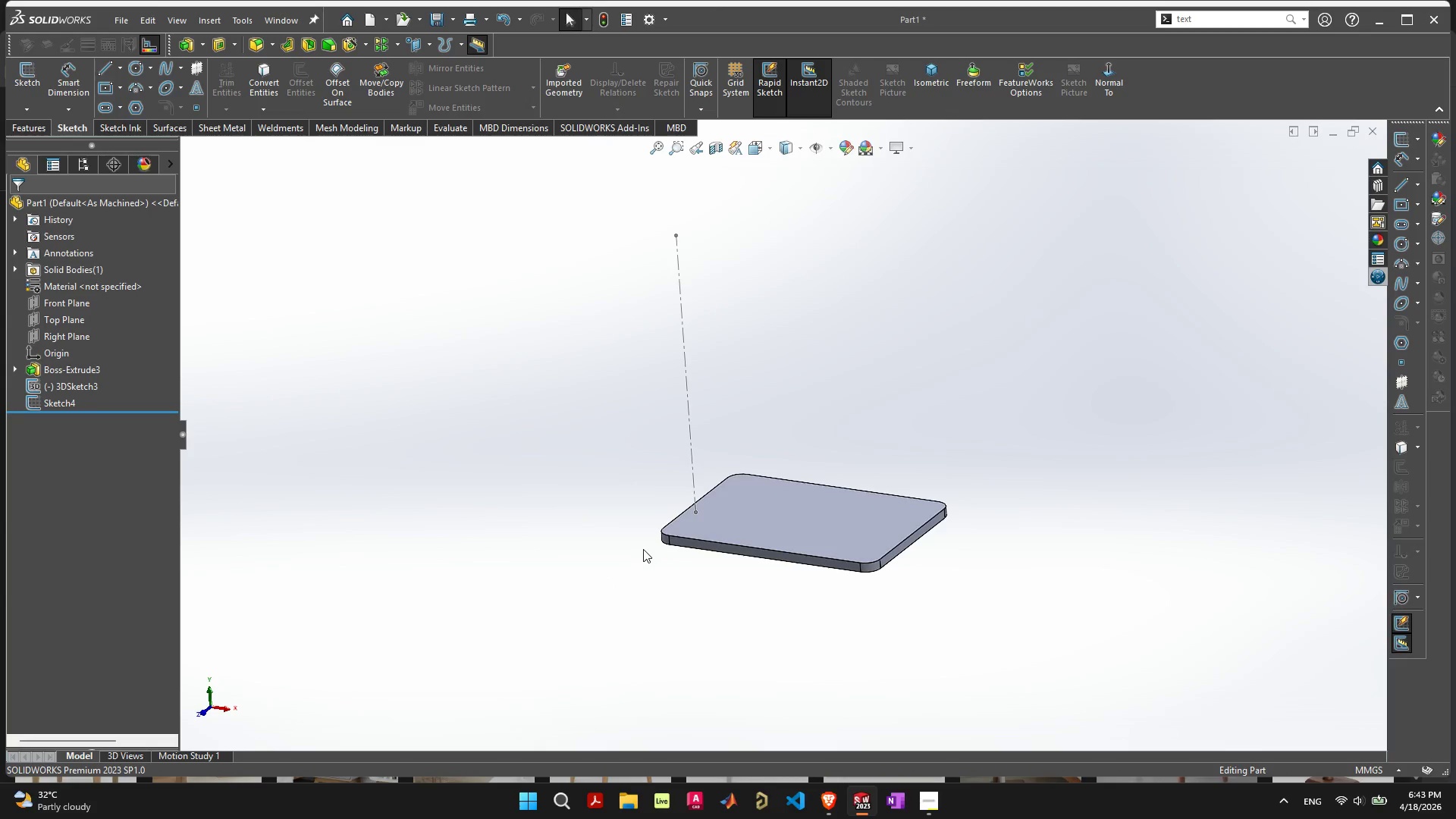 
scroll: coordinate [468, 601], scroll_direction: up, amount: 13.0
 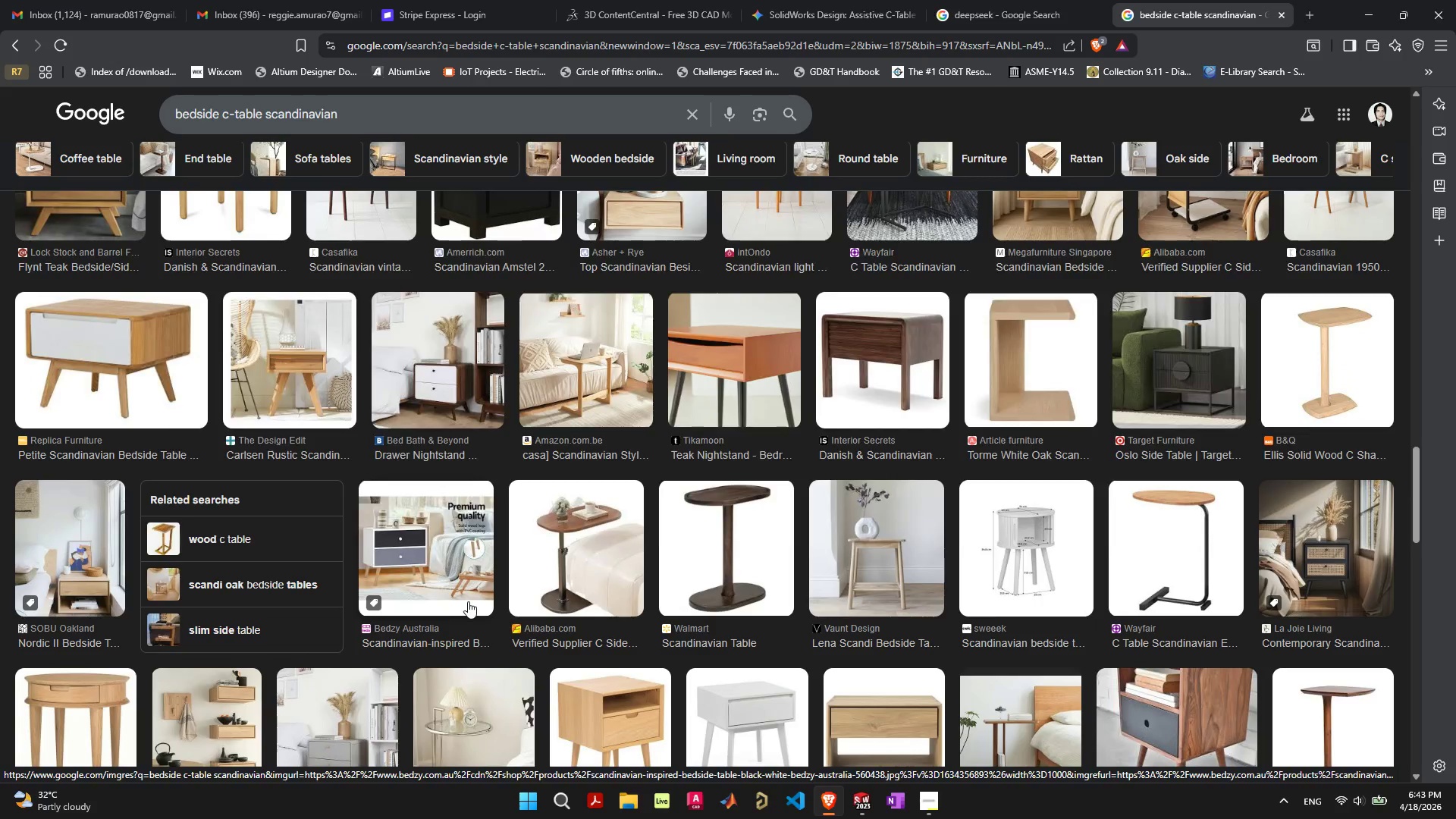 
left_click([725, 494])
 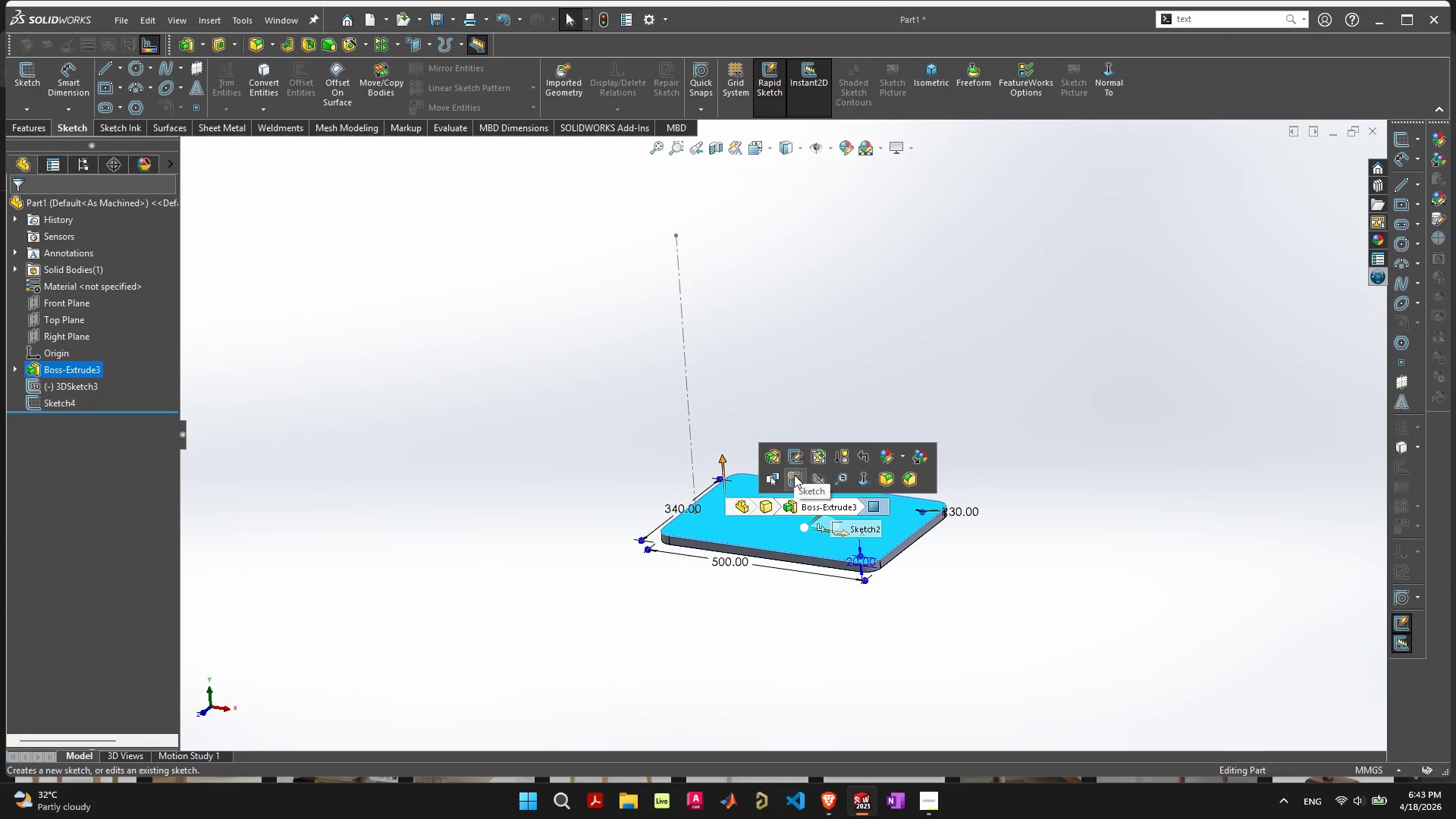 
left_click([799, 475])
 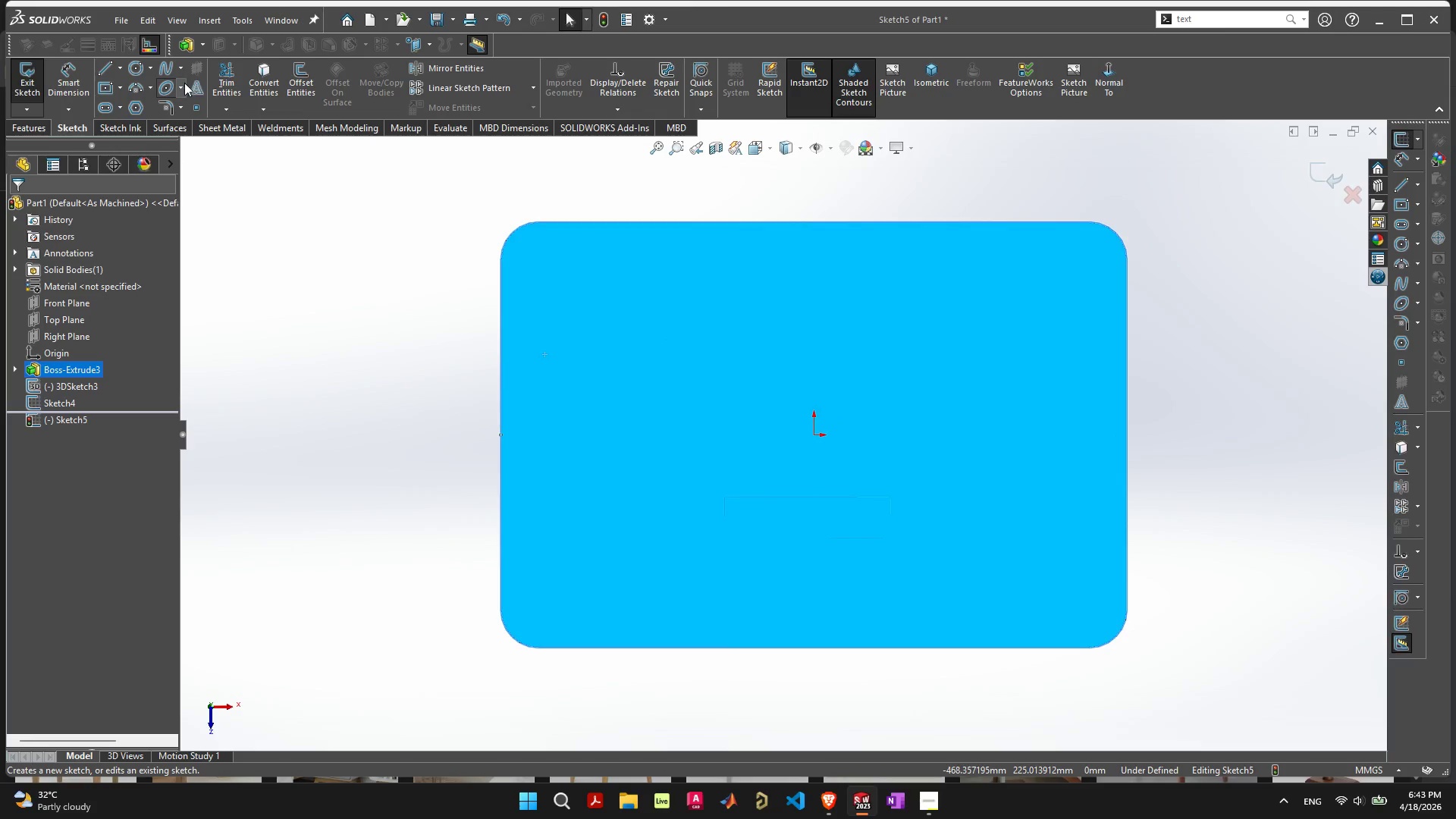 
left_click([139, 66])
 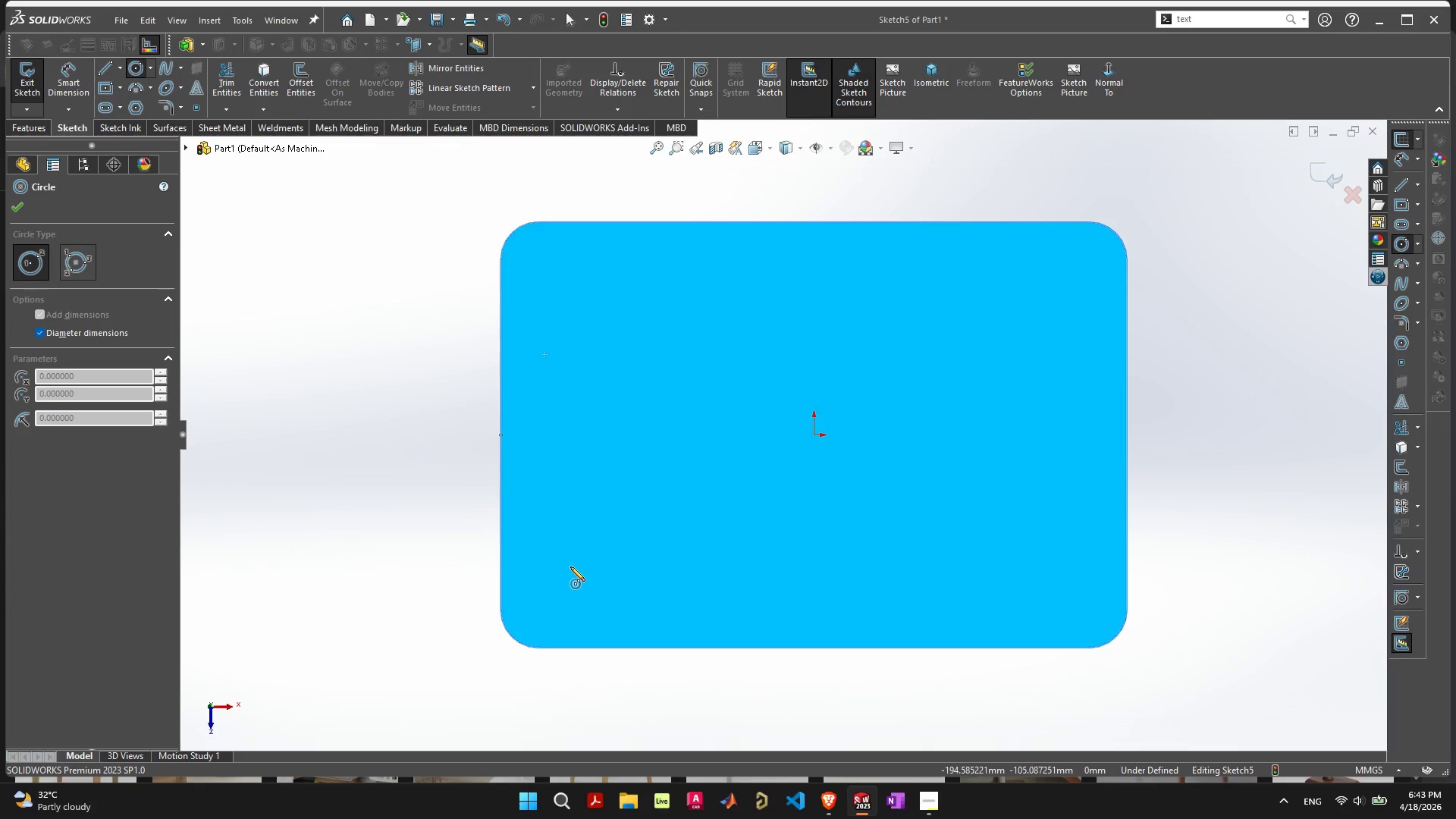 
left_click_drag(start_coordinate=[570, 566], to_coordinate=[592, 578])
 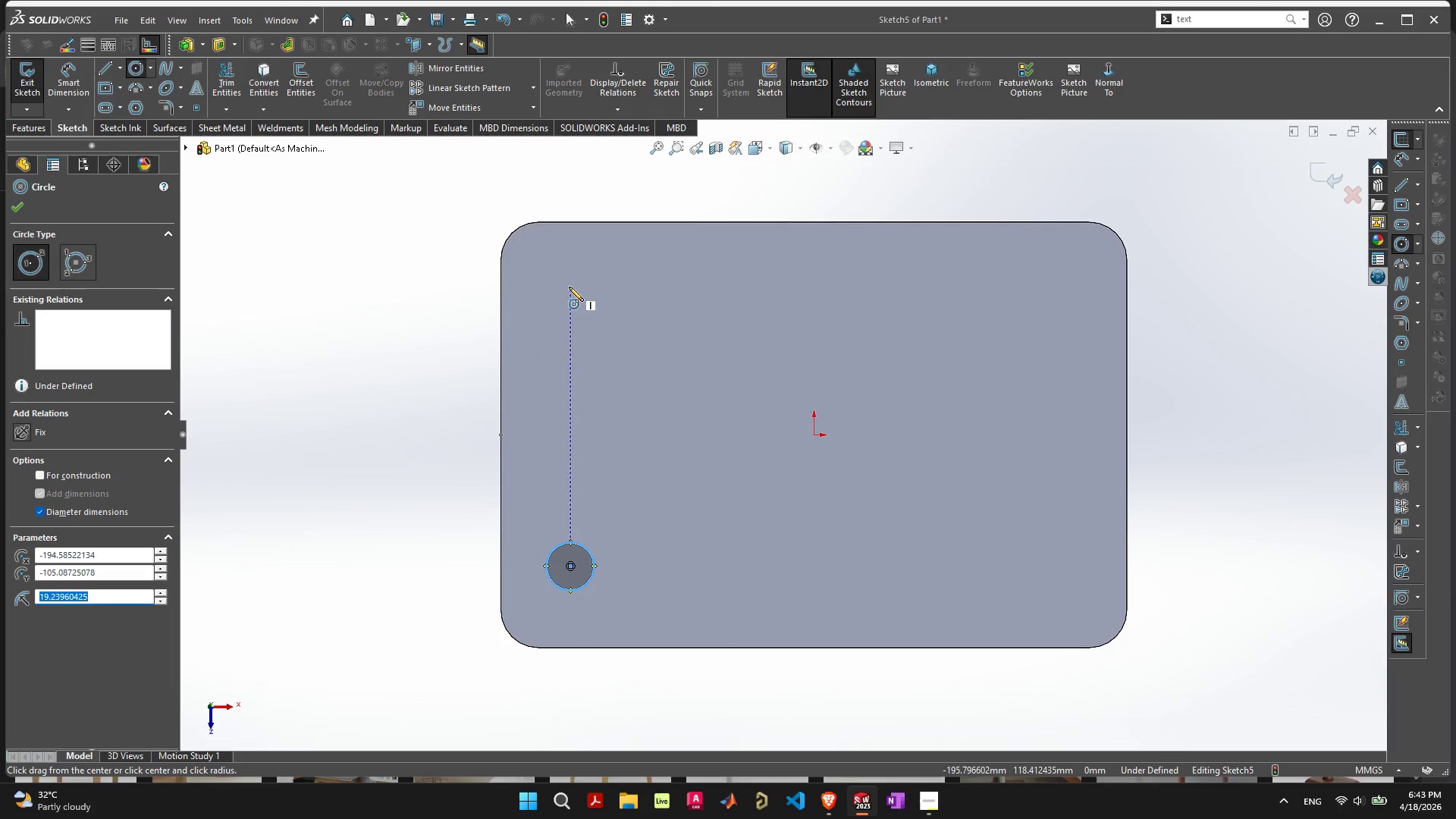 
left_click_drag(start_coordinate=[569, 286], to_coordinate=[586, 301])
 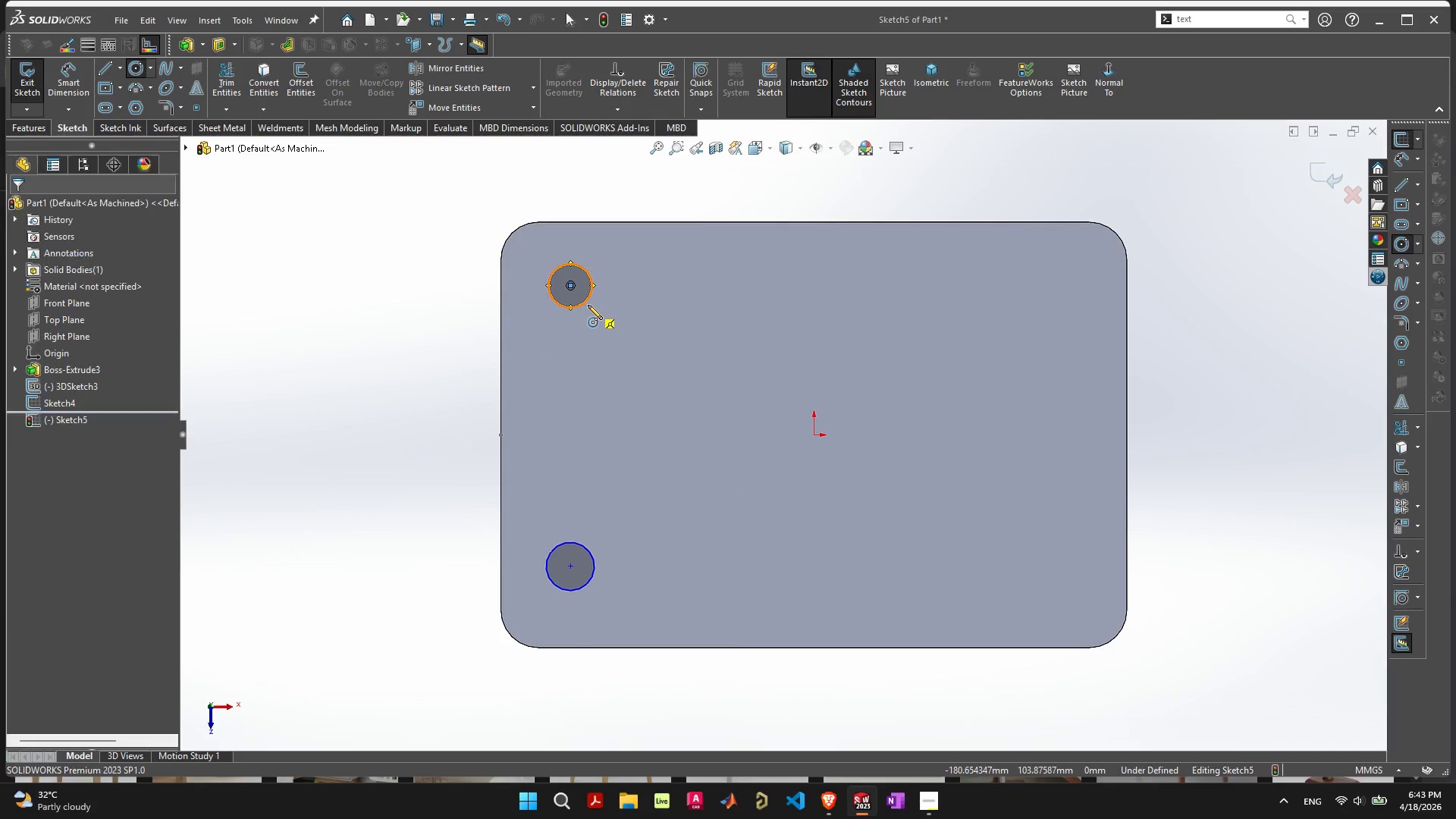 
key(Escape)
 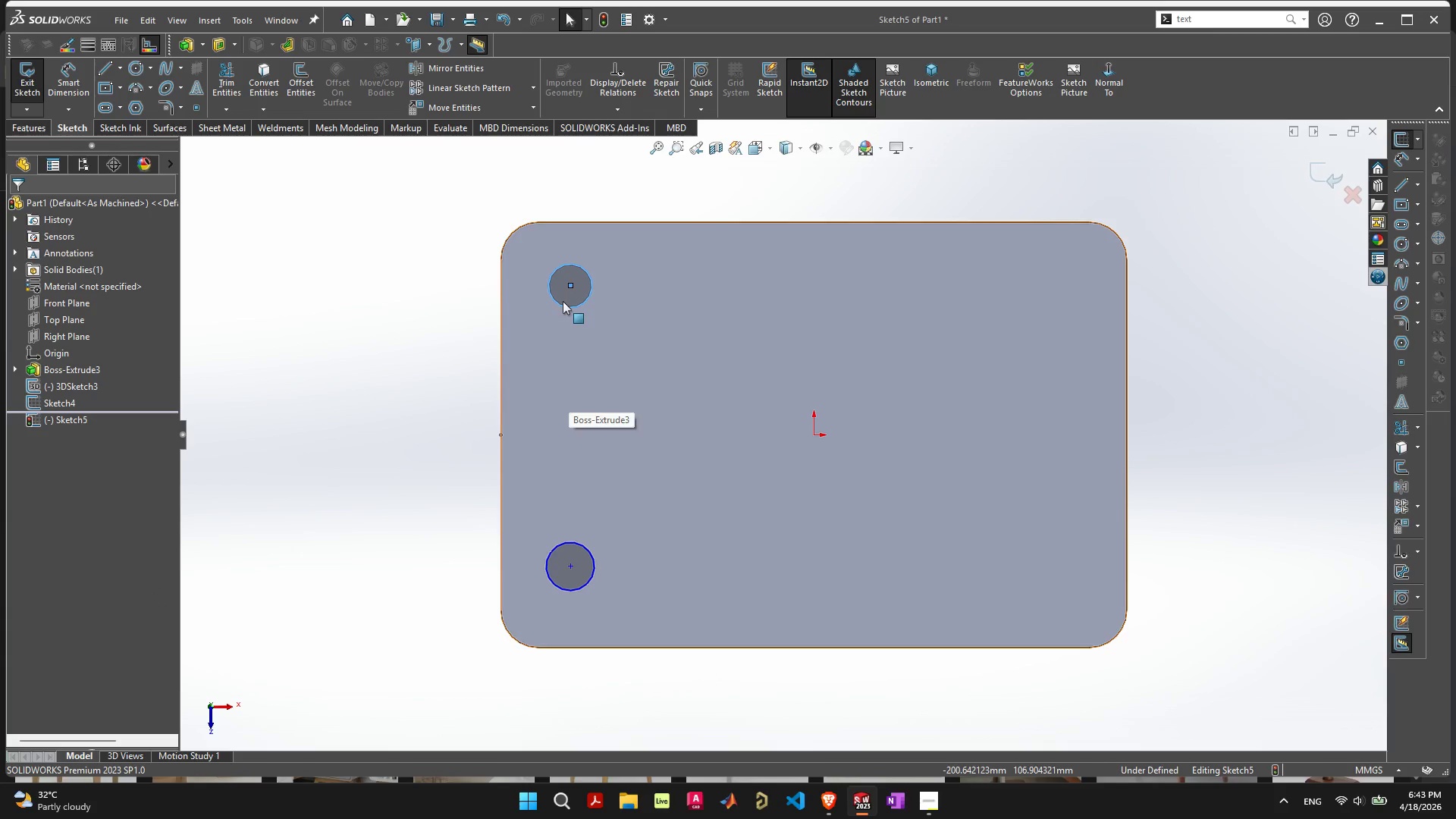 
key(Escape)
 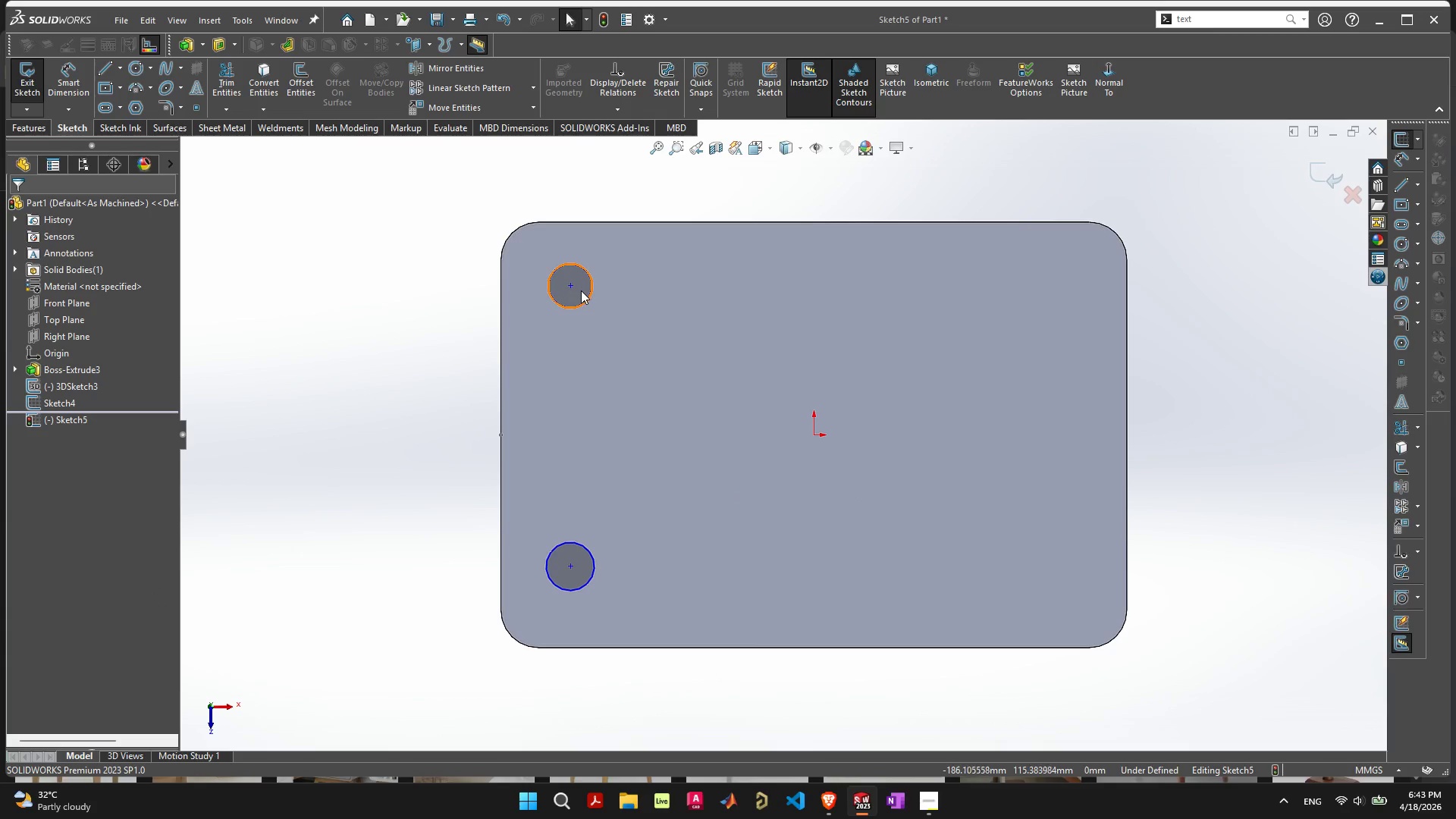 
left_click([581, 290])
 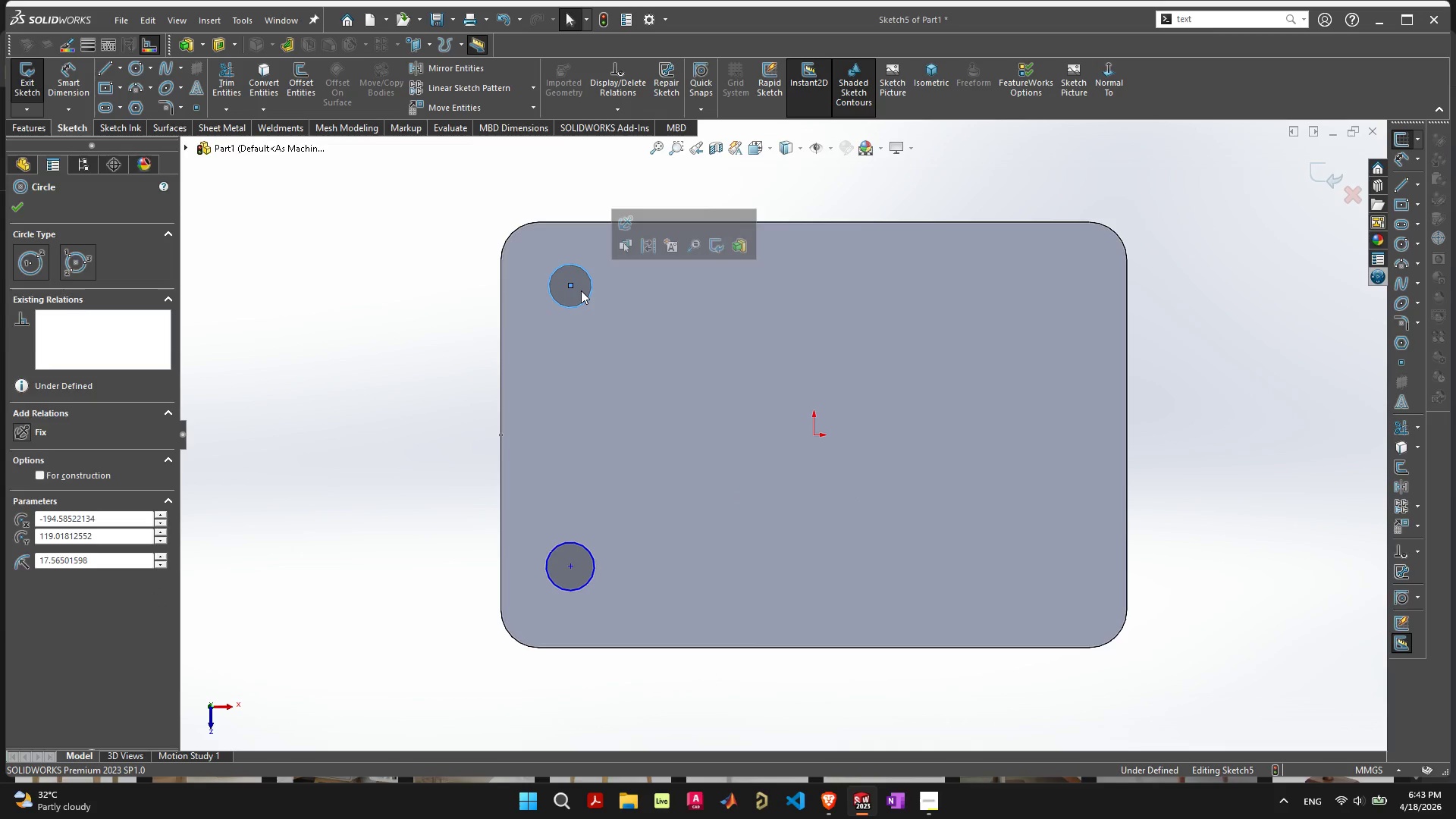 
key(Delete)
 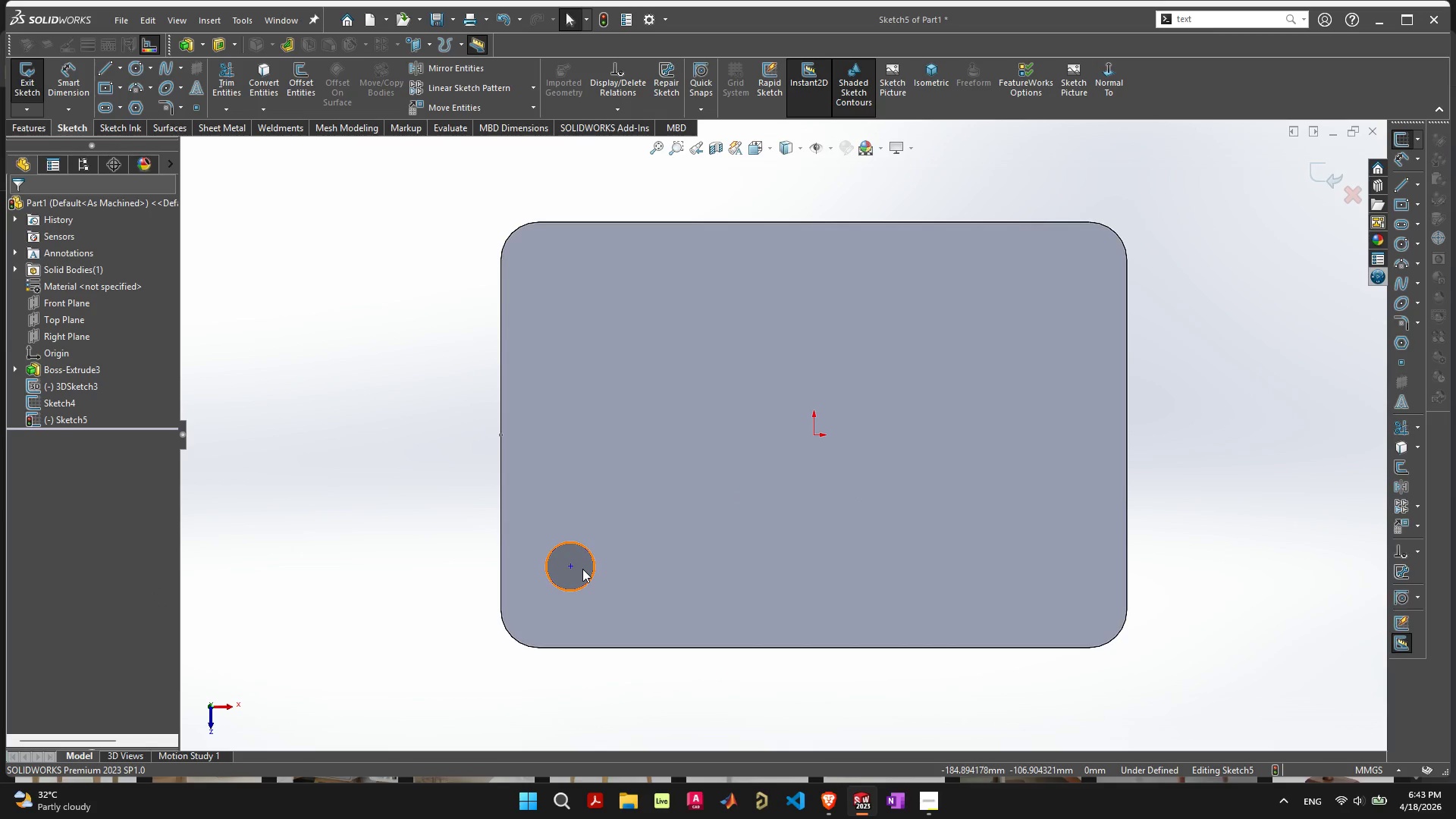 
left_click([582, 569])
 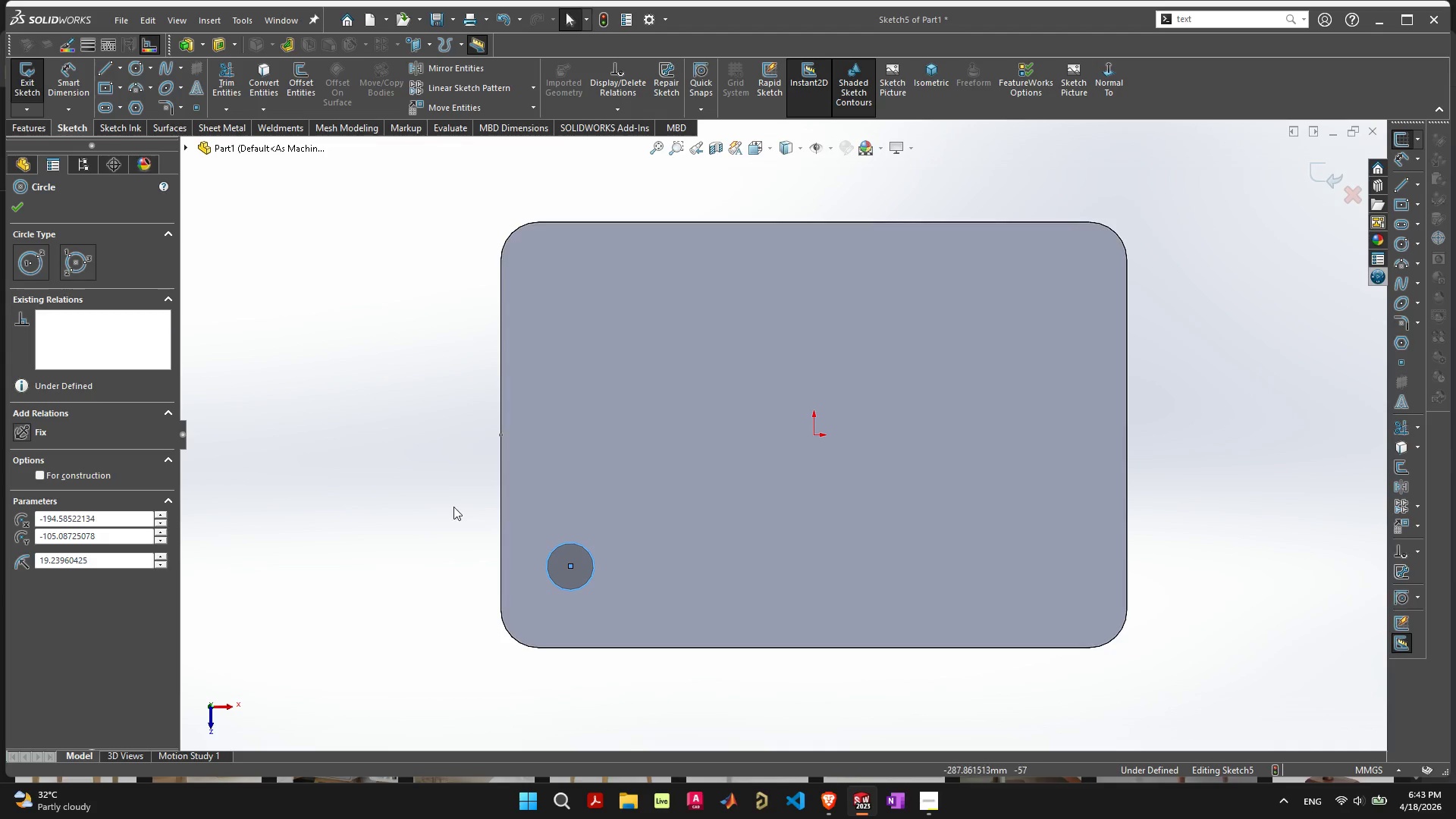 
left_click_drag(start_coordinate=[372, 493], to_coordinate=[375, 489])
 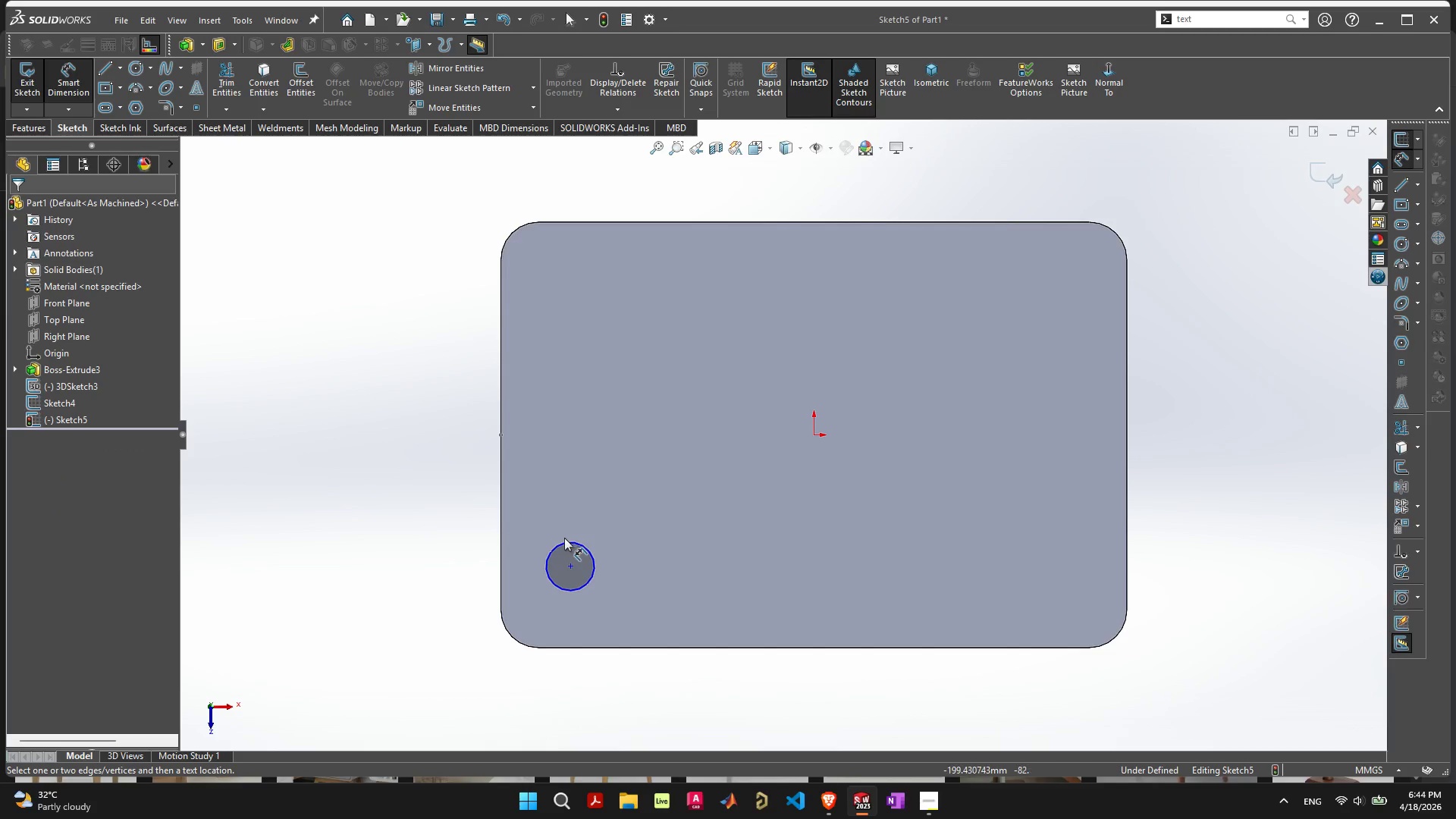 
left_click([565, 546])
 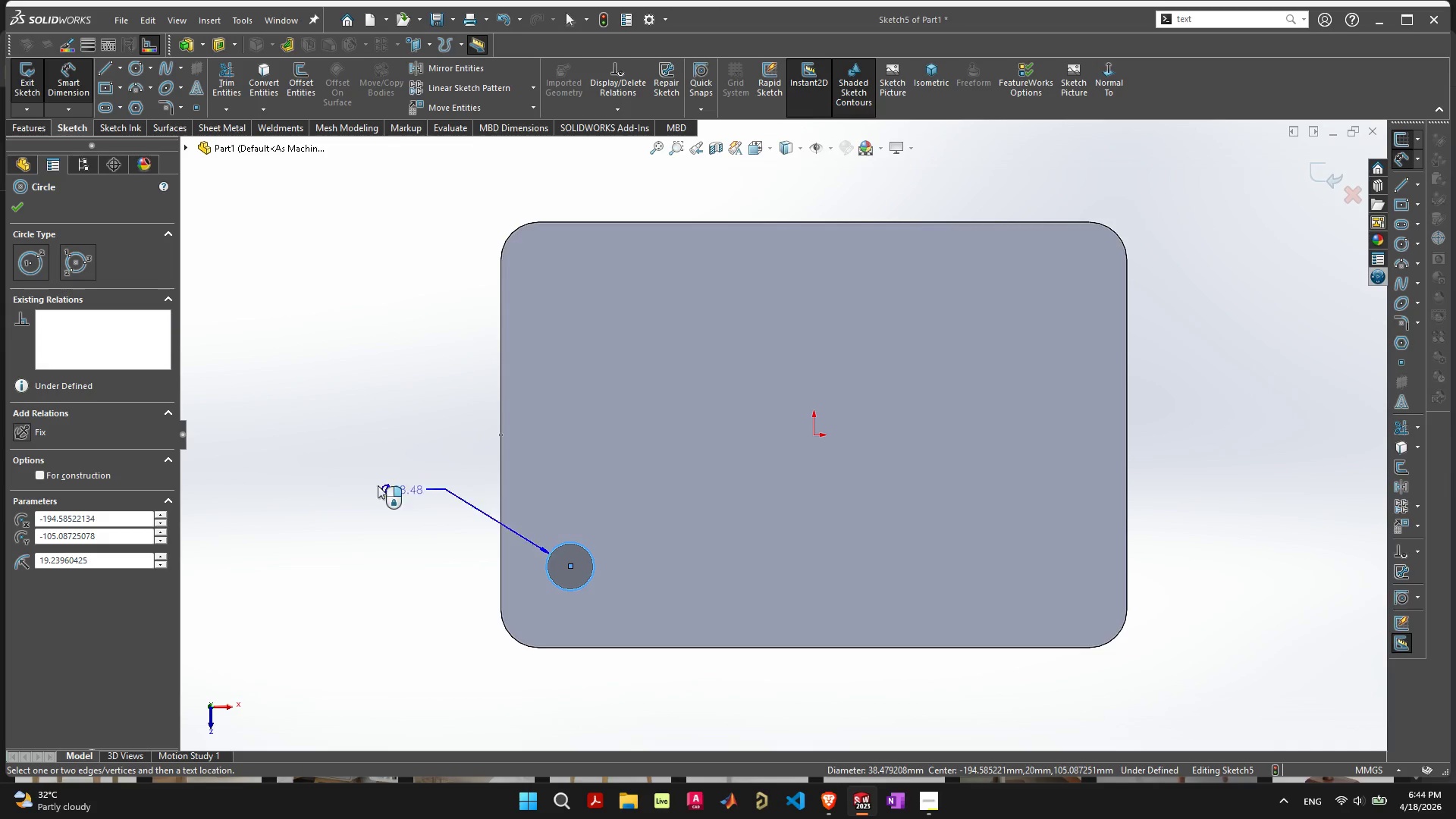 
left_click_drag(start_coordinate=[361, 477], to_coordinate=[362, 469])
 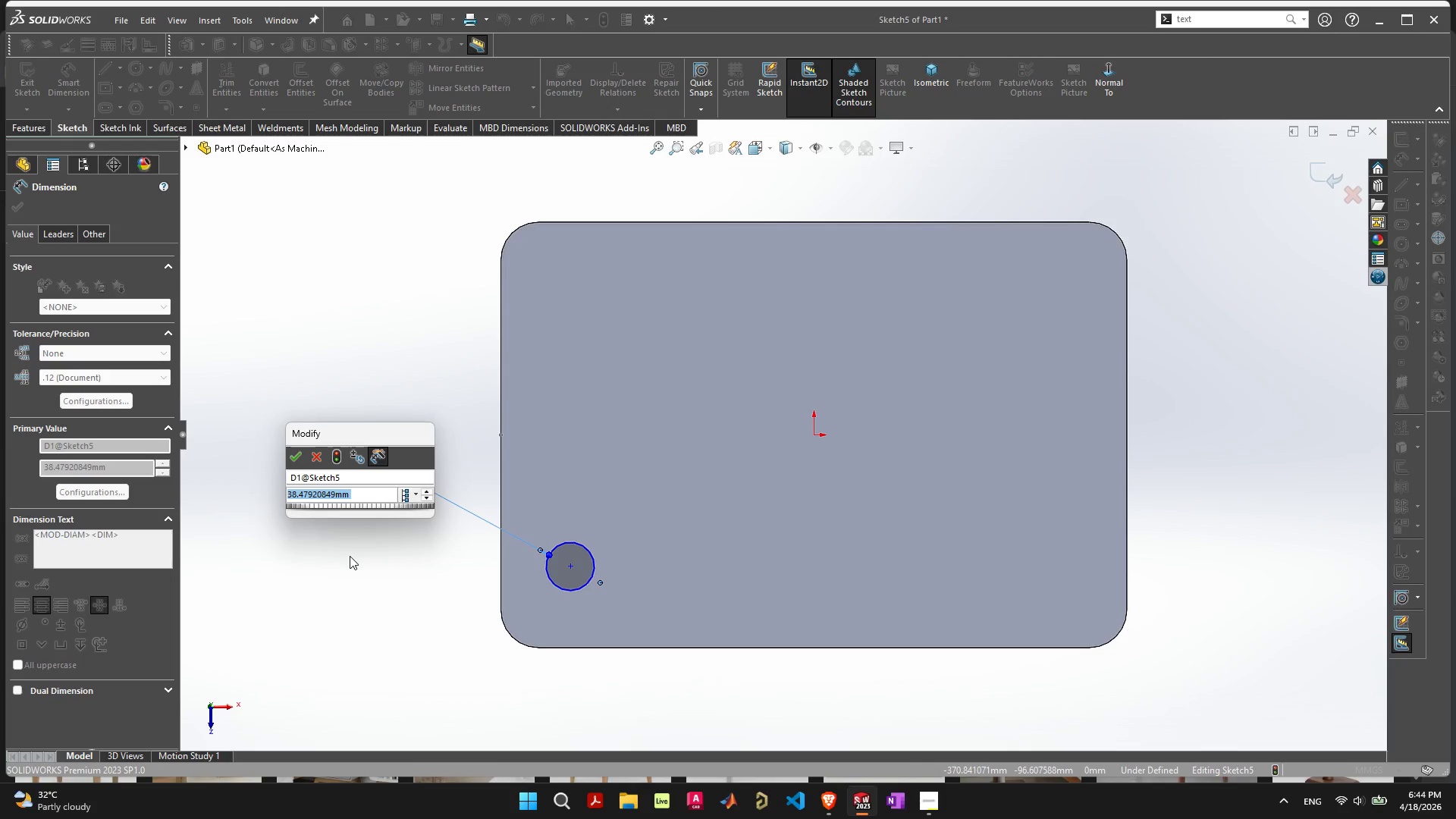 
type(30)
 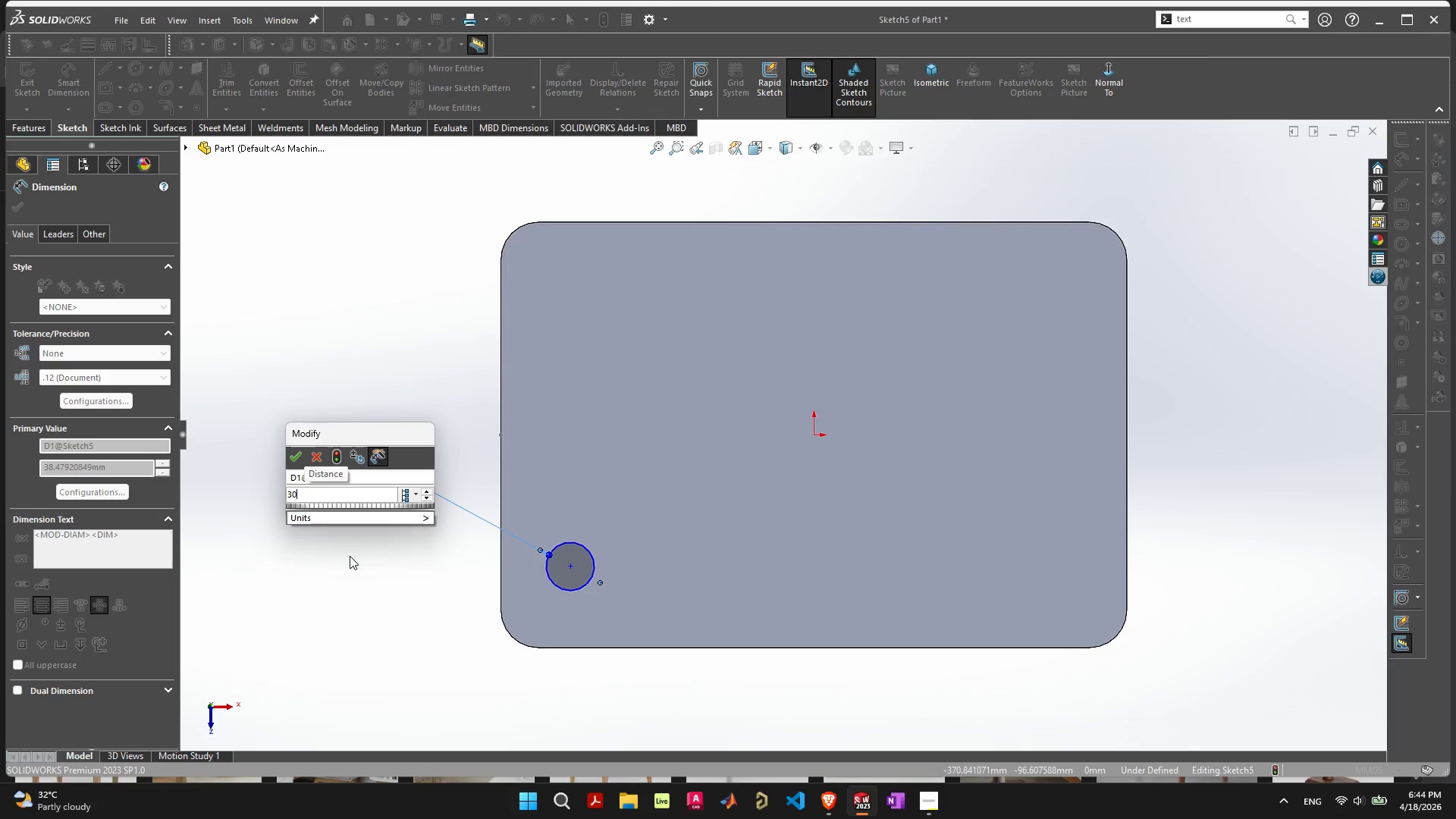 
key(Enter)
 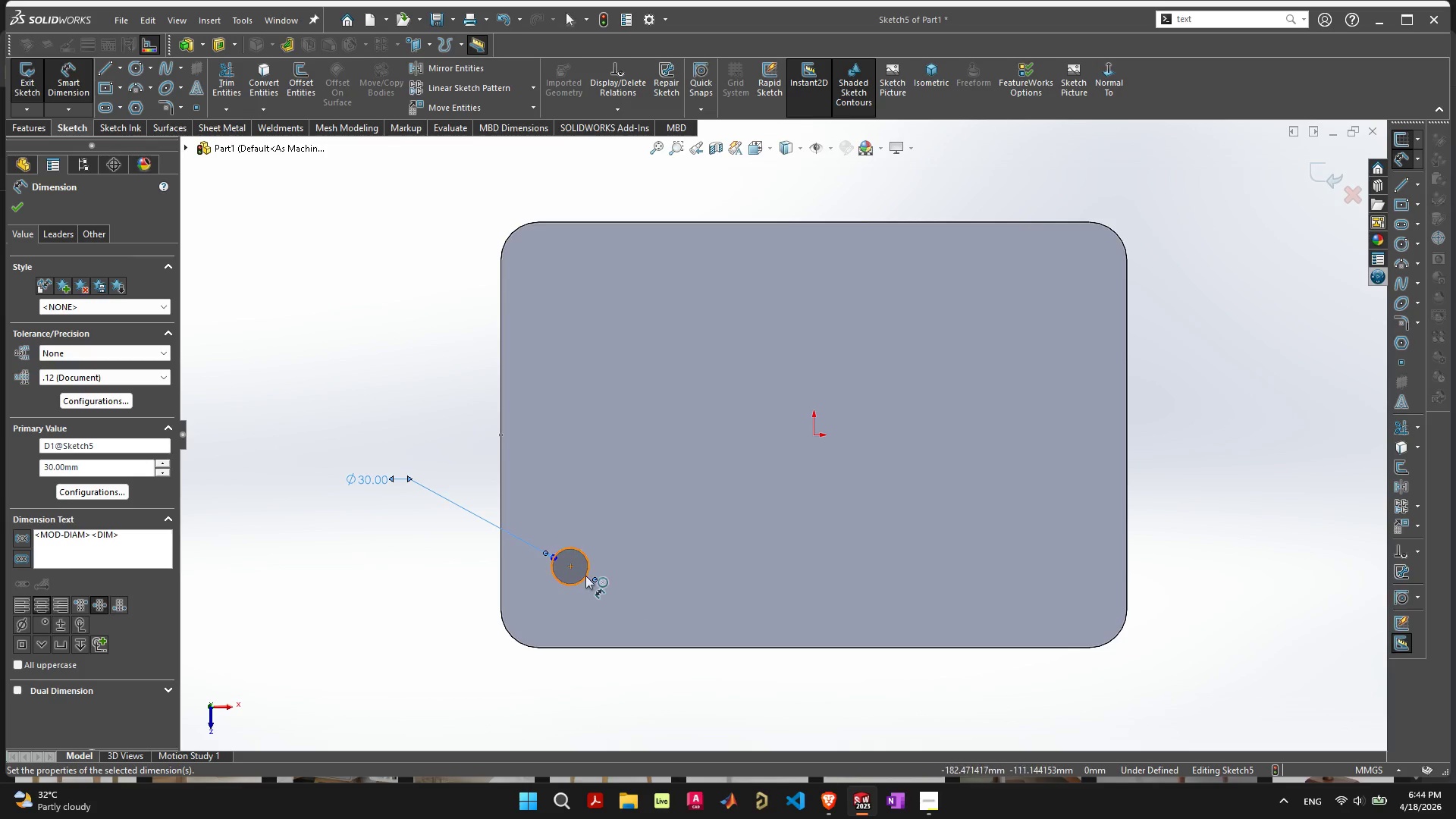 
left_click([583, 563])
 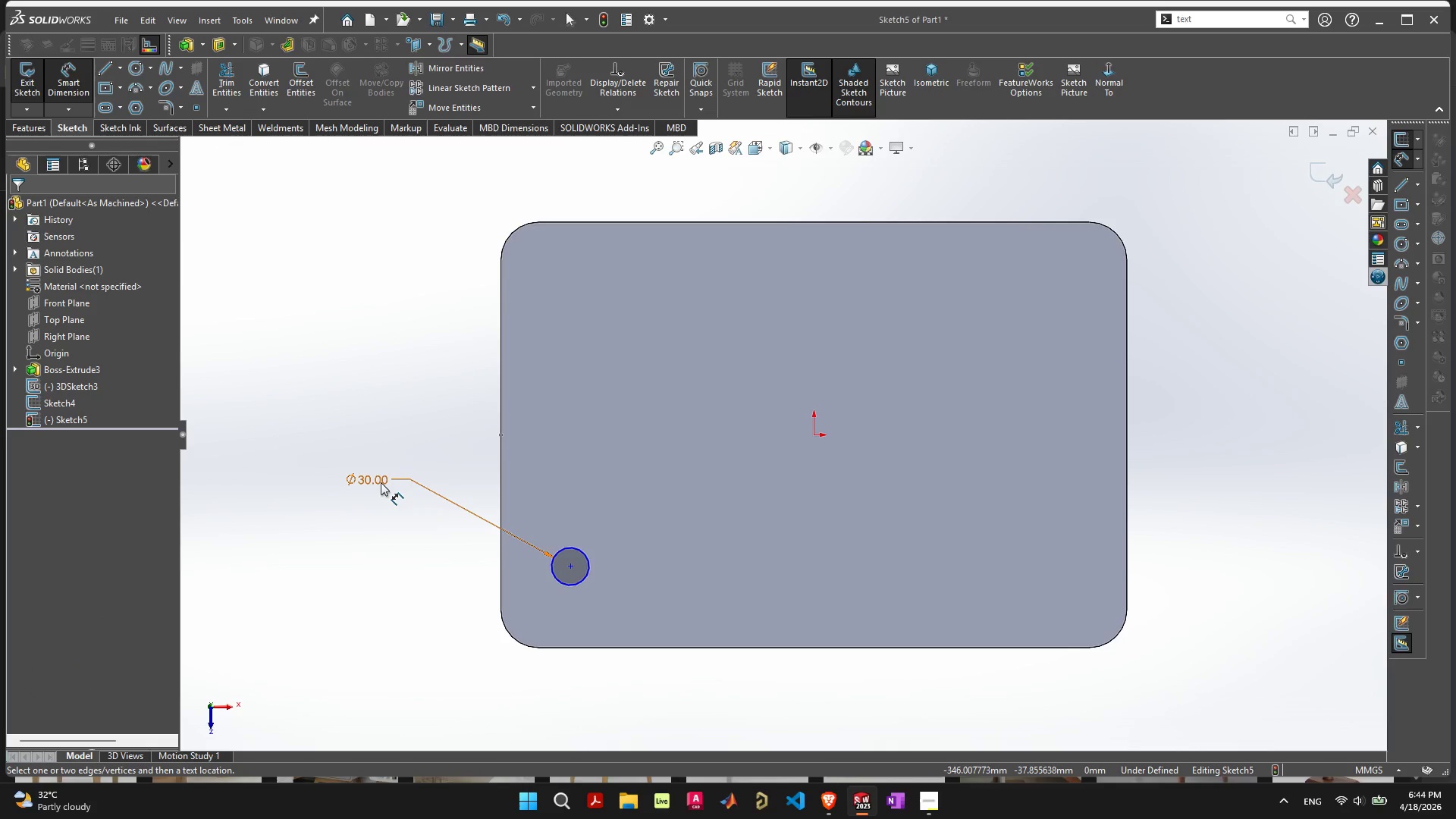 
left_click([381, 482])
 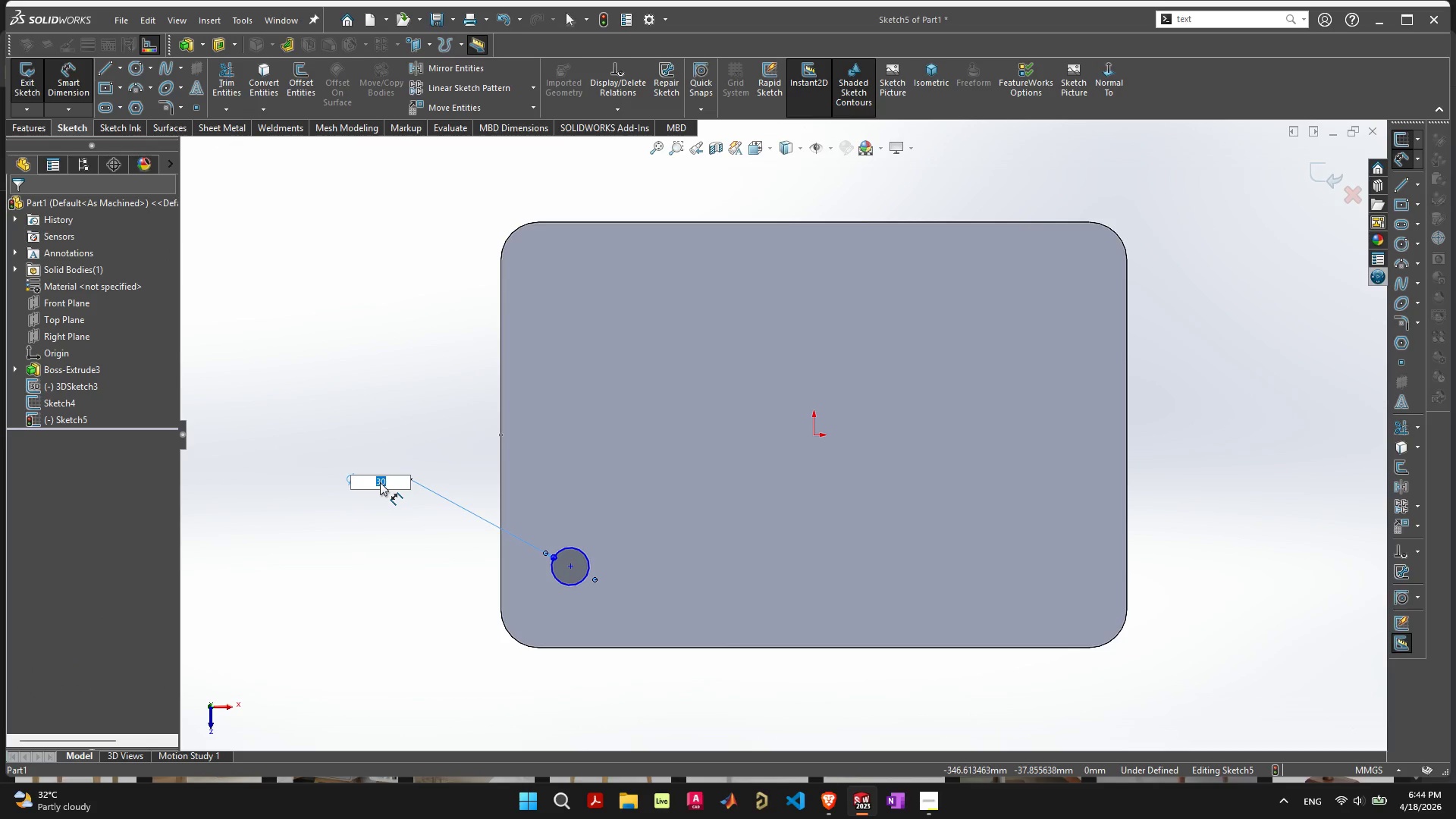 
type(40)
 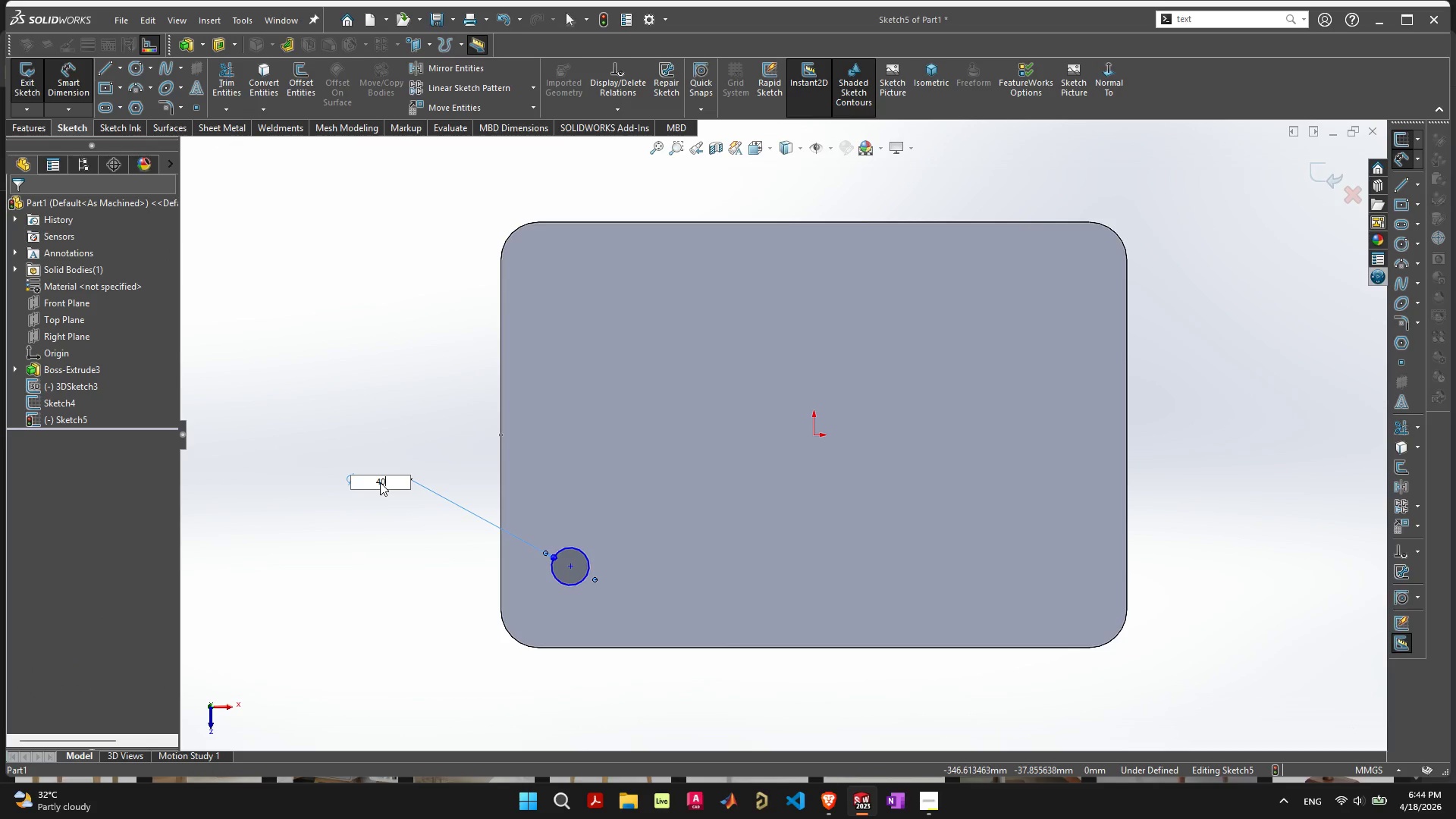 
key(Enter)
 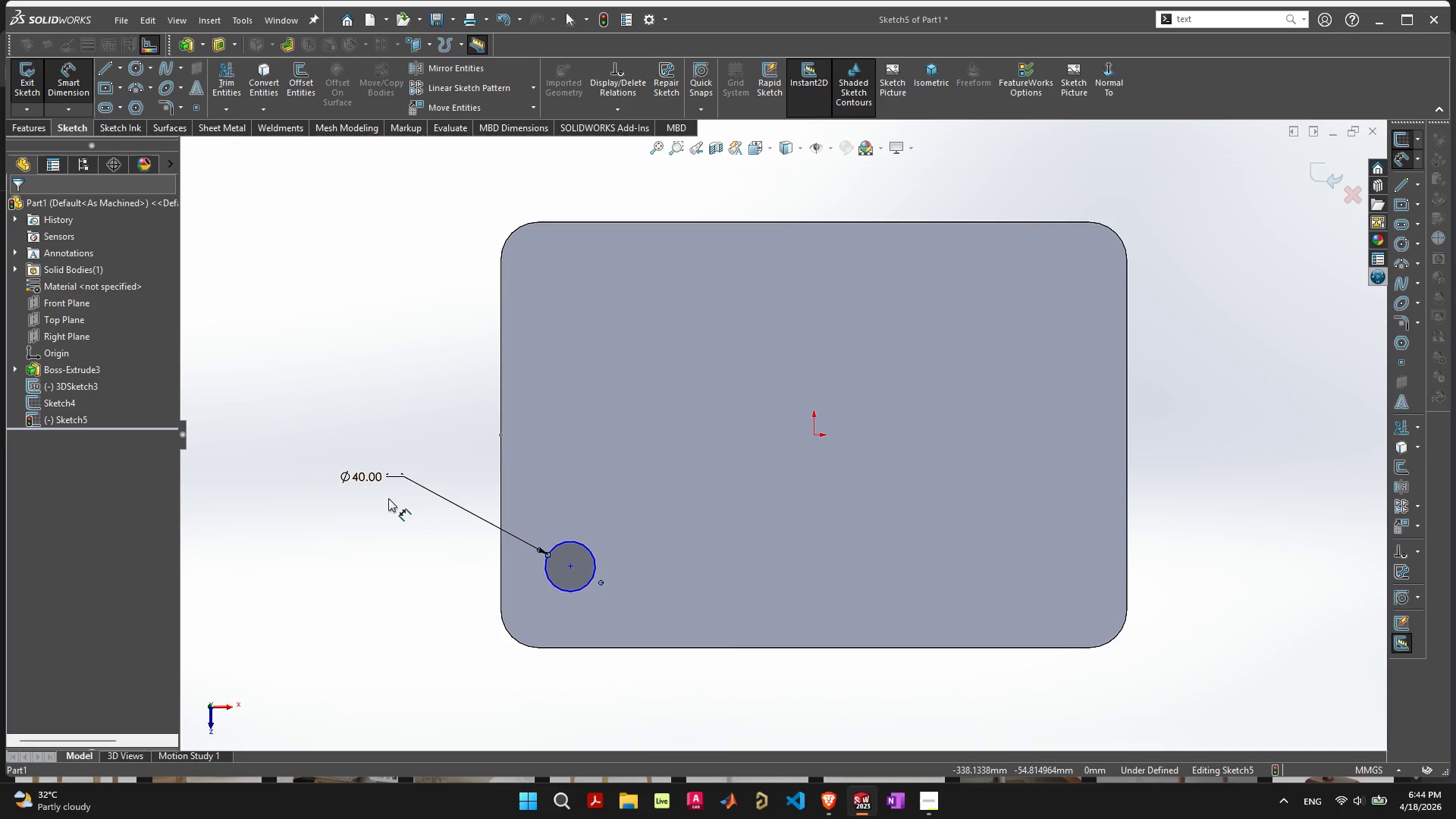 
key(Escape)
 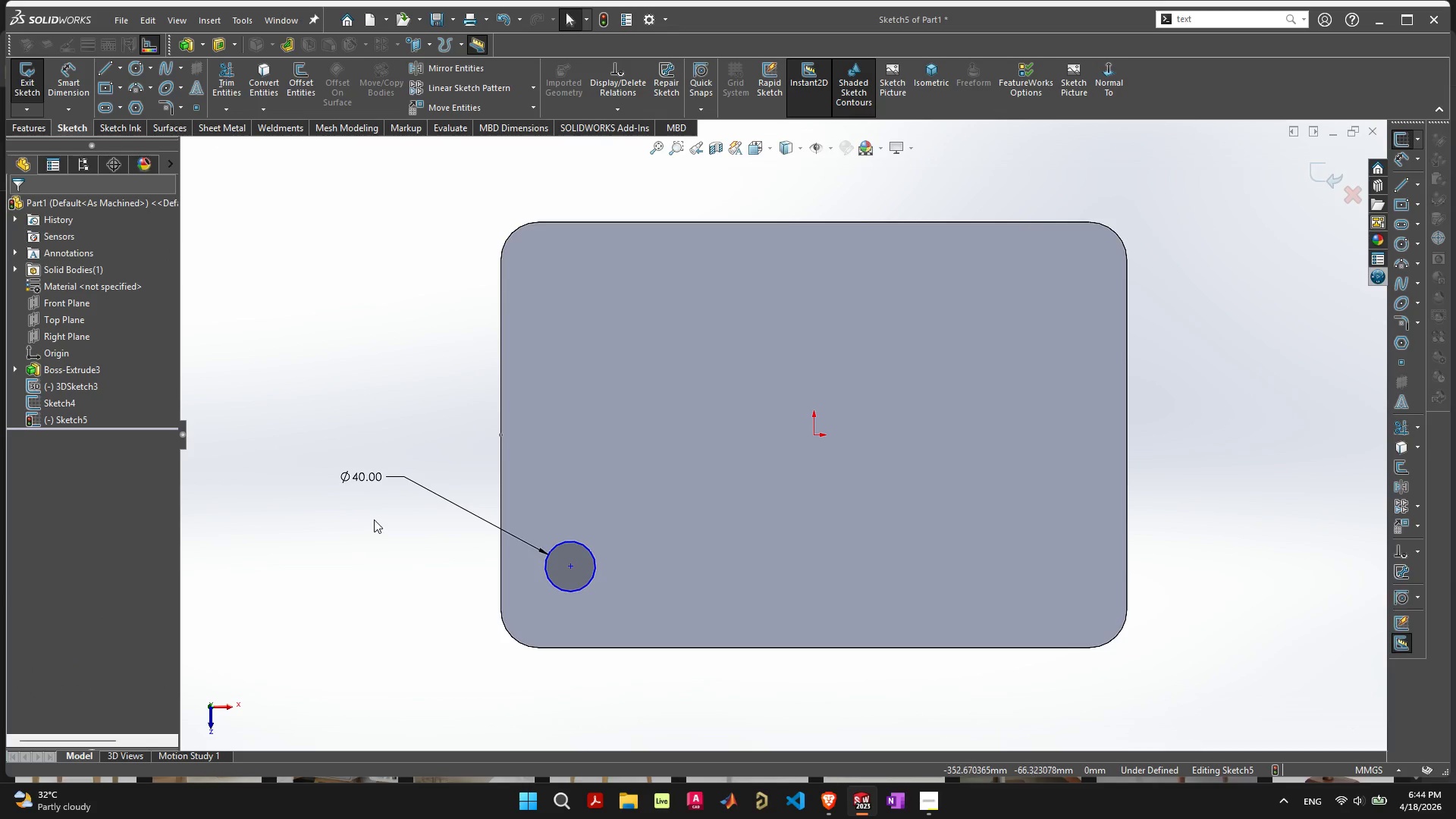 
left_click_drag(start_coordinate=[369, 482], to_coordinate=[444, 505])
 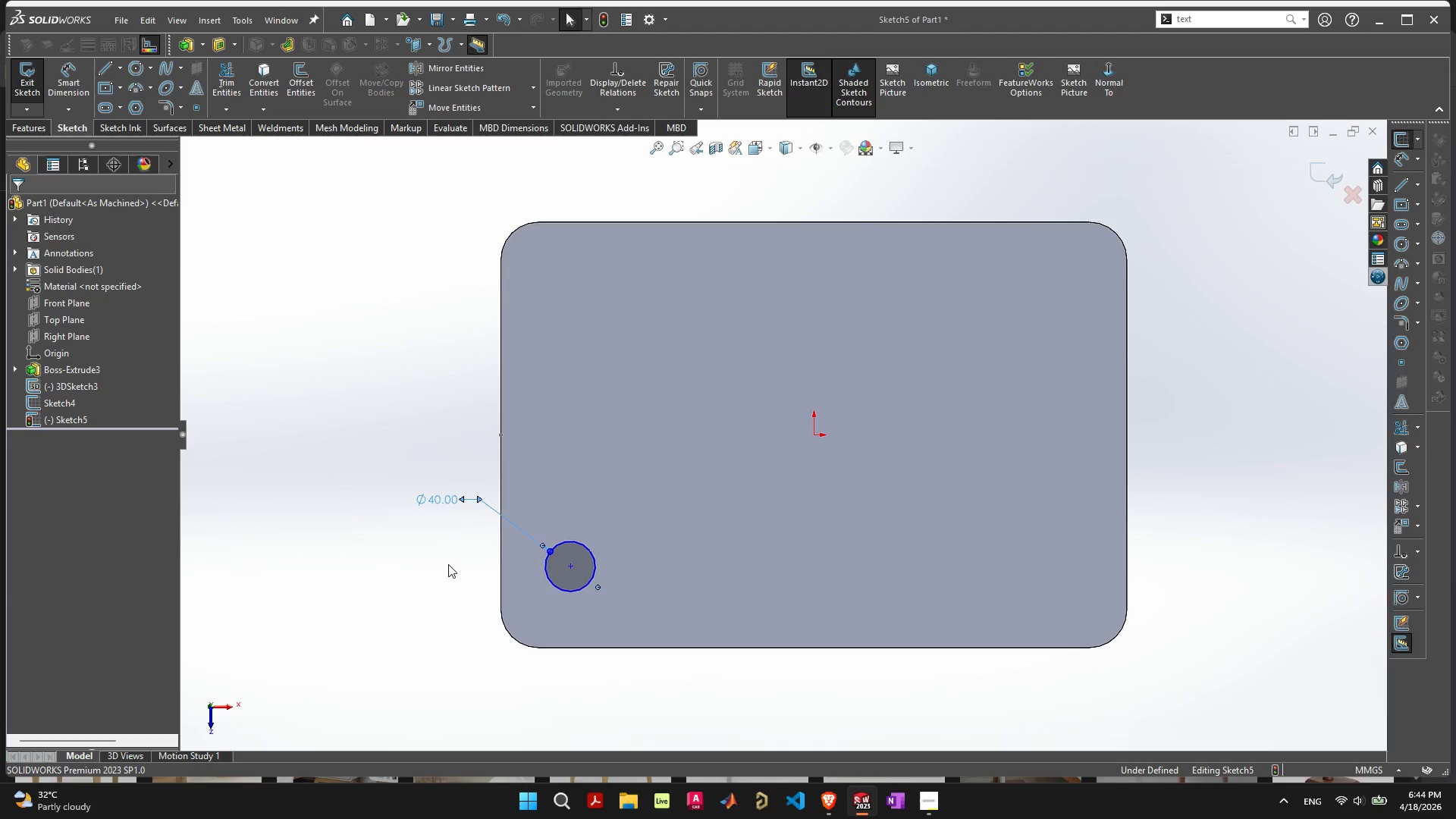 
left_click([448, 564])
 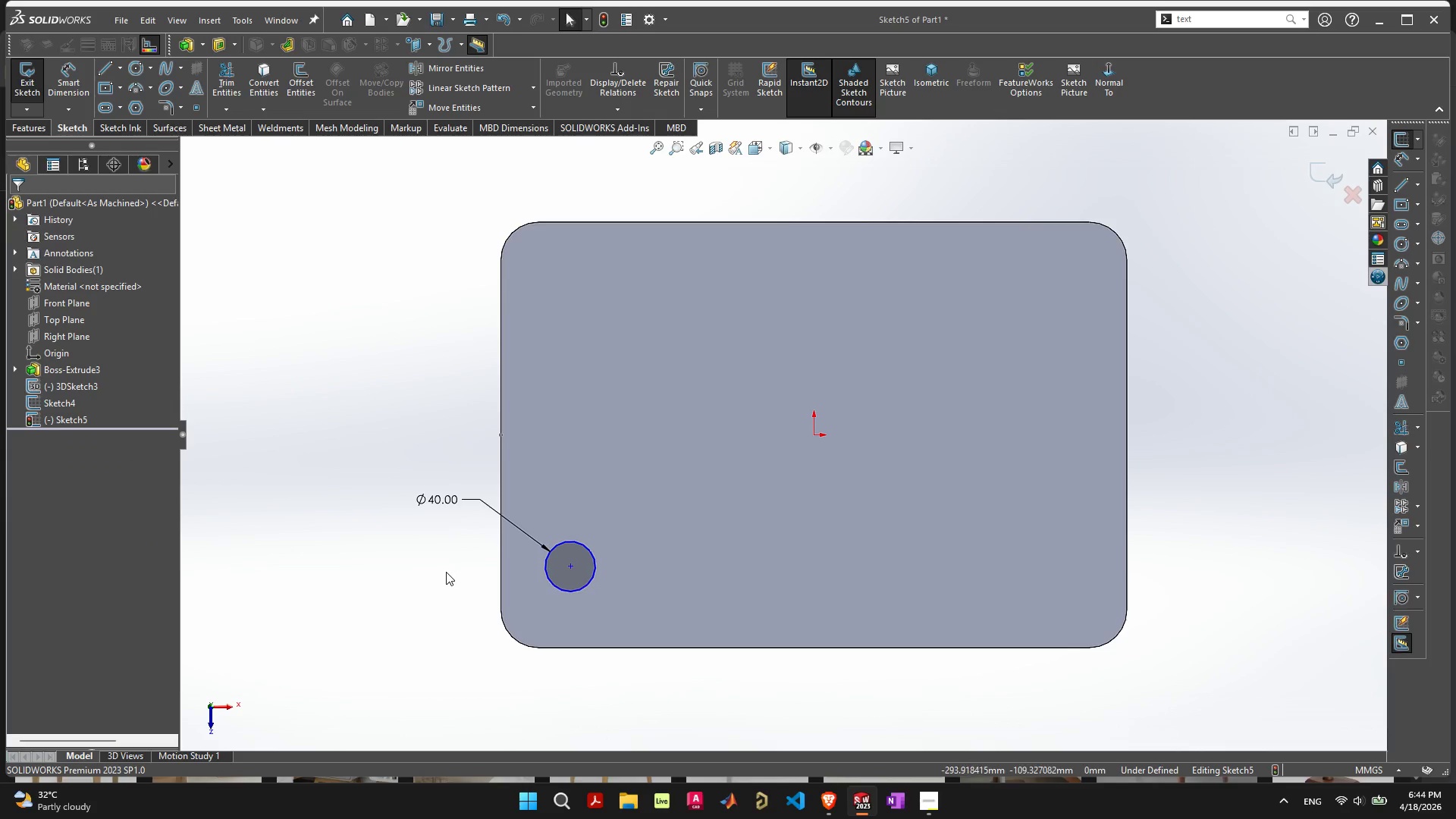 
left_click([446, 572])
 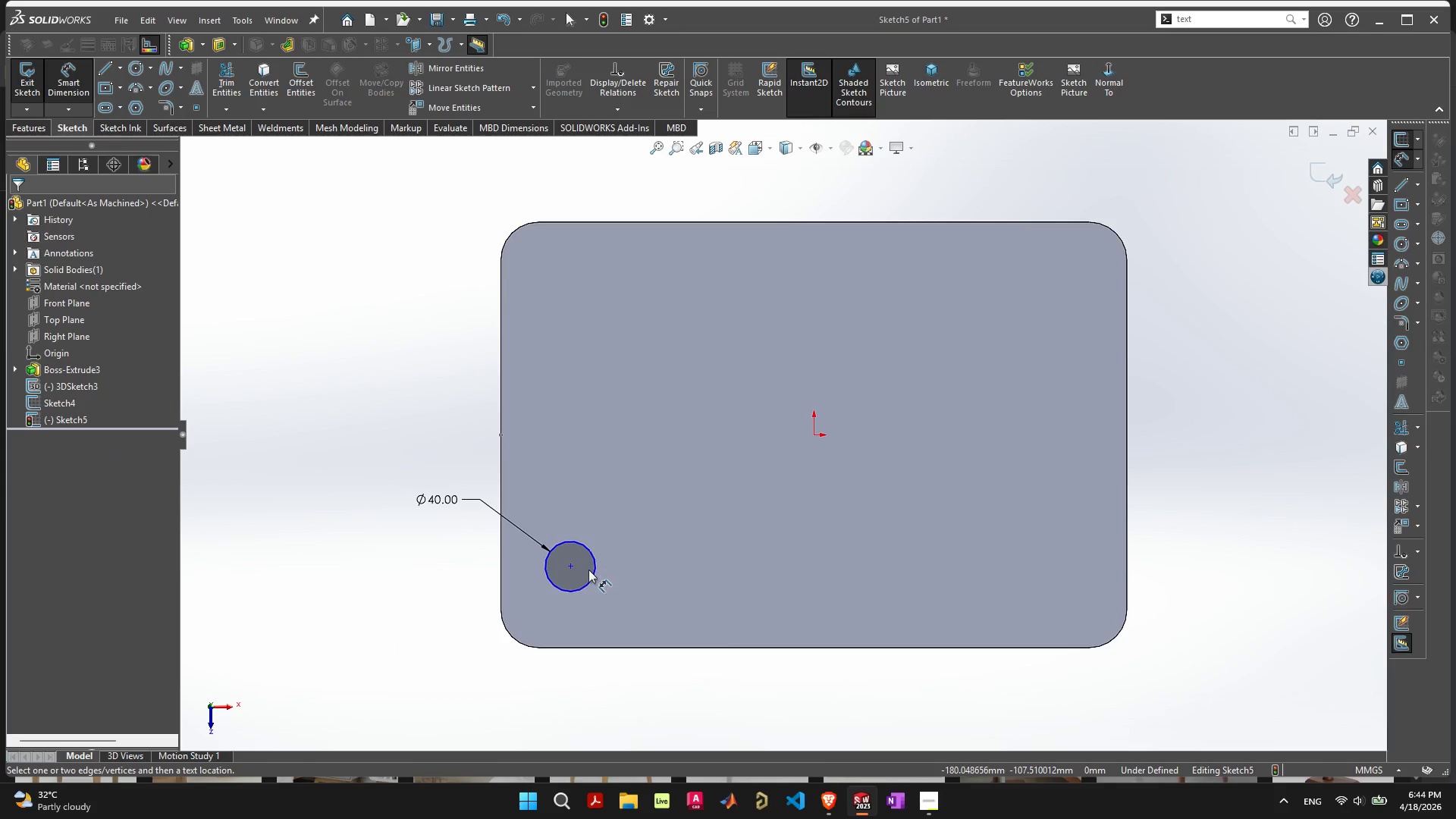 
left_click([571, 566])
 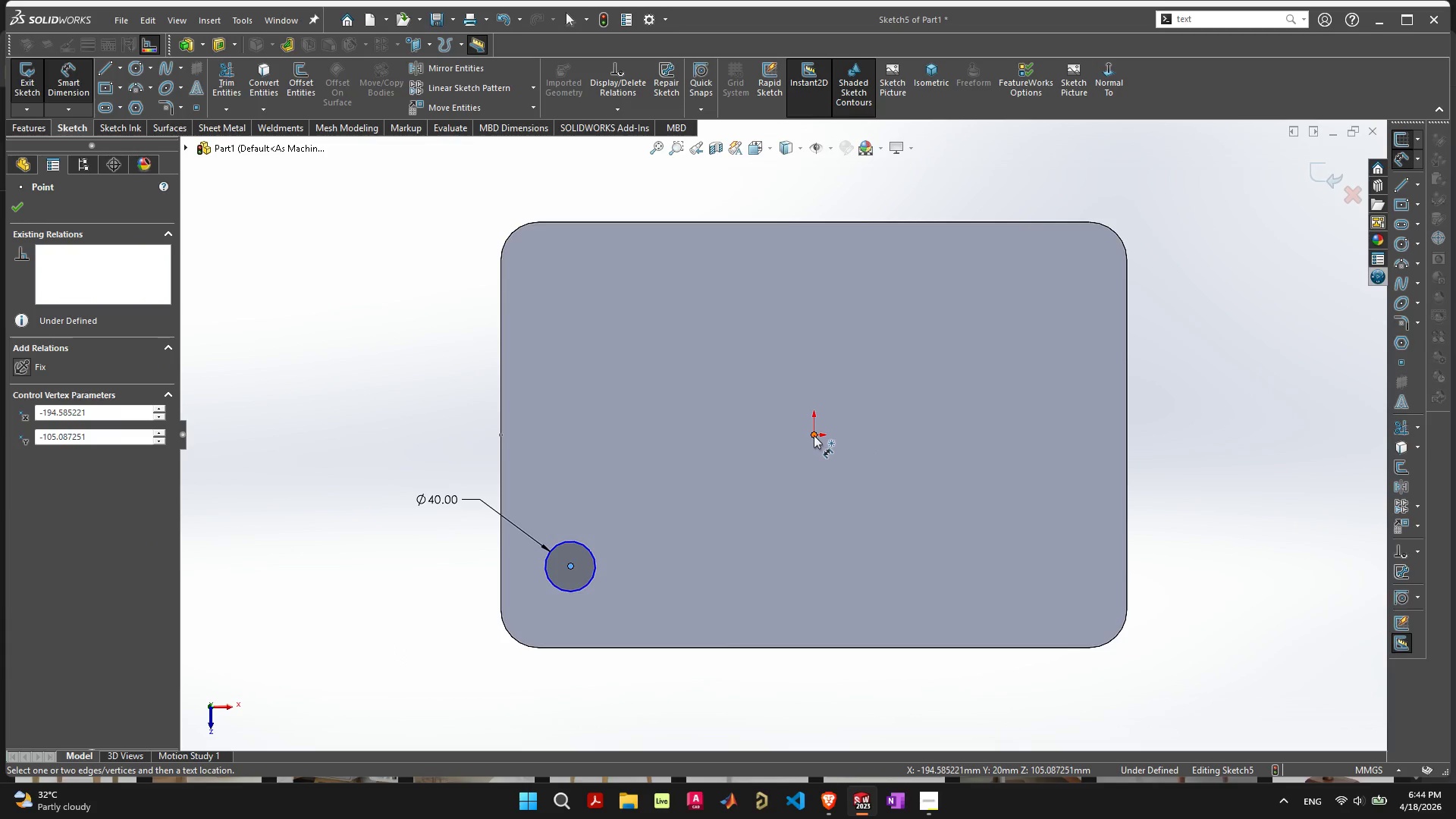 
left_click_drag(start_coordinate=[814, 435], to_coordinate=[381, 475])
 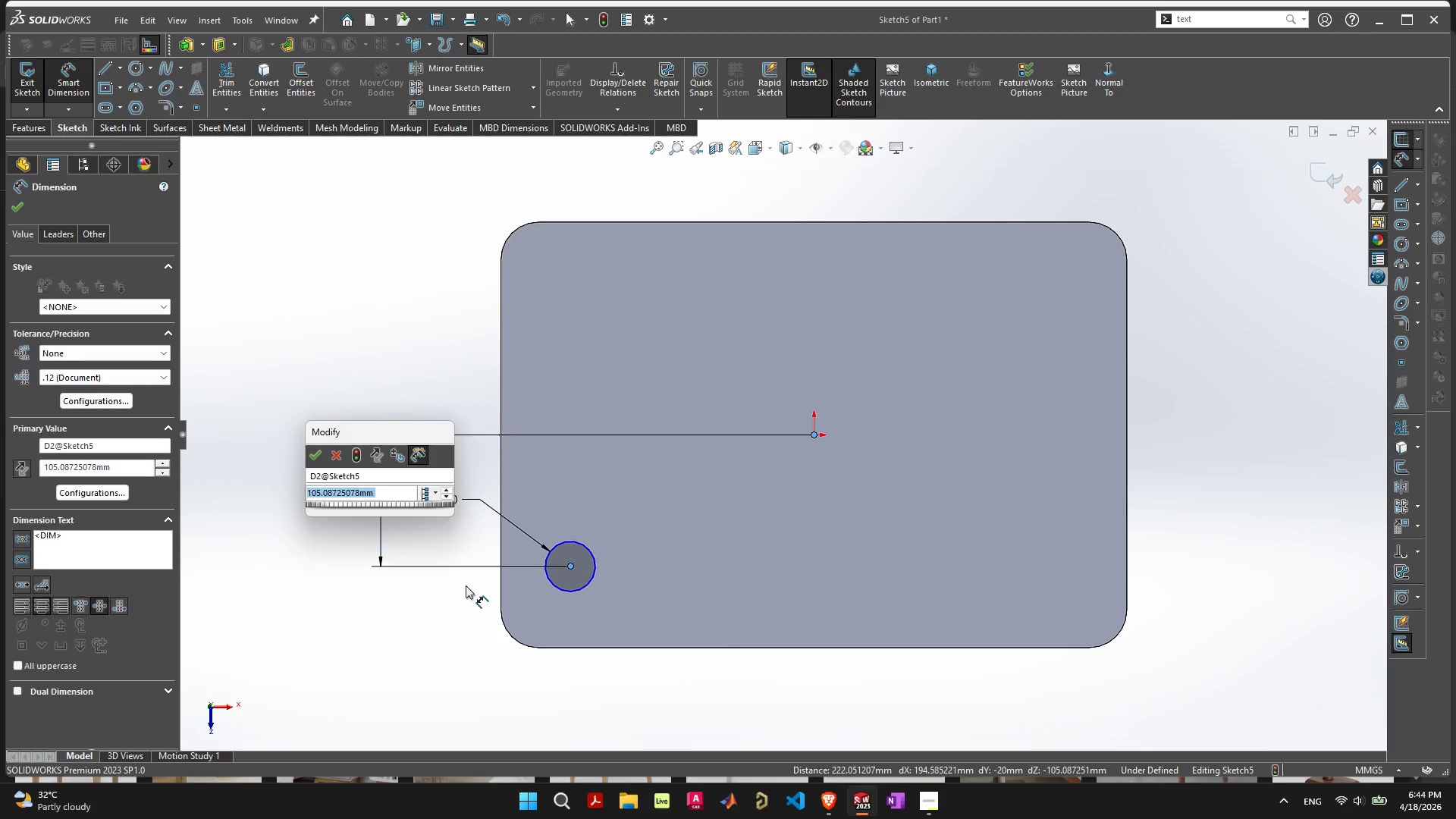 
left_click([381, 475])
 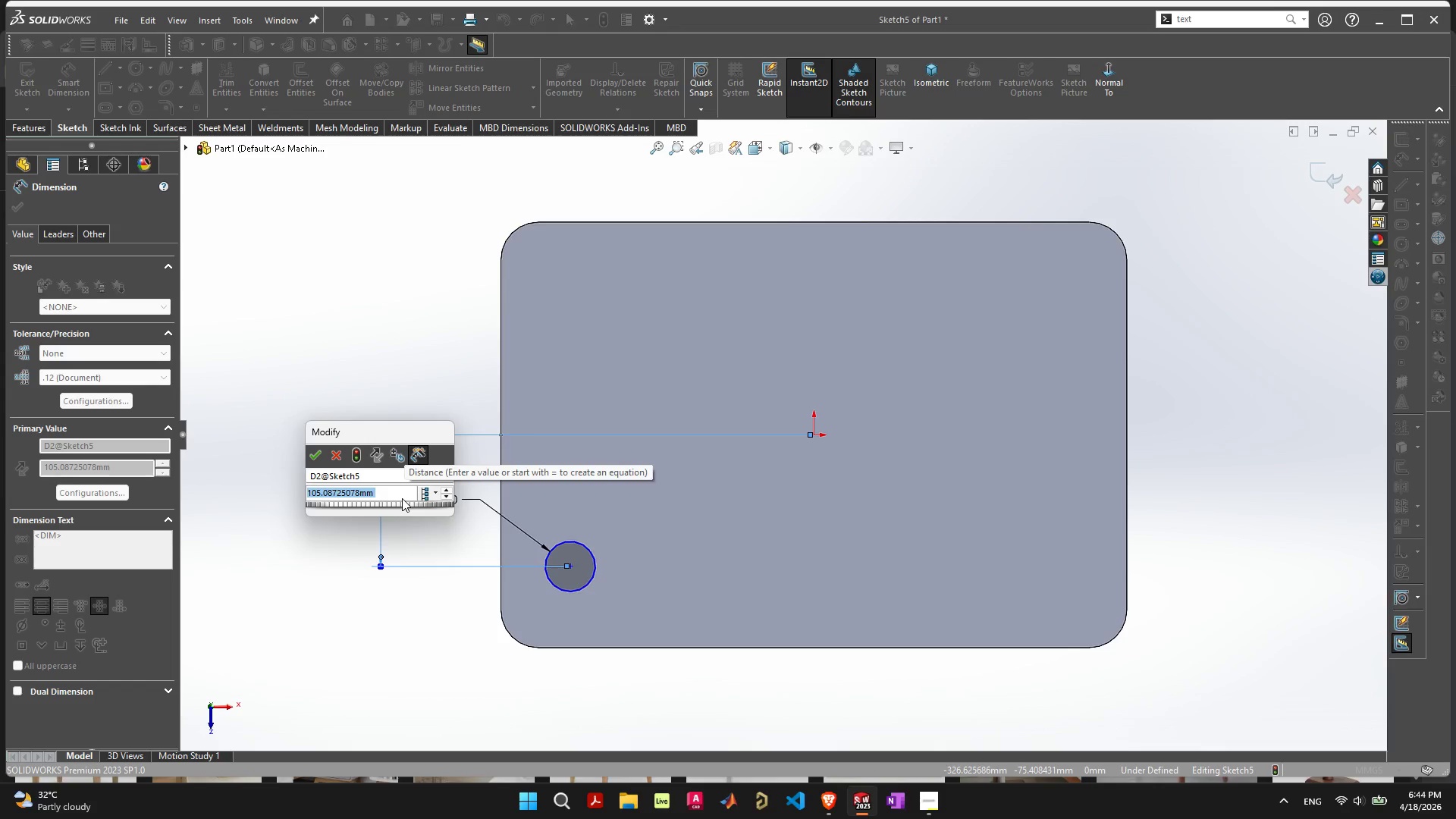 
wait(15.48)
 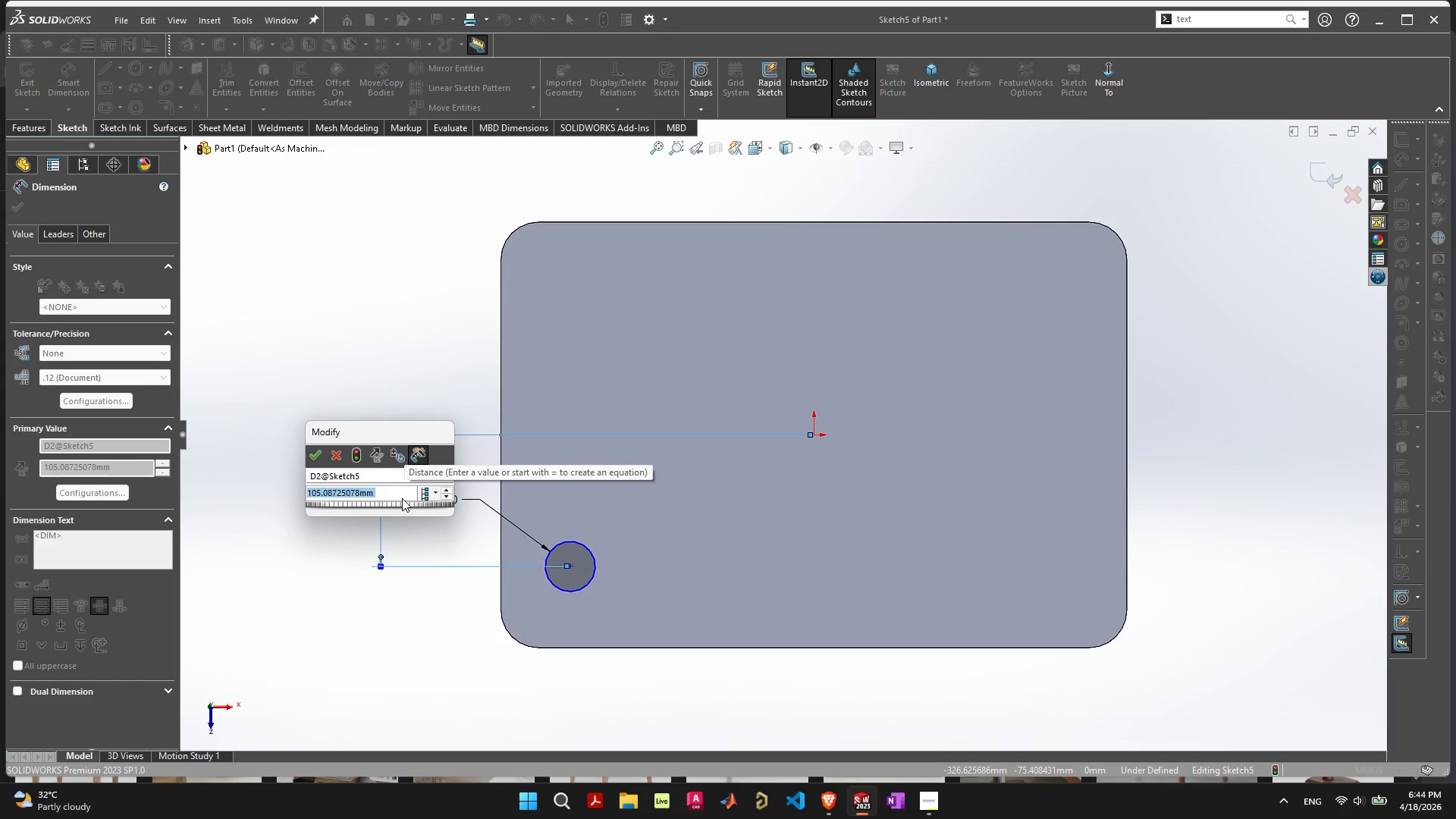 
type(100)
 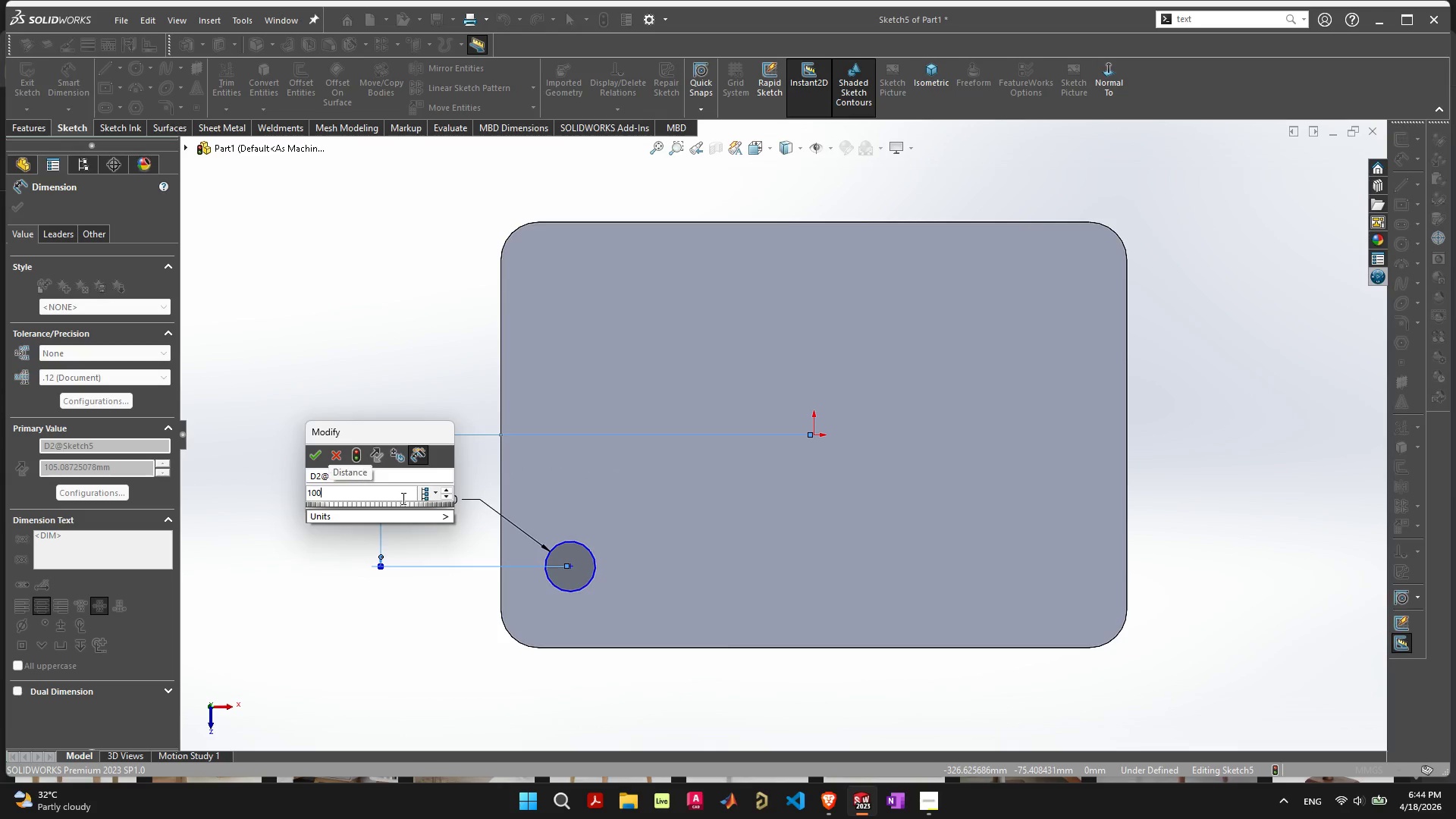 
key(Enter)
 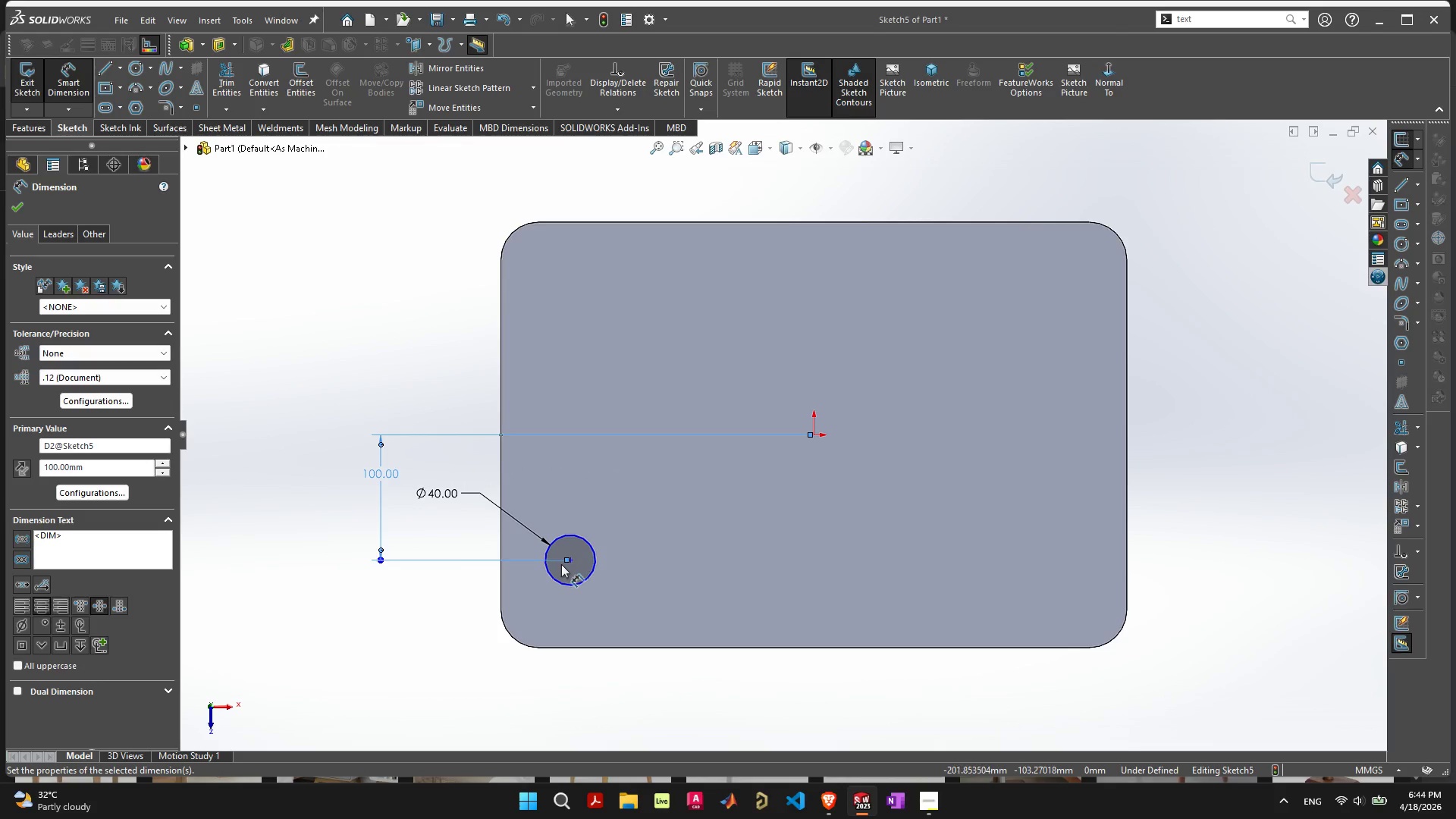 
scroll: coordinate [570, 558], scroll_direction: up, amount: 4.0
 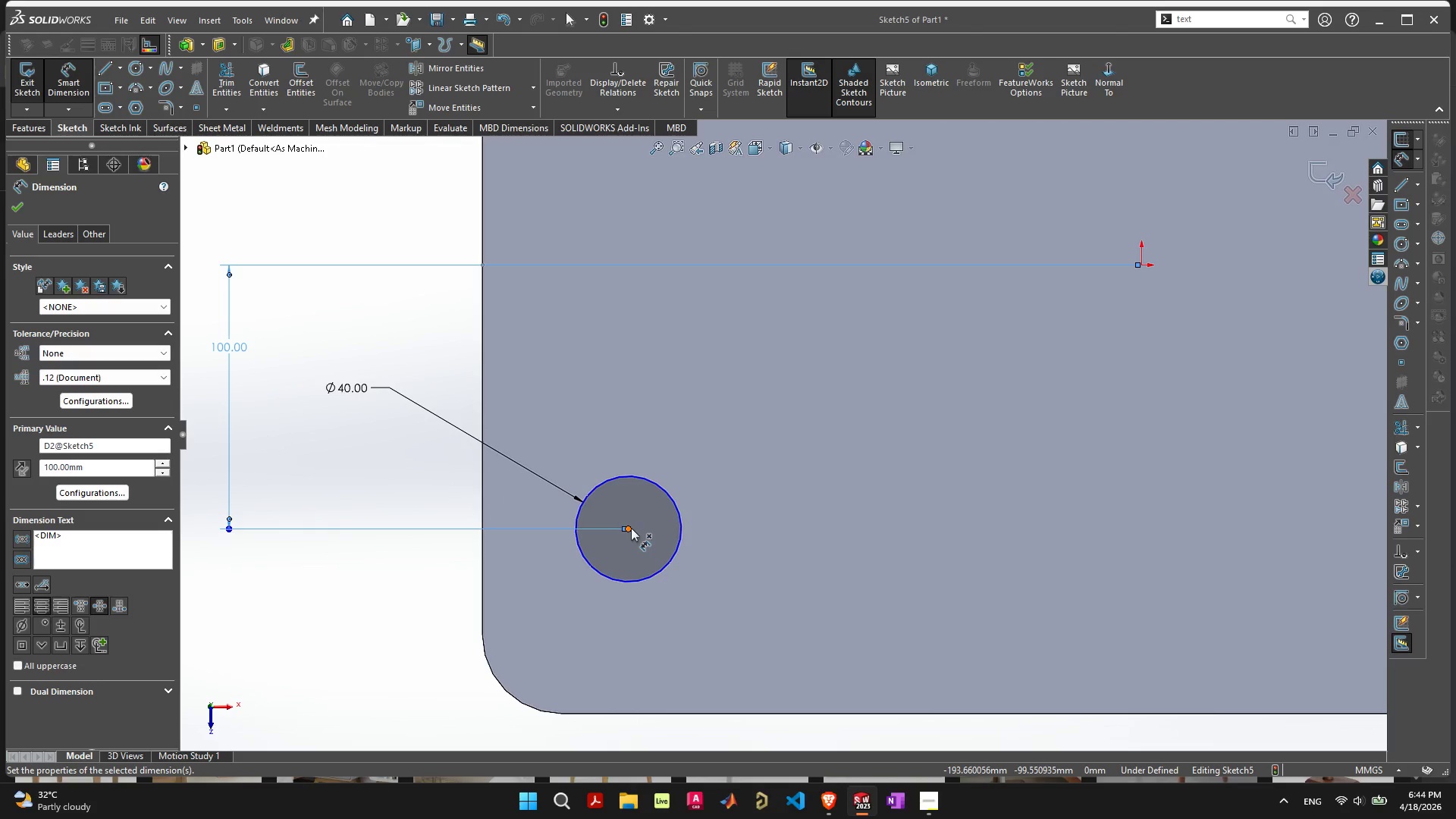 
left_click([631, 528])
 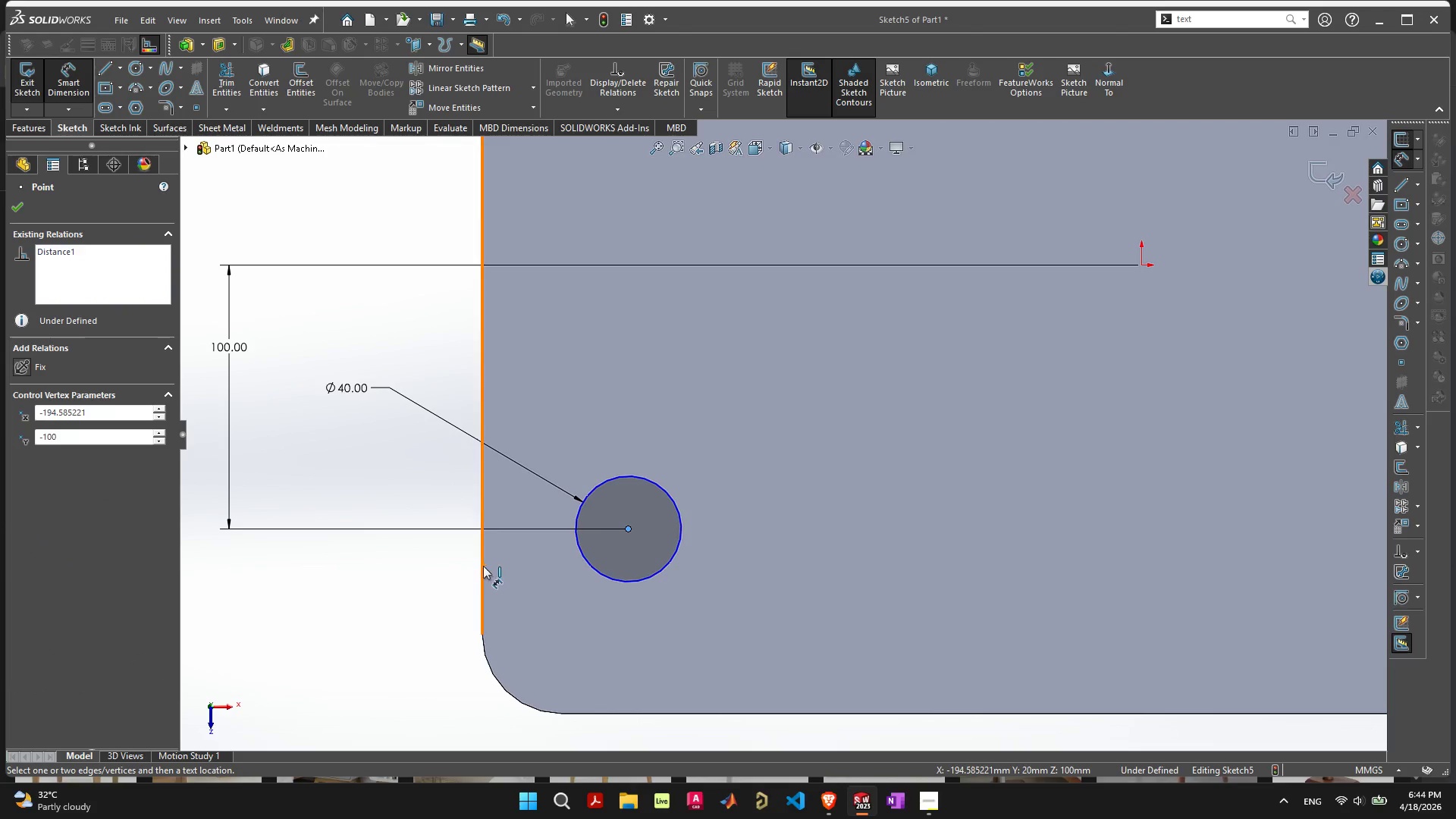 
left_click([483, 566])
 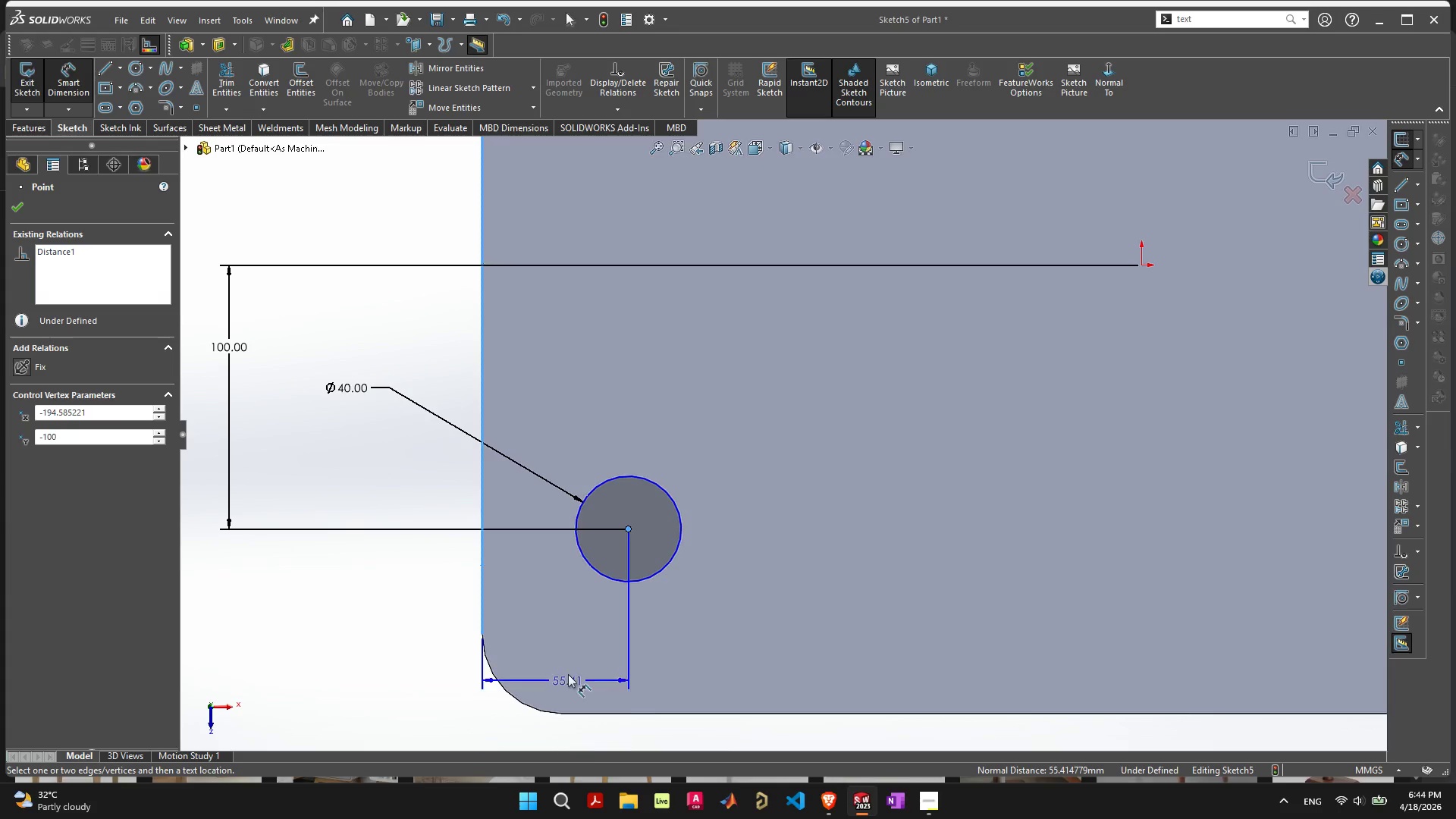 
scroll: coordinate [573, 660], scroll_direction: down, amount: 5.0
 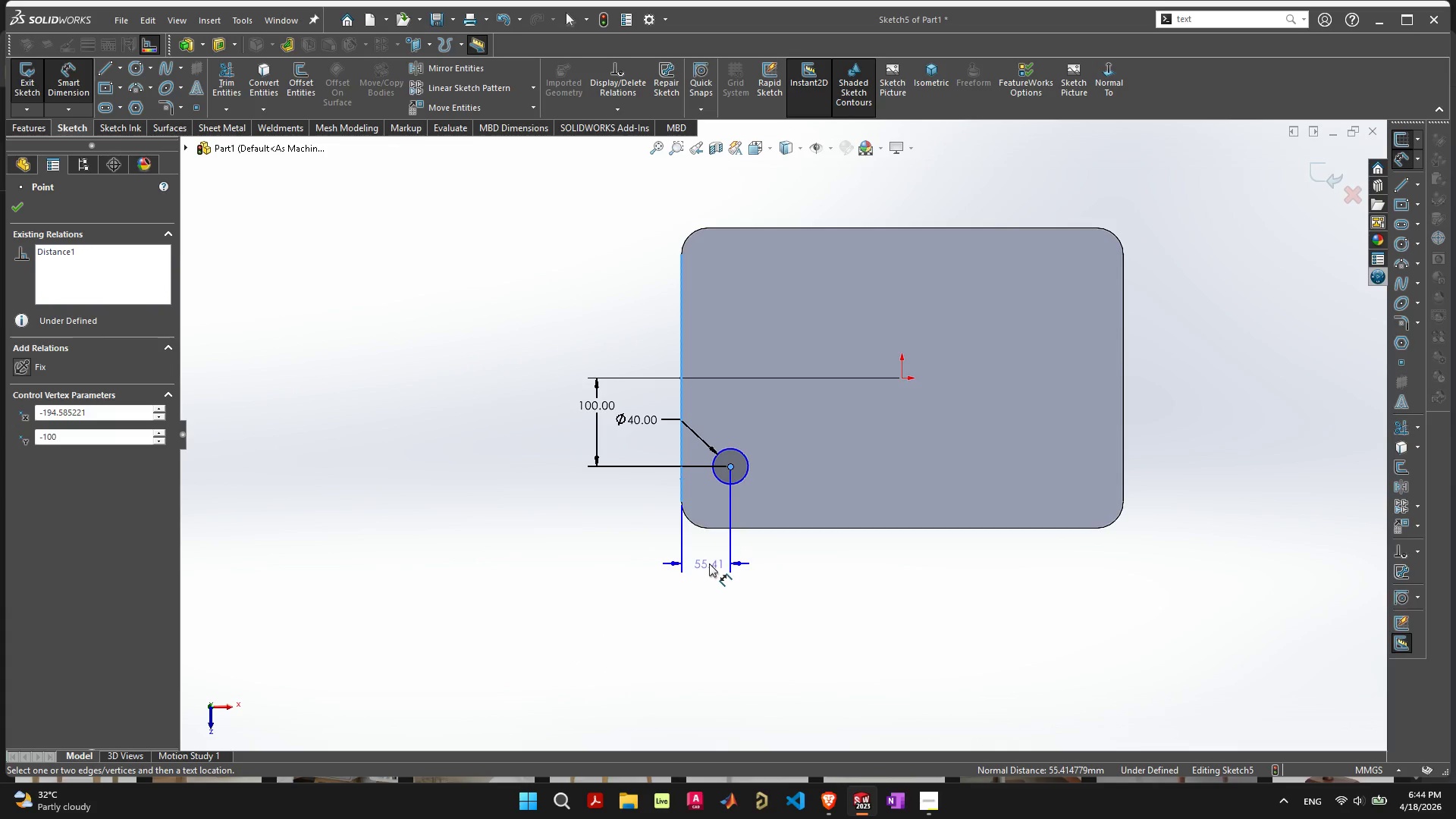 
left_click([708, 563])
 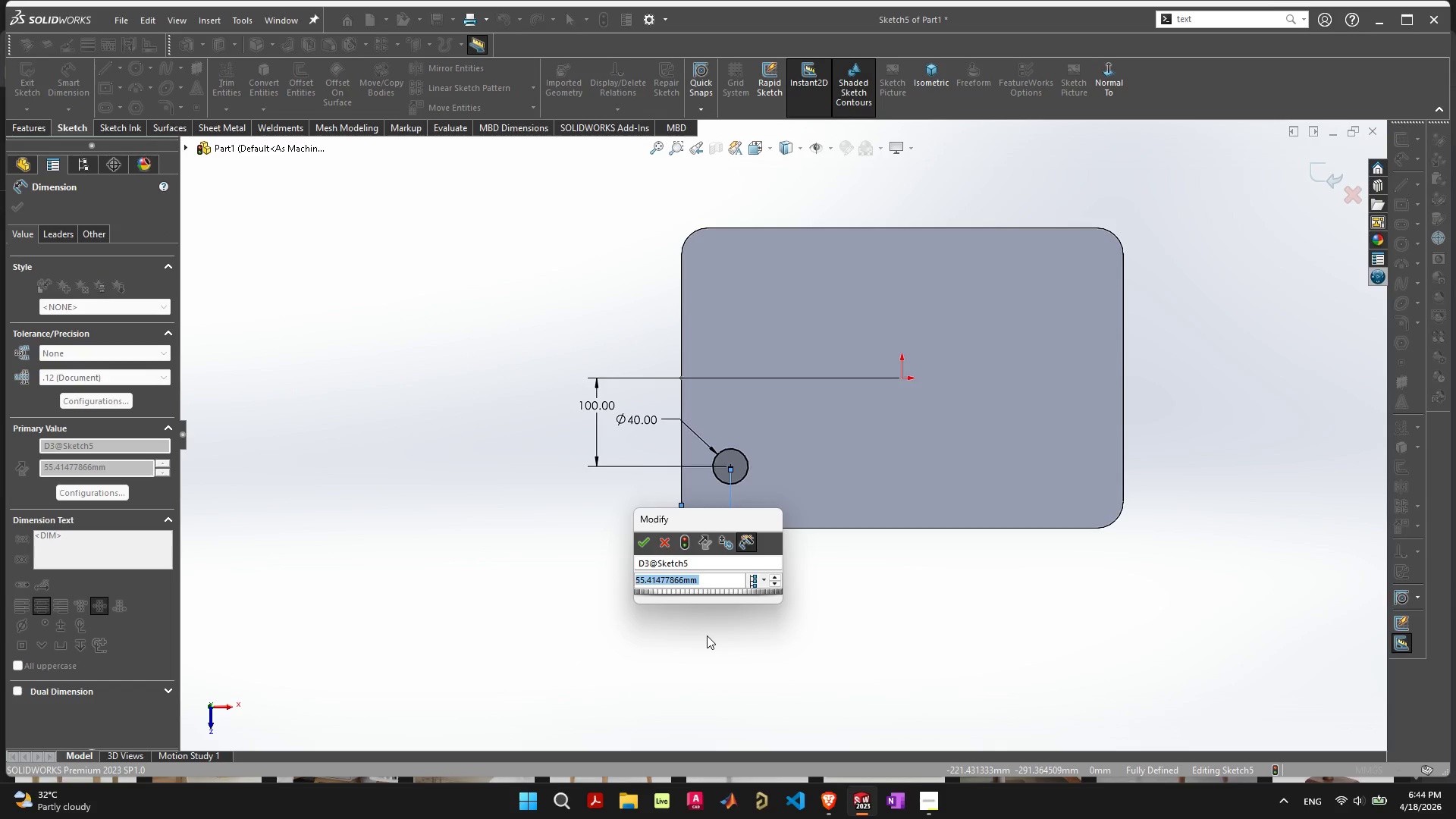 
type(60)
 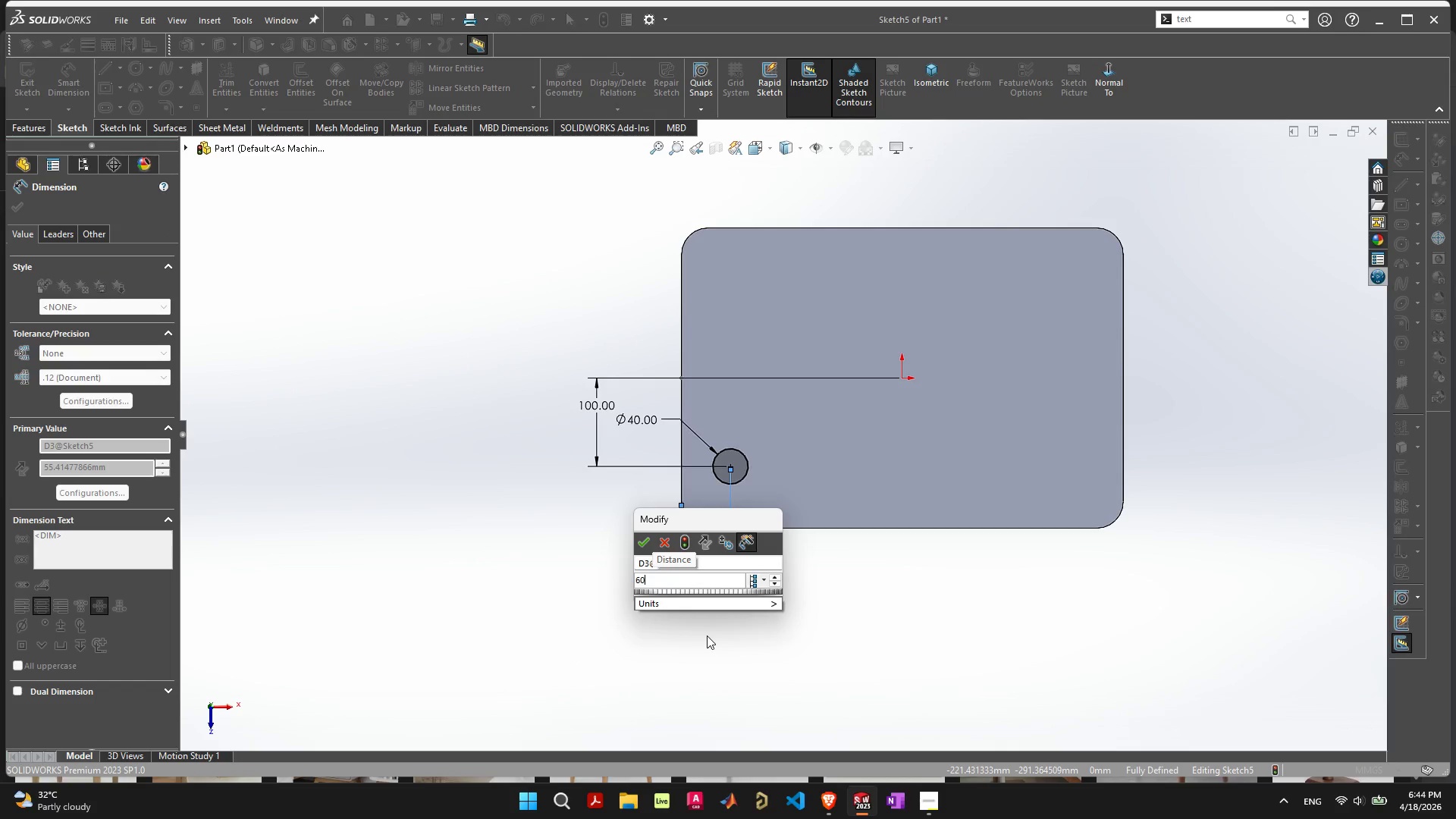 
key(Enter)
 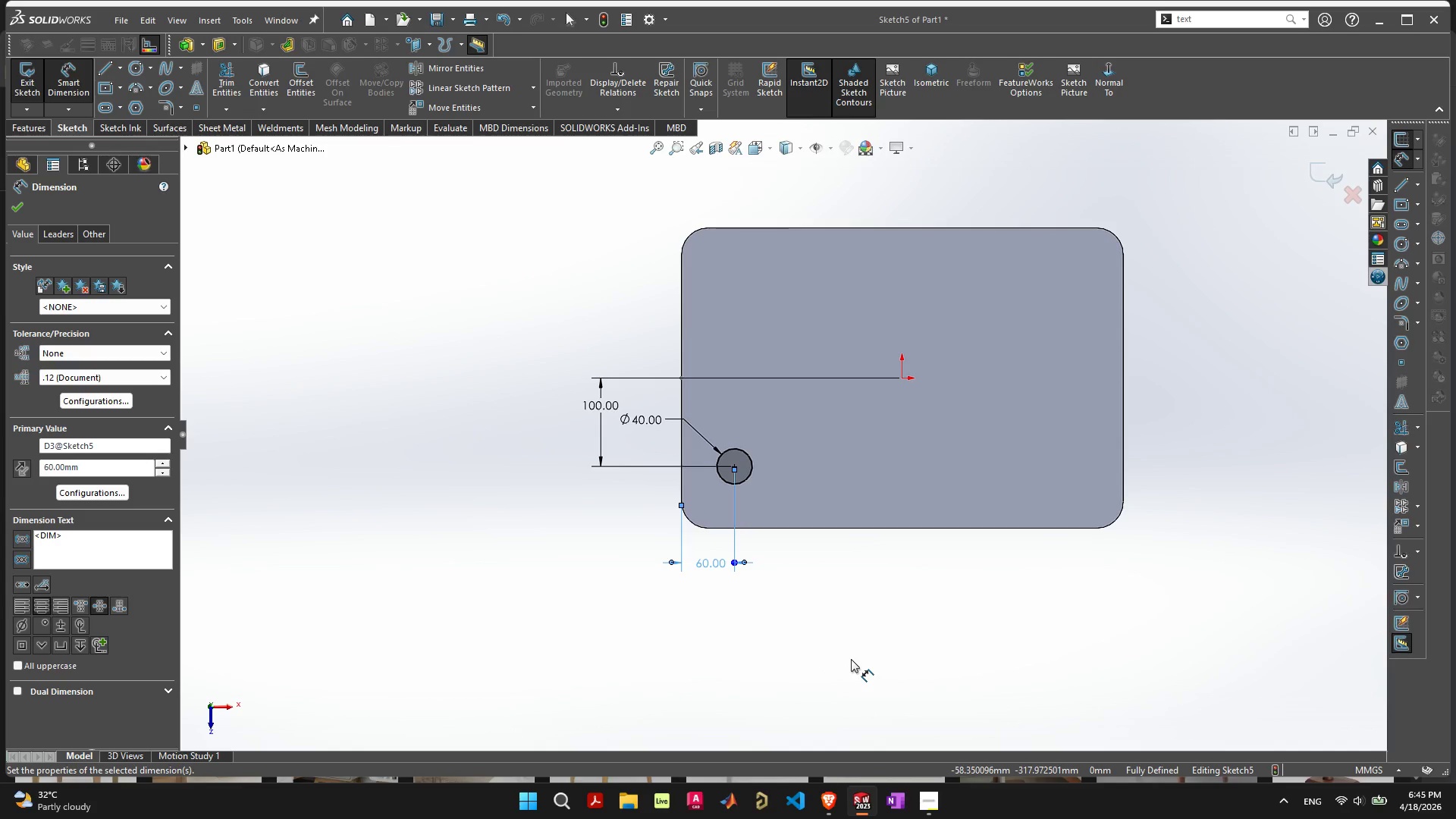 
wait(6.66)
 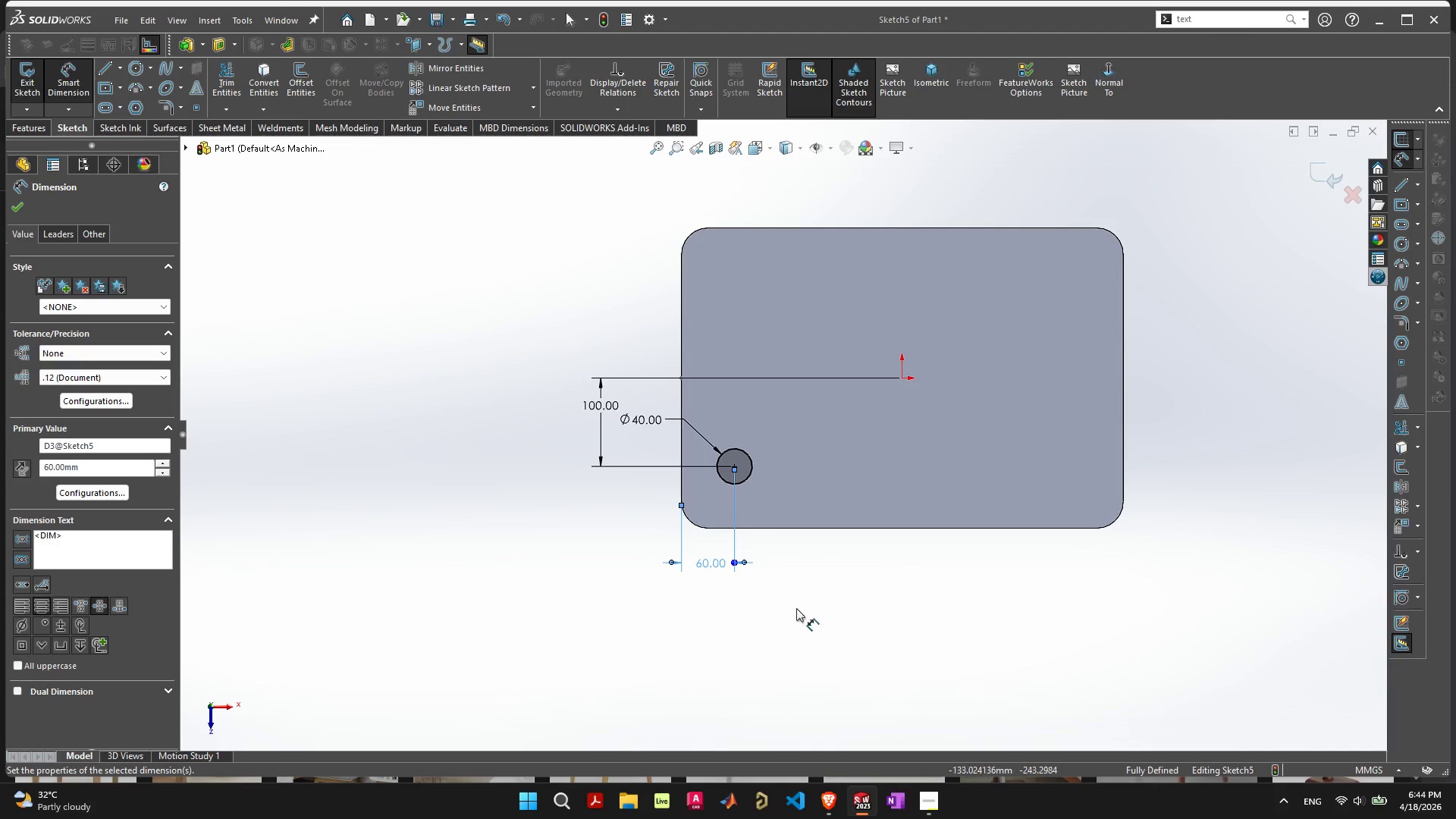 
double_click([654, 420])
 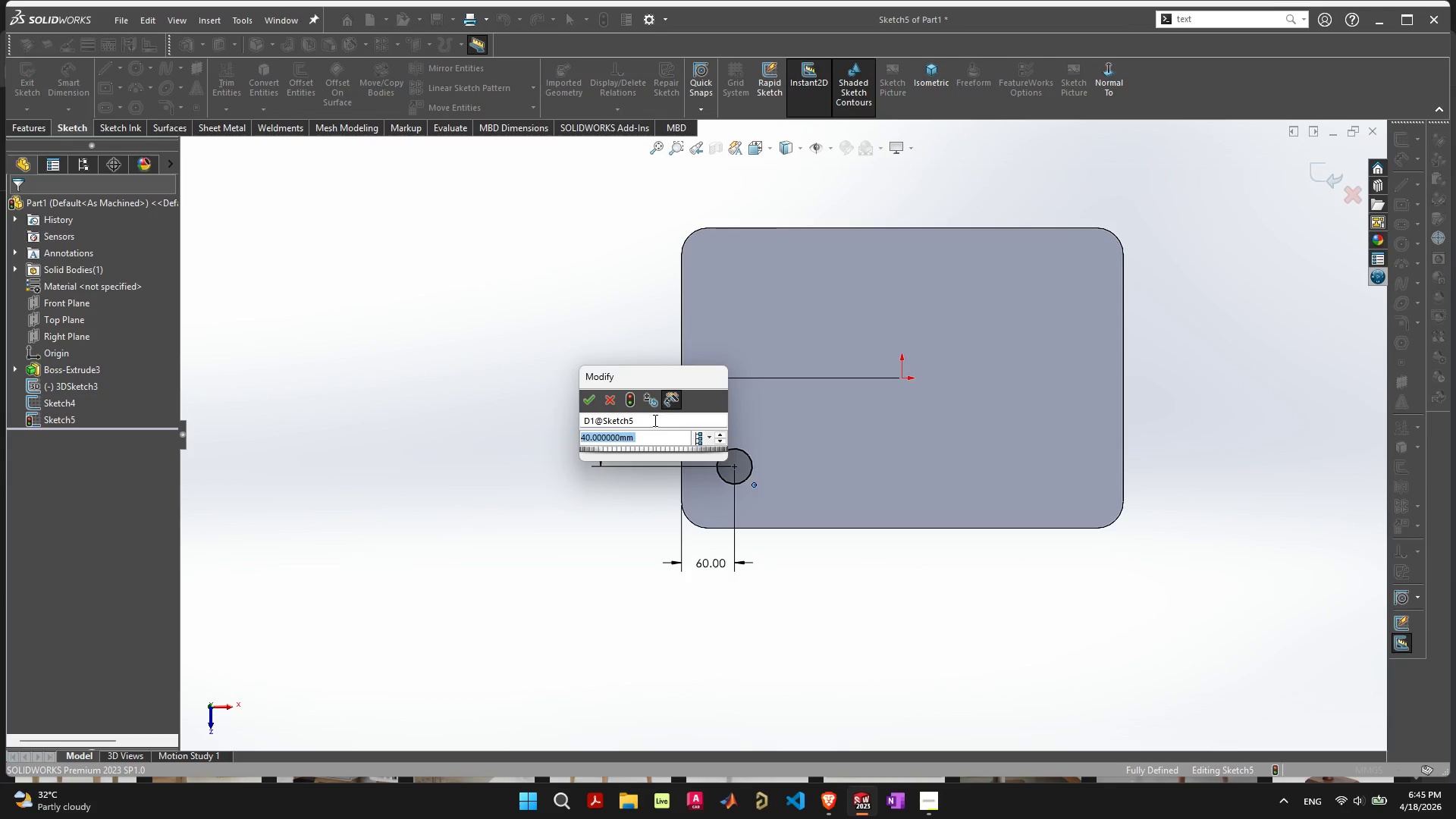 
type(60)
 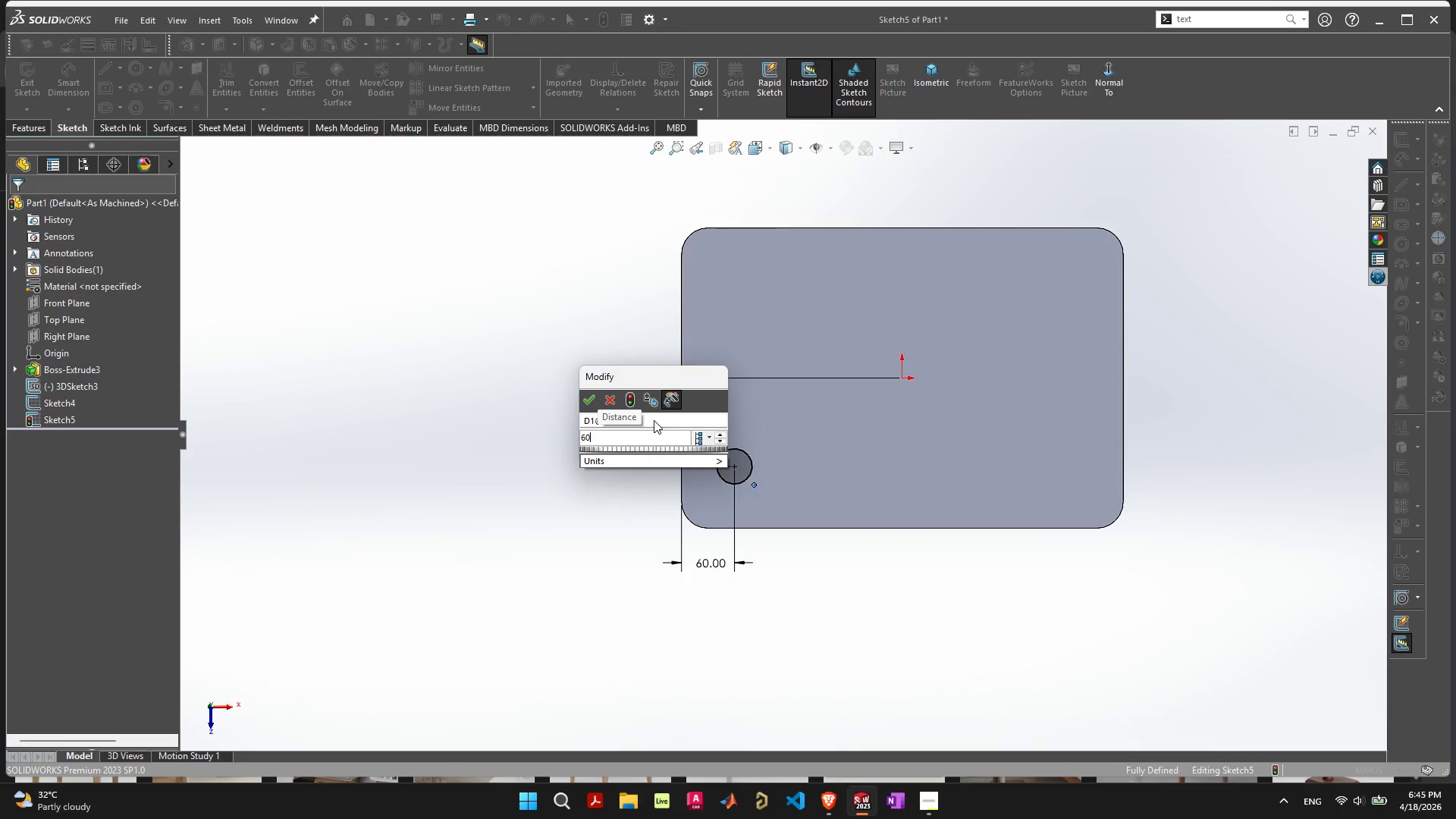 
key(Enter)
 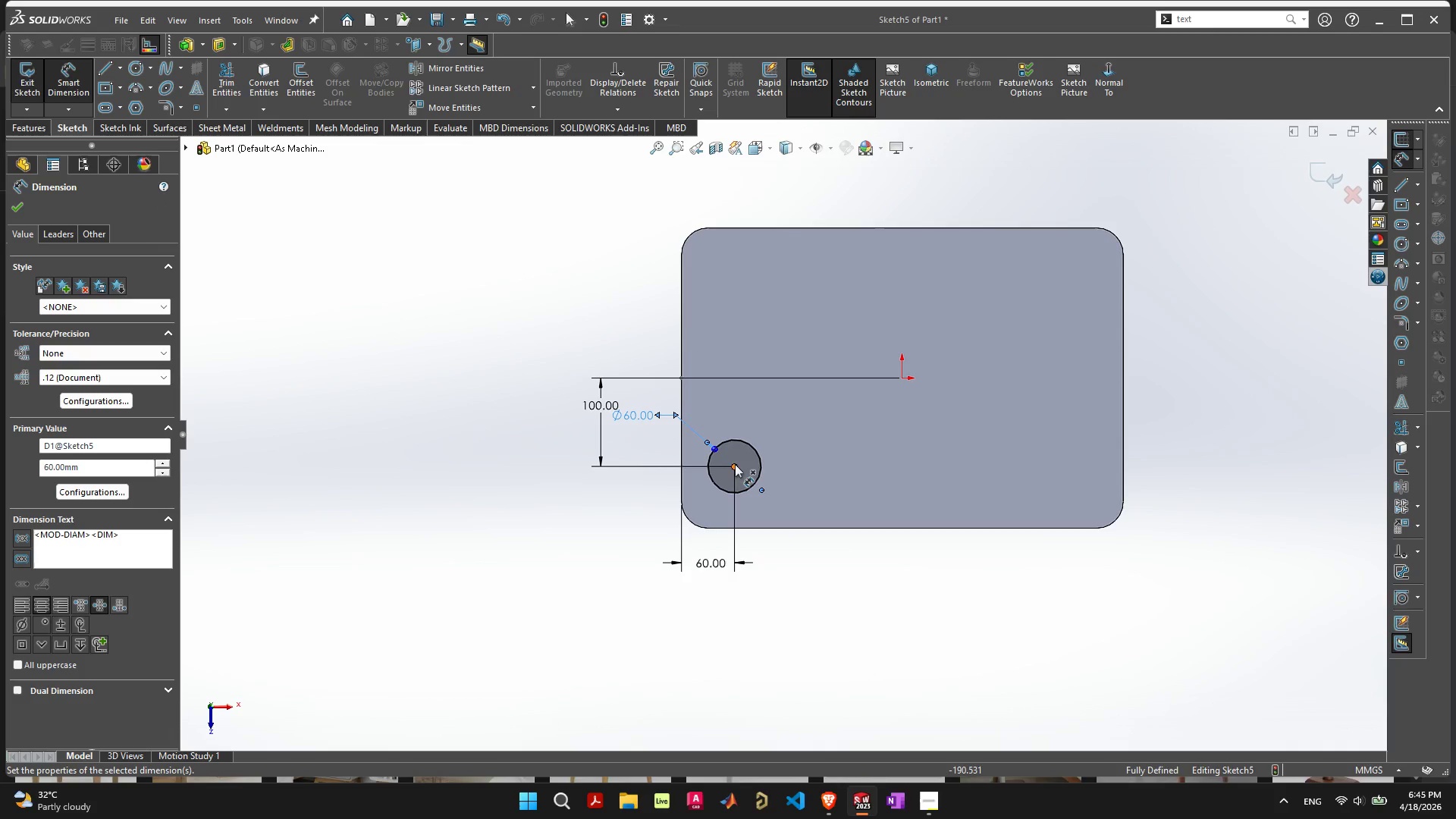 
double_click([646, 417])
 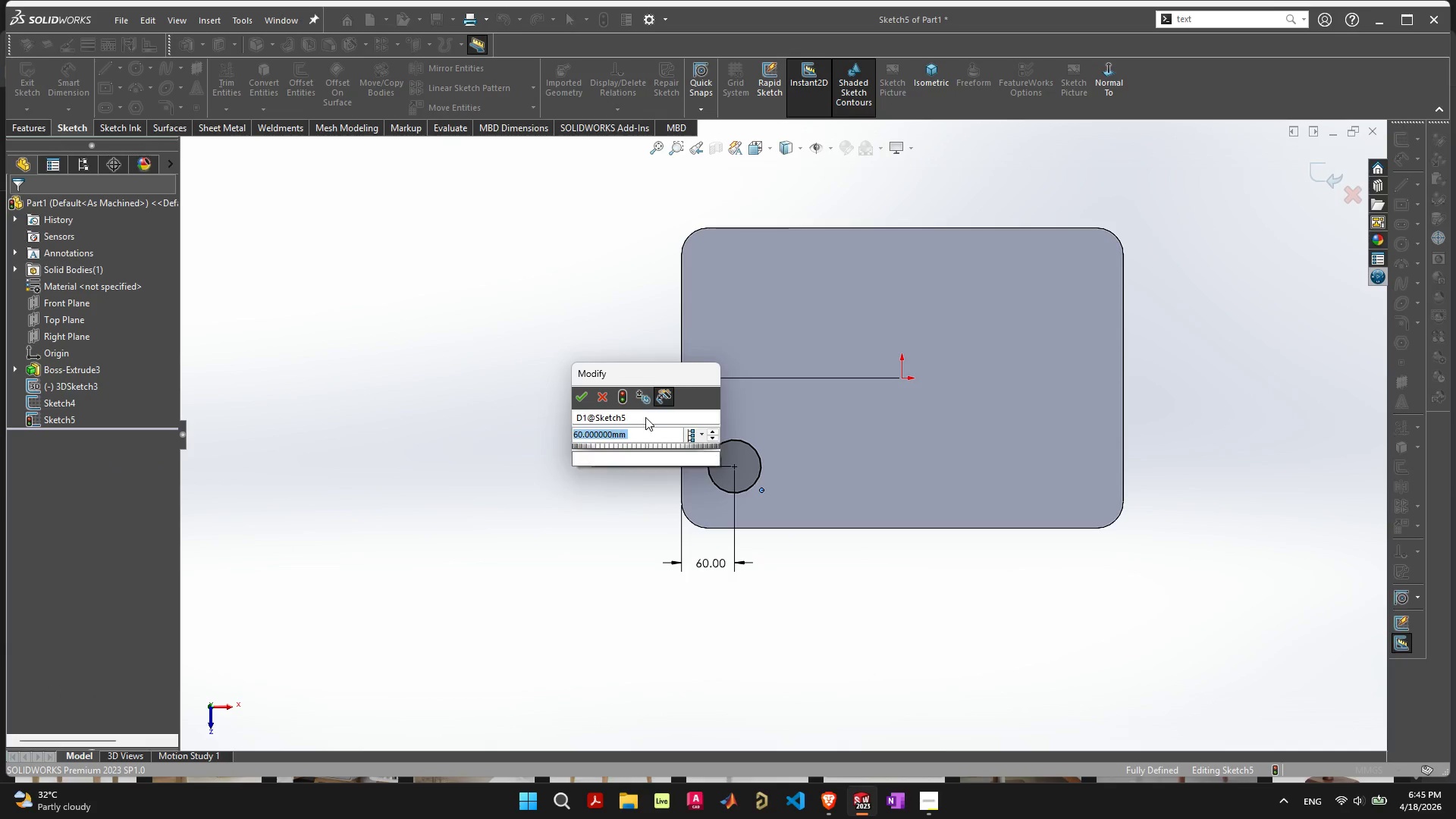 
type(50)
 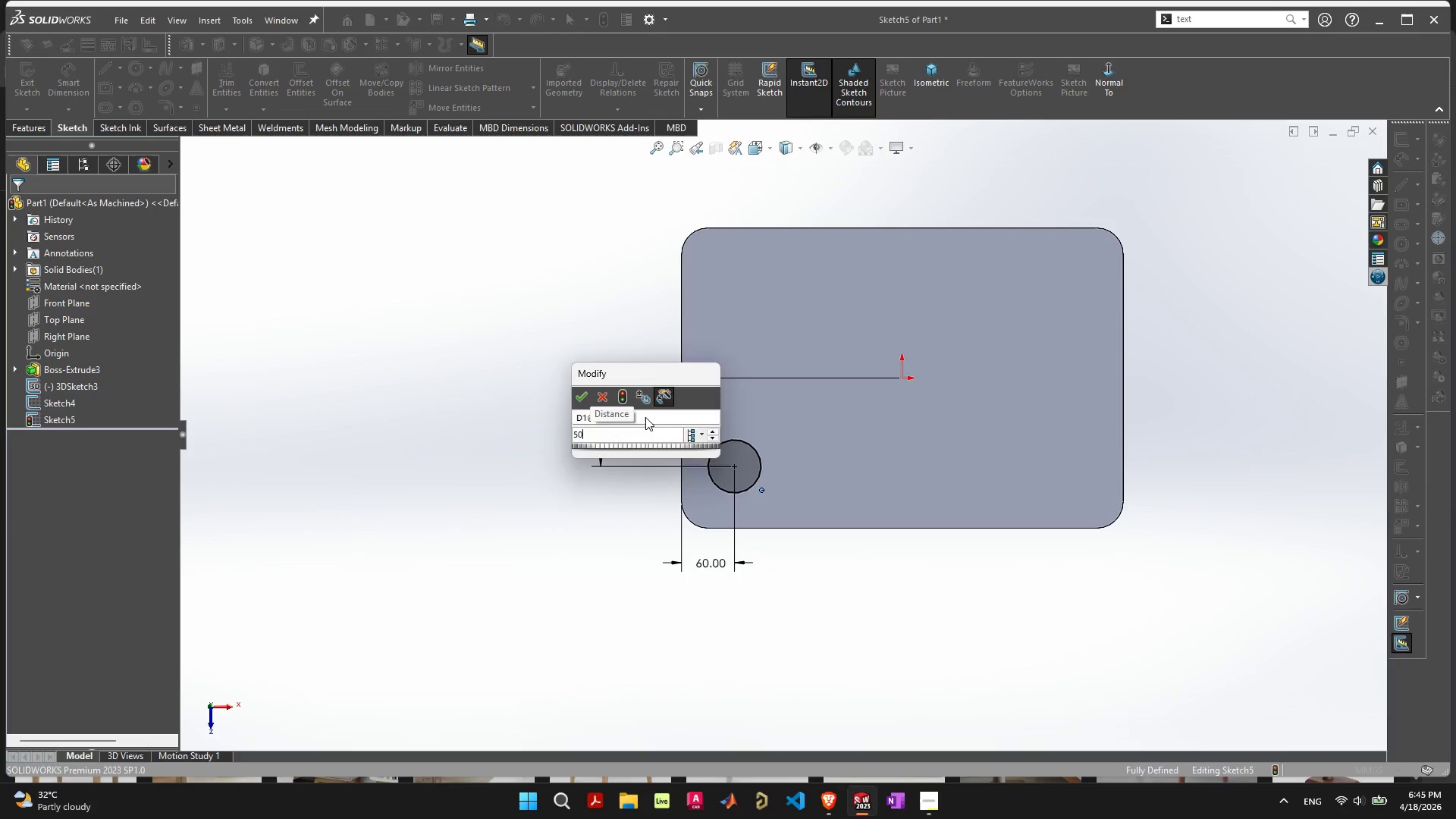 
hold_key(key=Enter, duration=28.98)
 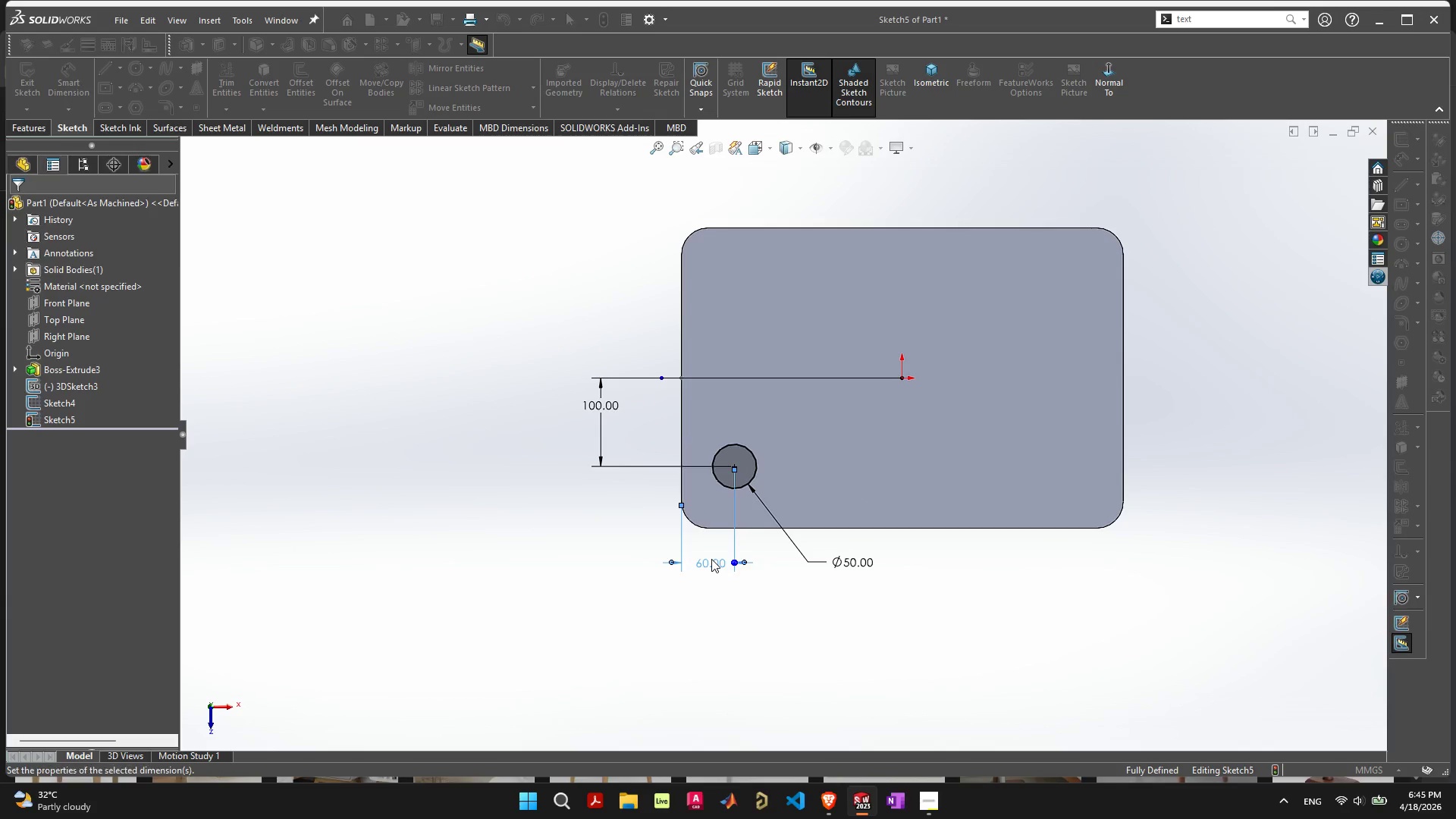 
left_click_drag(start_coordinate=[645, 417], to_coordinate=[861, 562])
 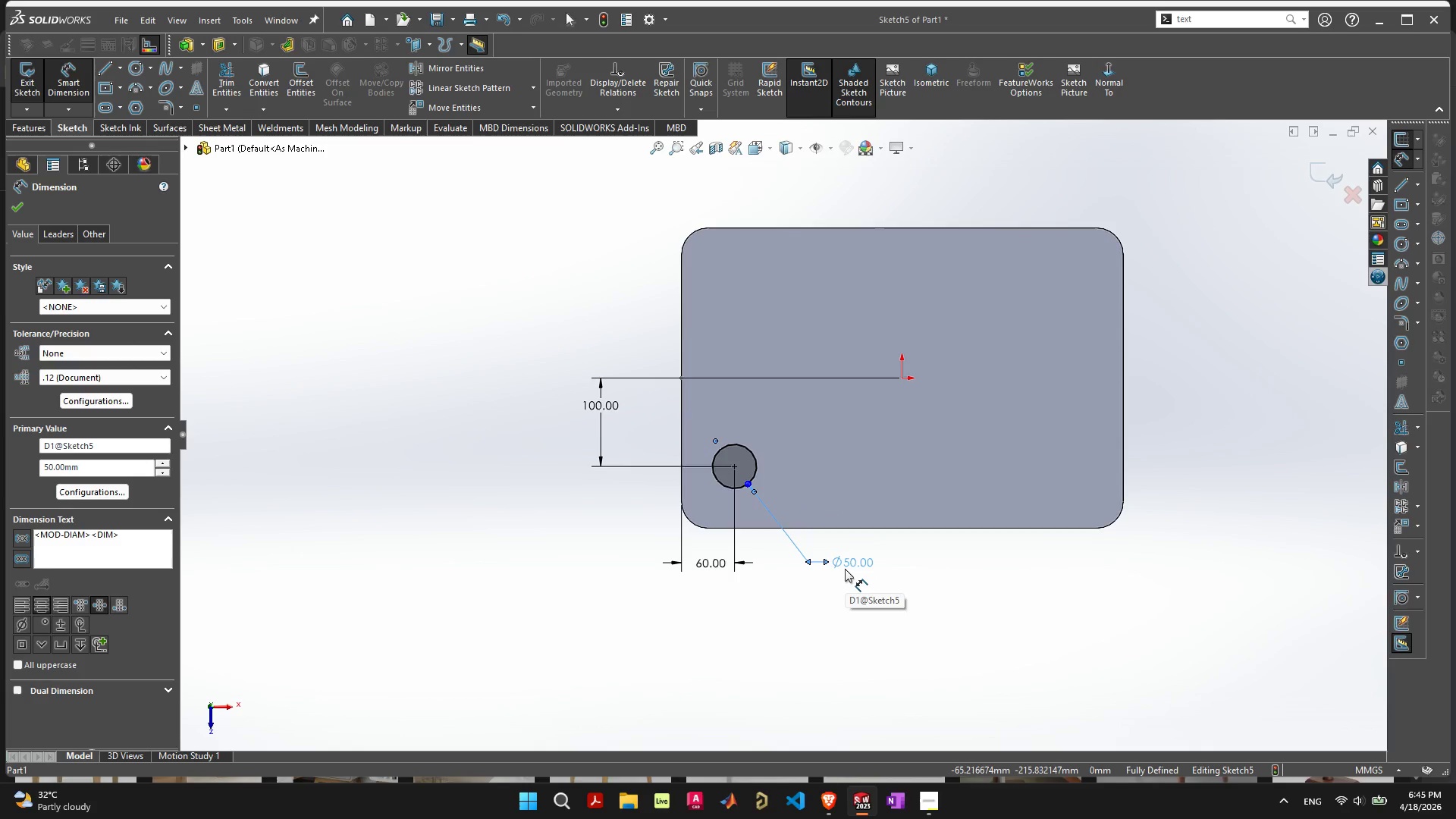 
key(Escape)
 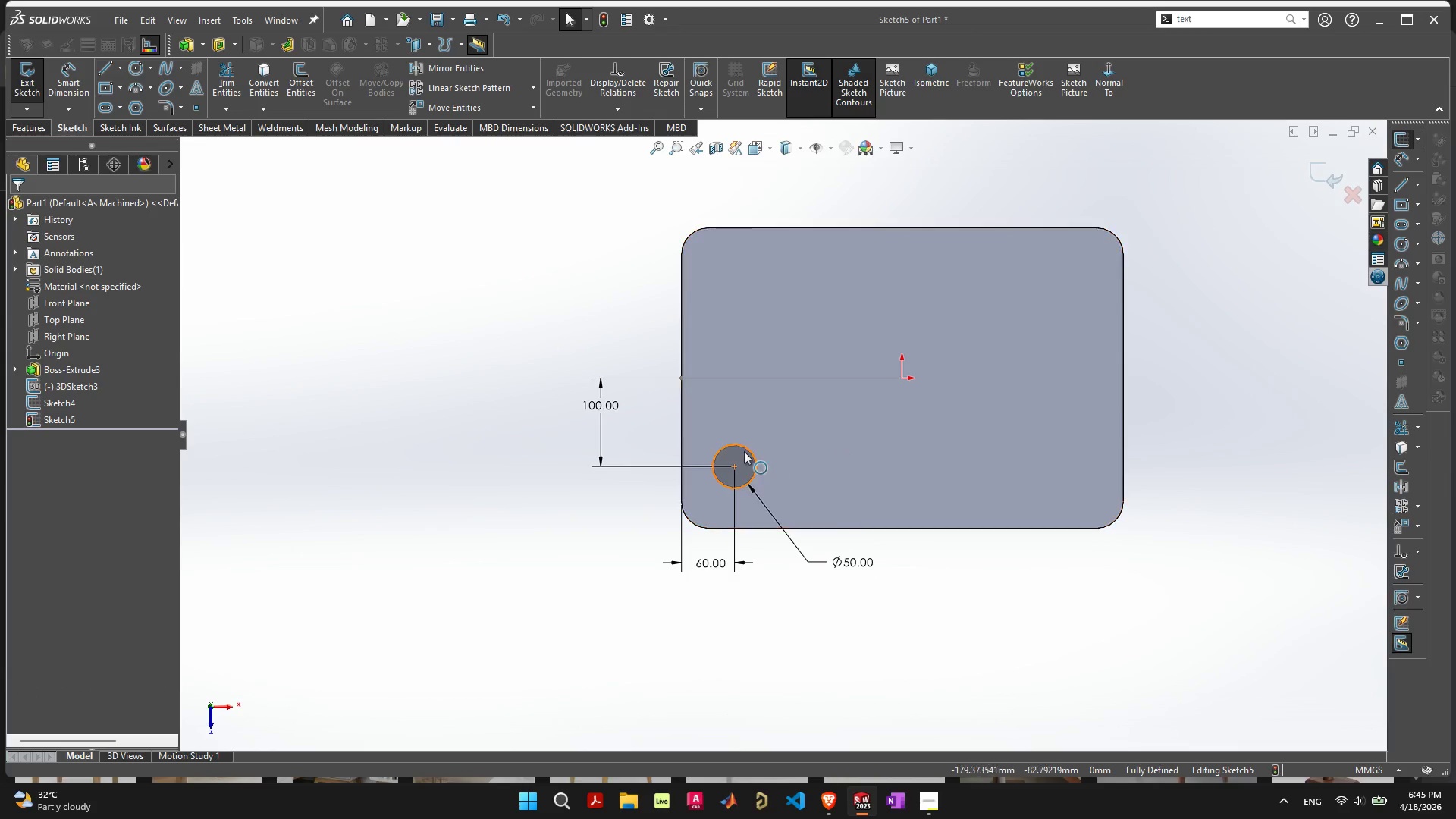 
left_click([749, 457])
 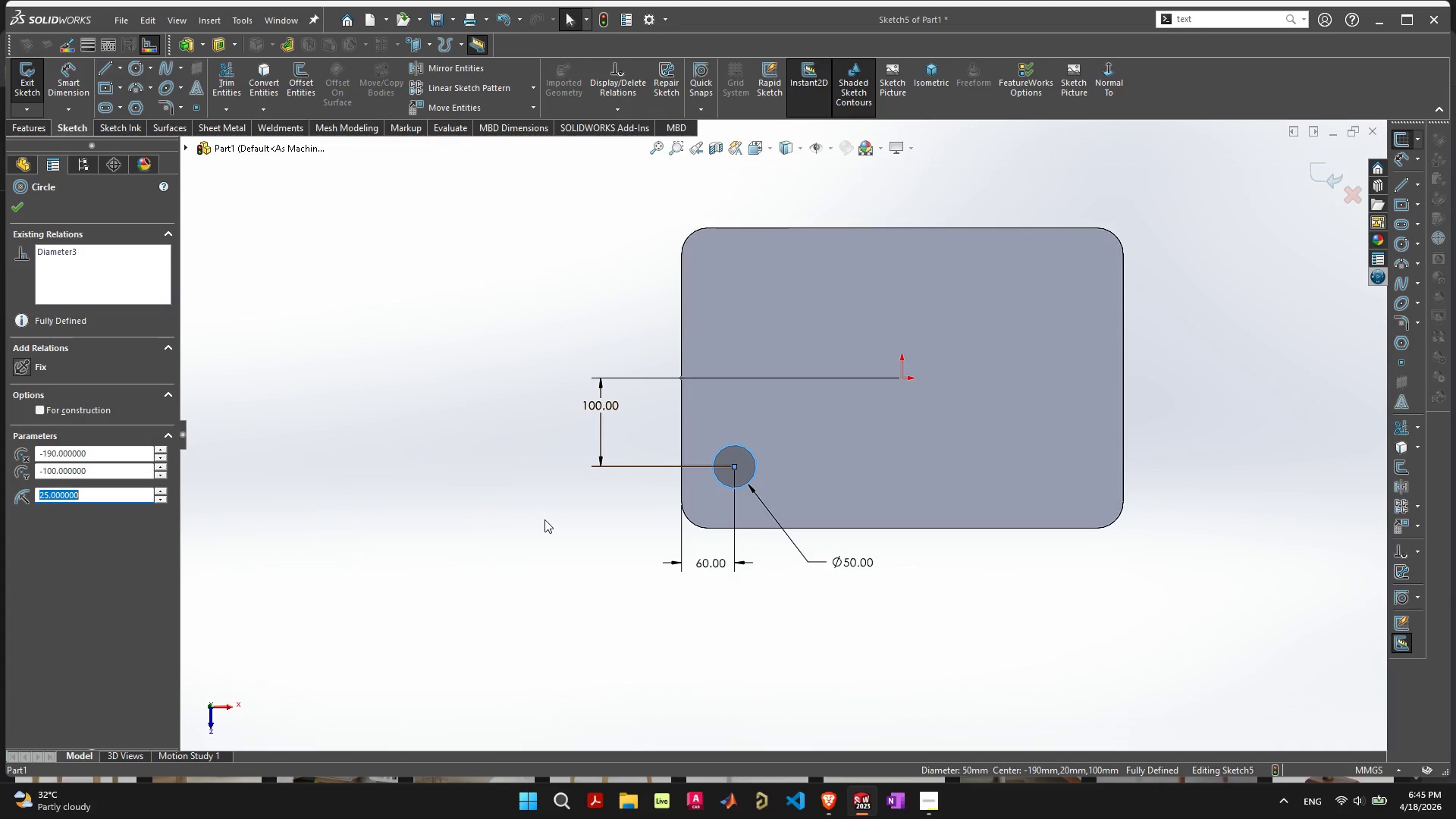 
left_click([504, 541])
 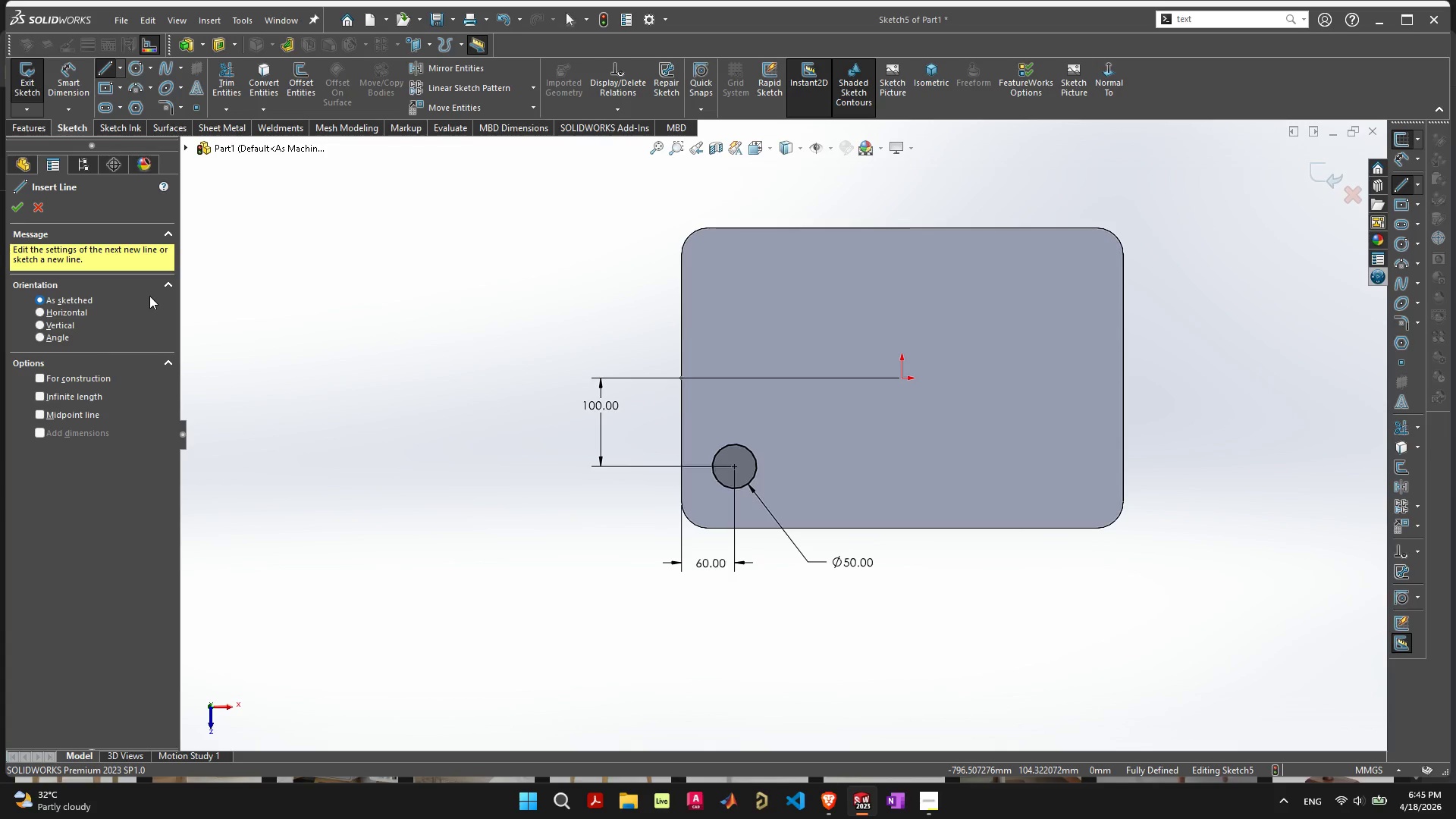 
left_click([121, 71])
 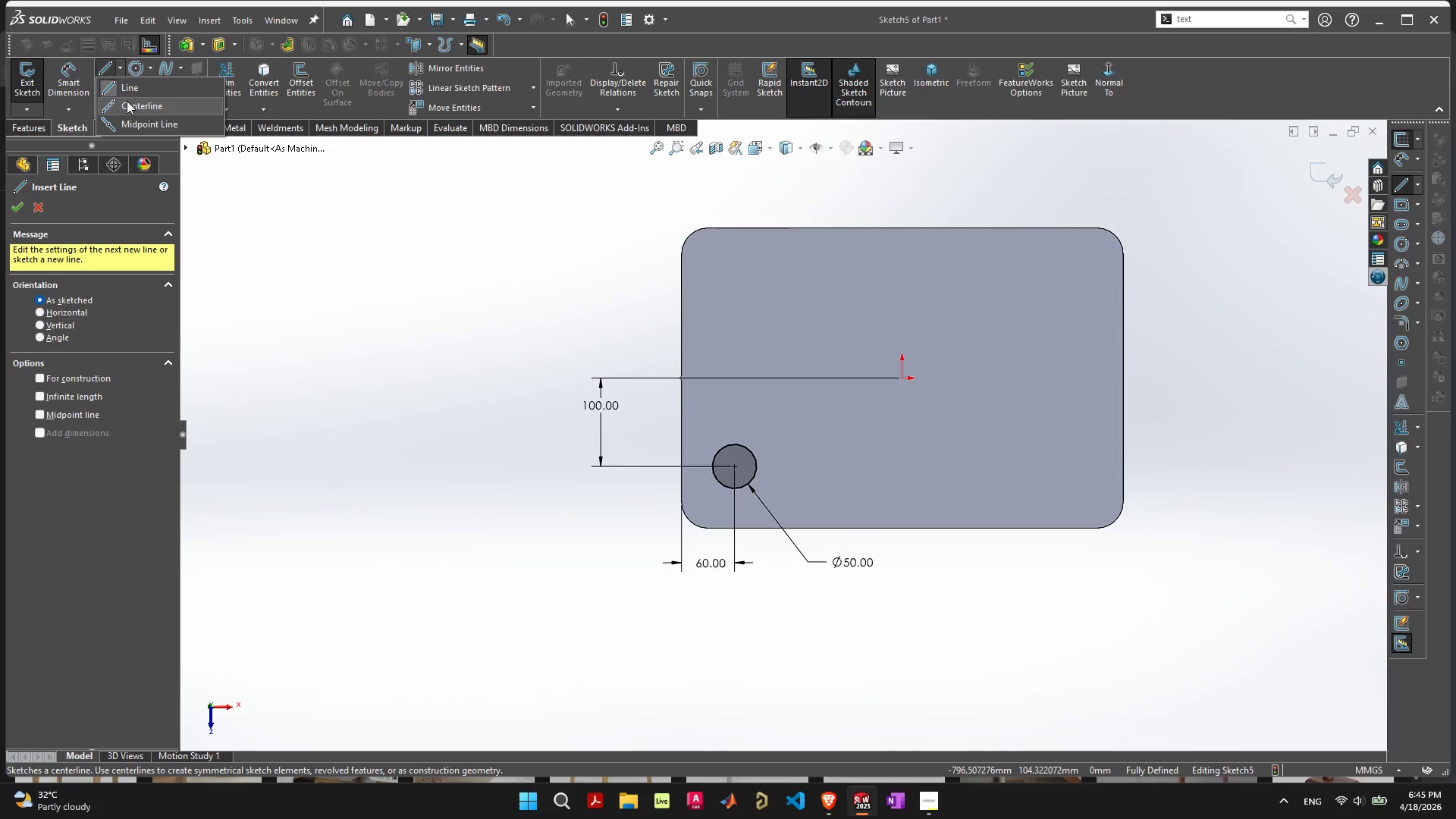 
left_click([127, 102])
 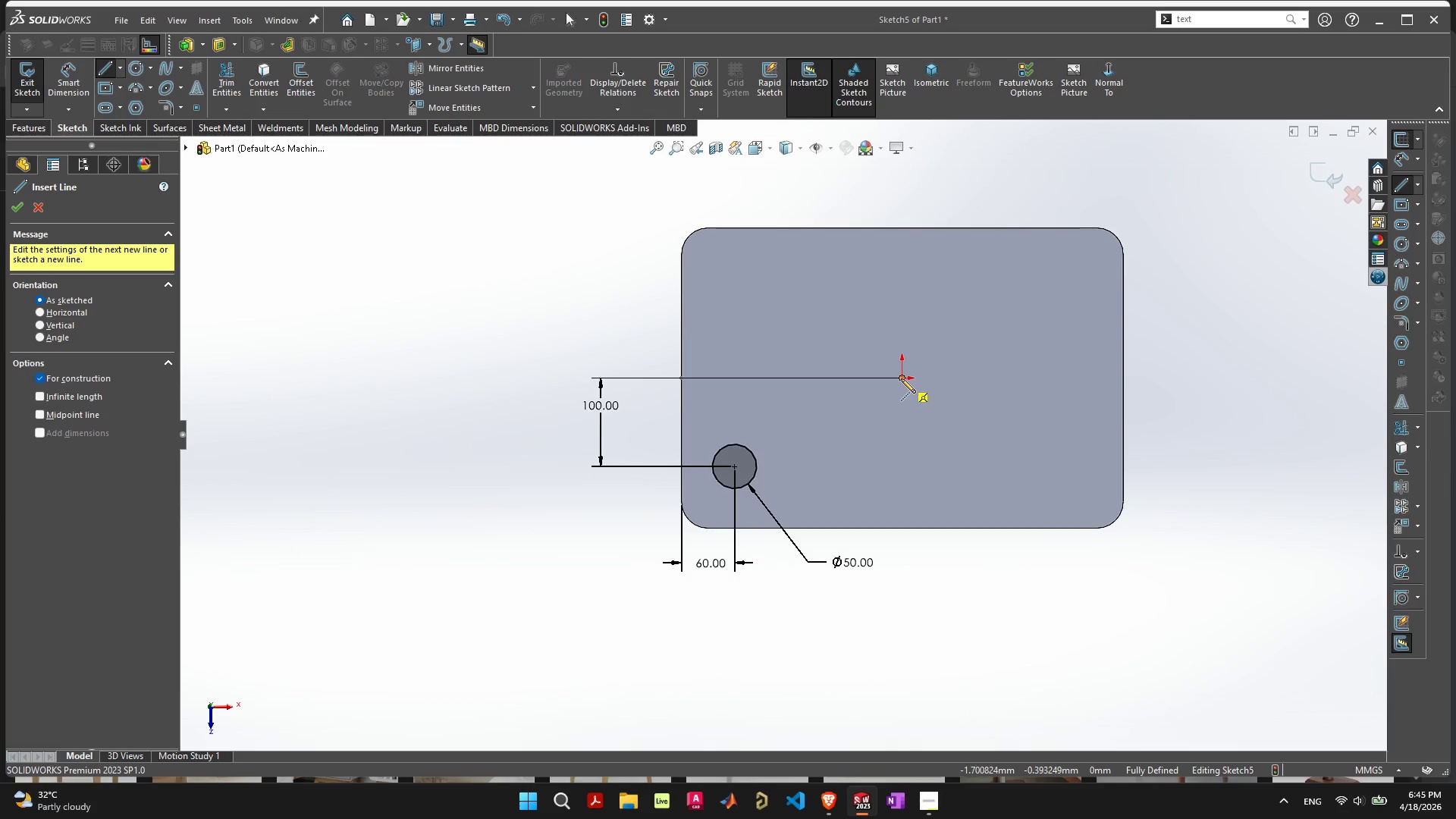 
left_click_drag(start_coordinate=[901, 378], to_coordinate=[661, 381])
 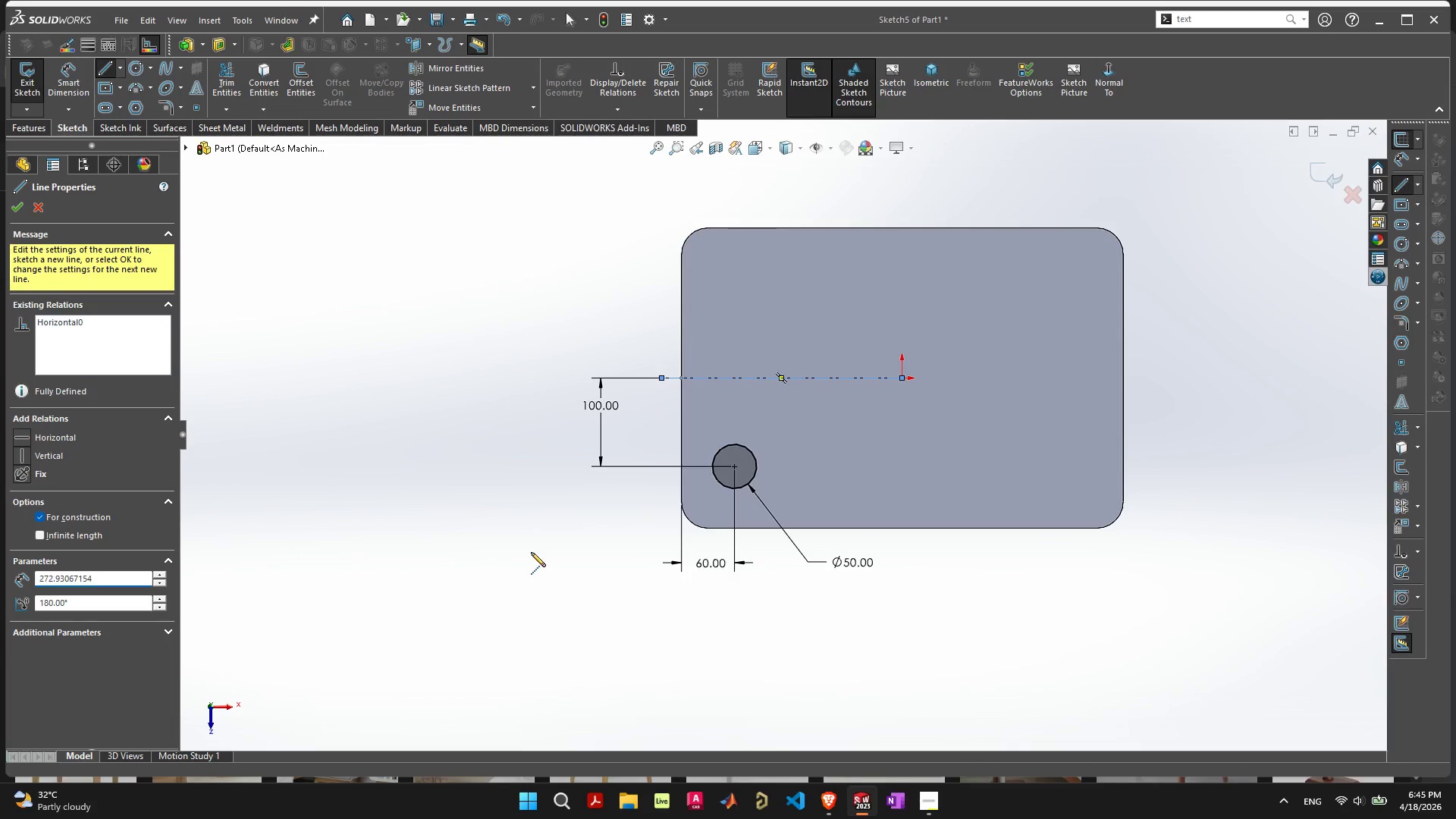 
left_click([531, 552])
 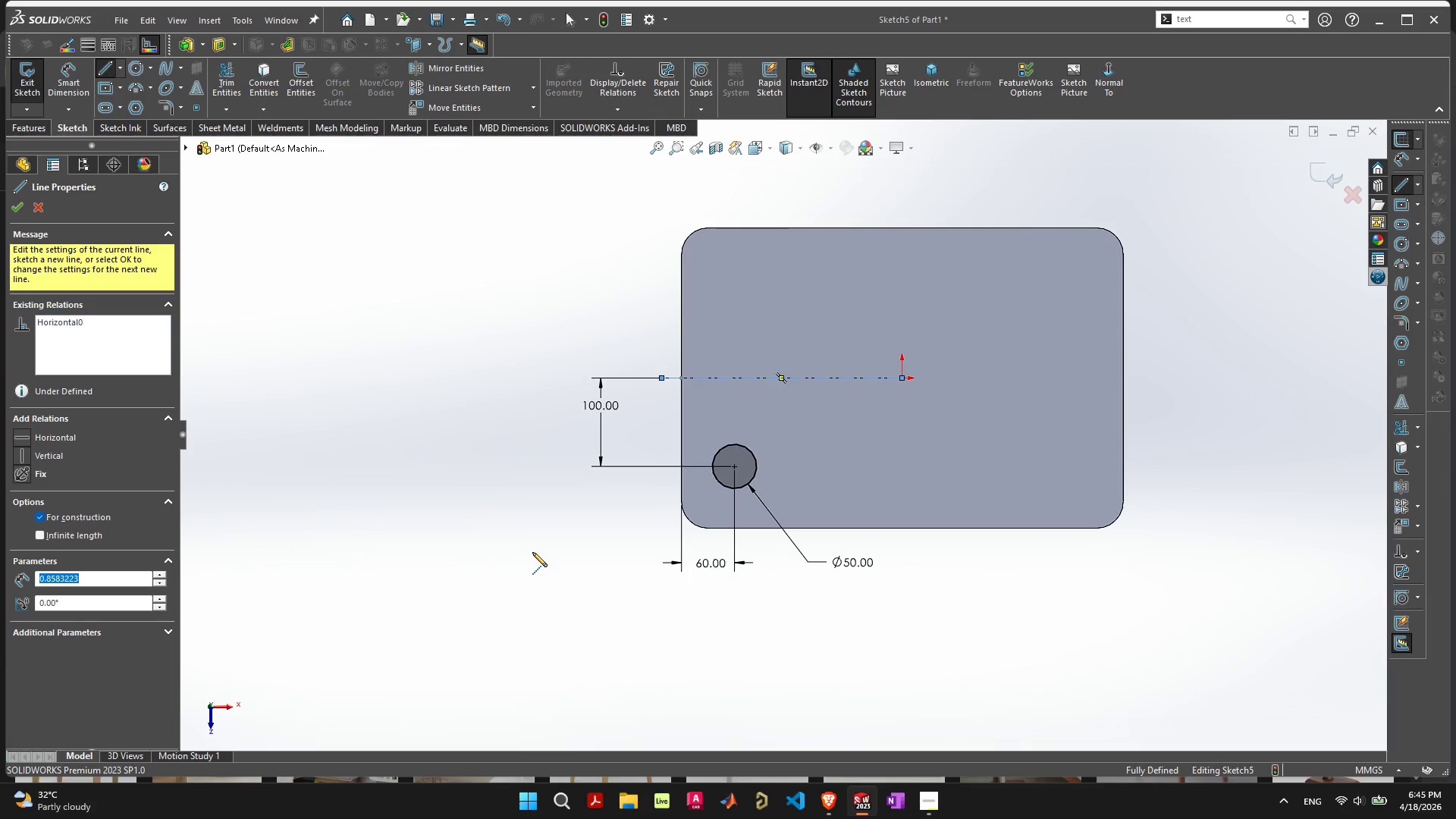 
key(Escape)
 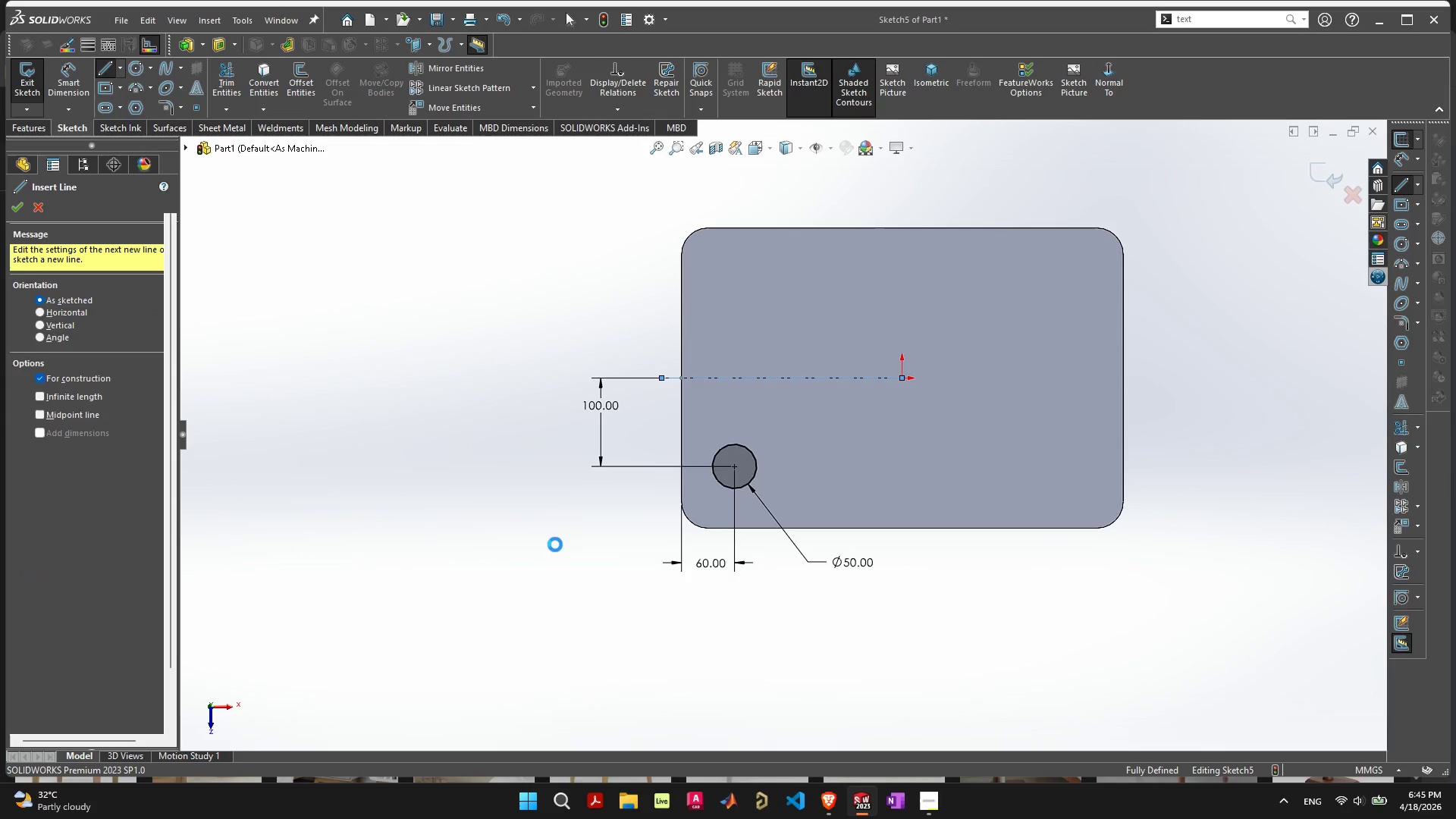 
key(Escape)
 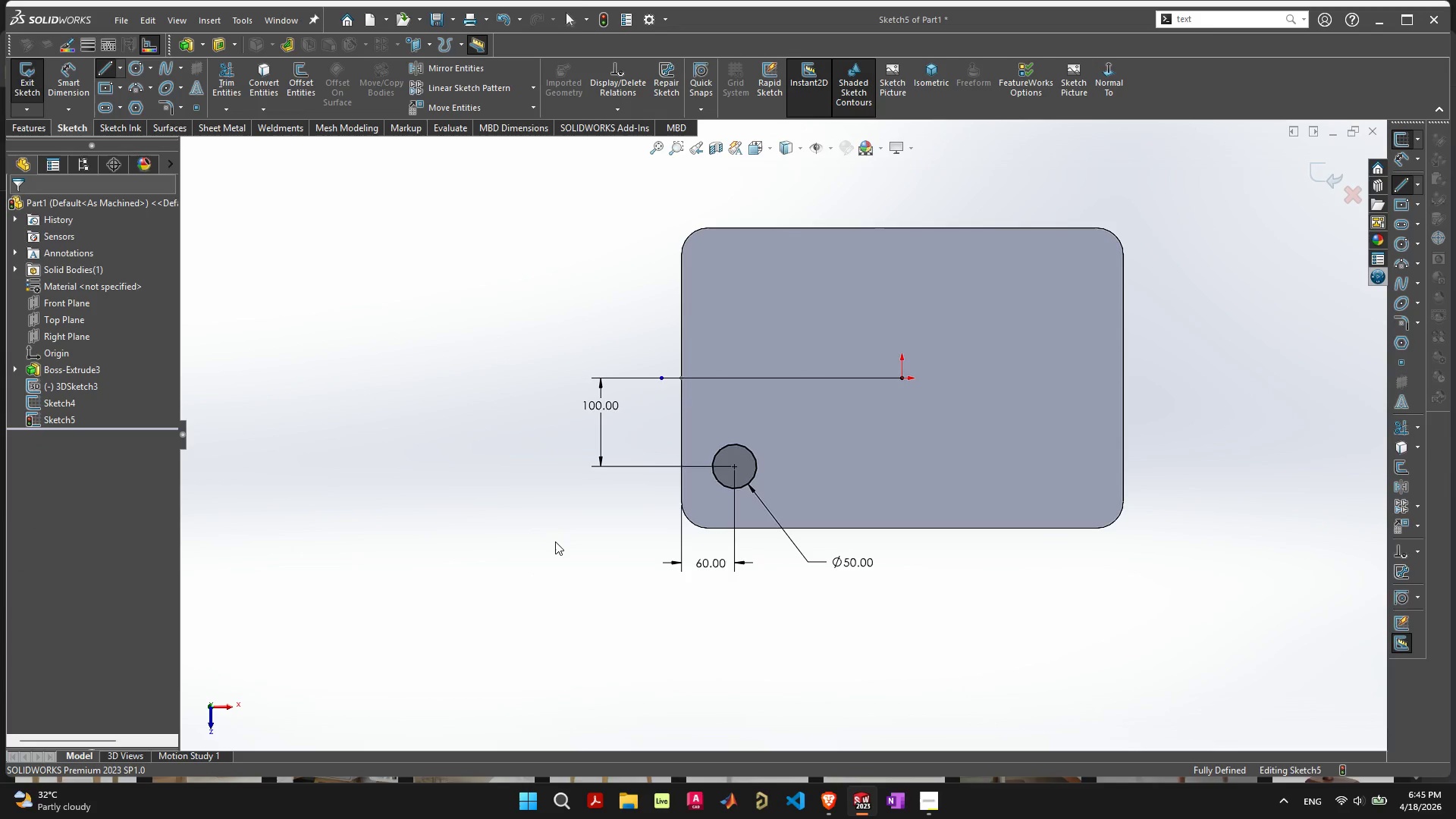 
left_click([555, 541])
 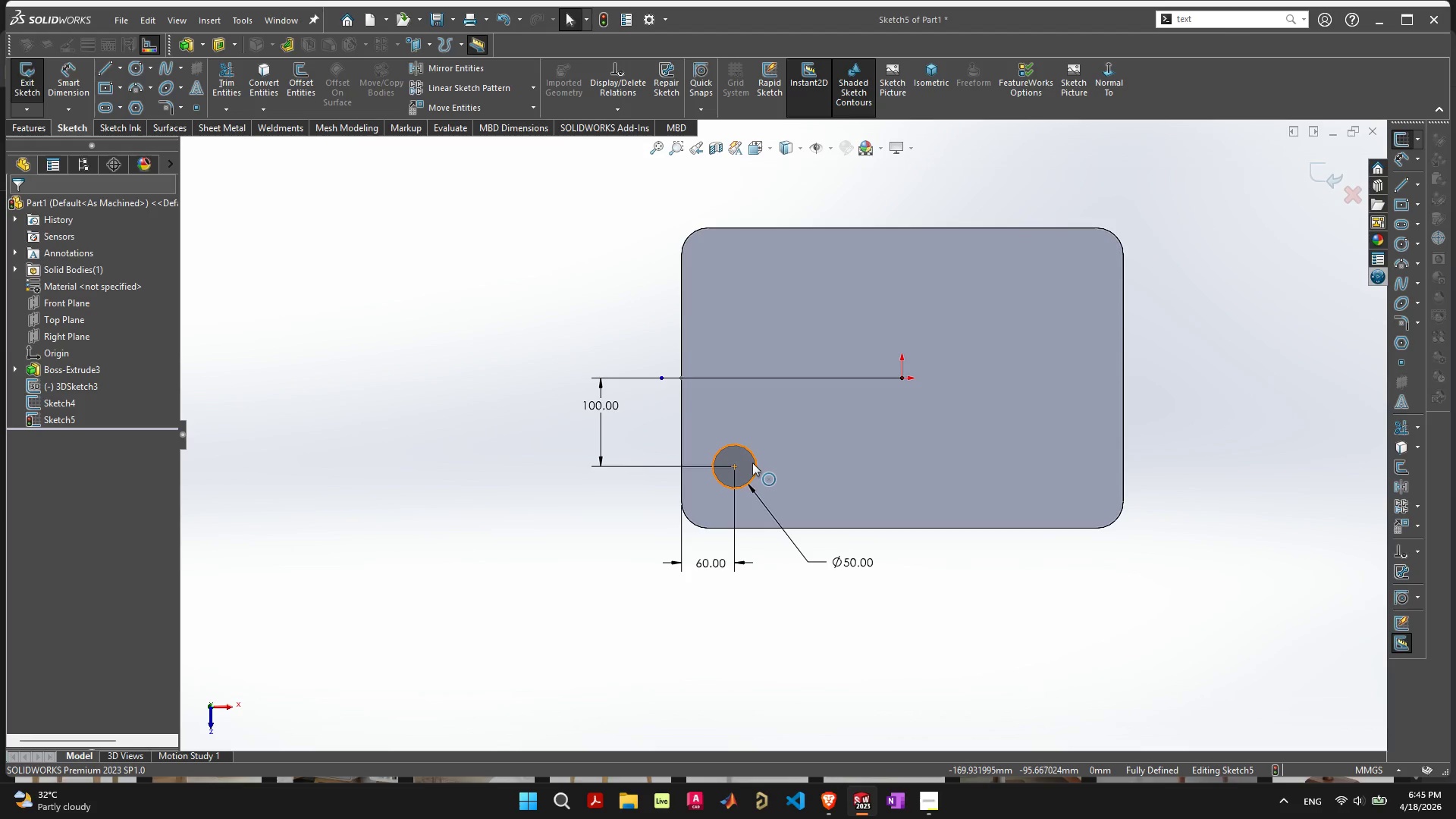 
left_click([752, 463])
 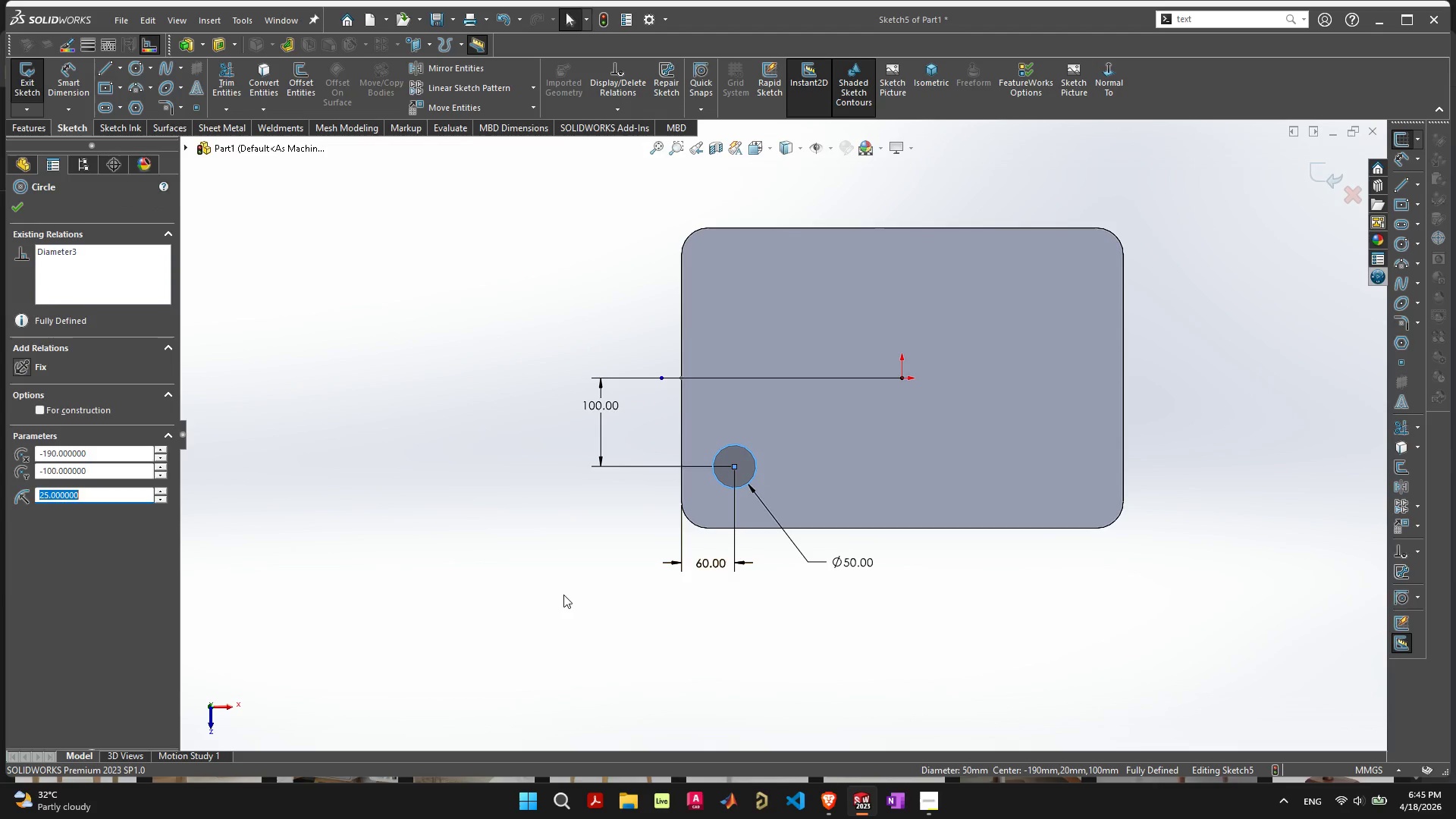 
left_click([563, 595])
 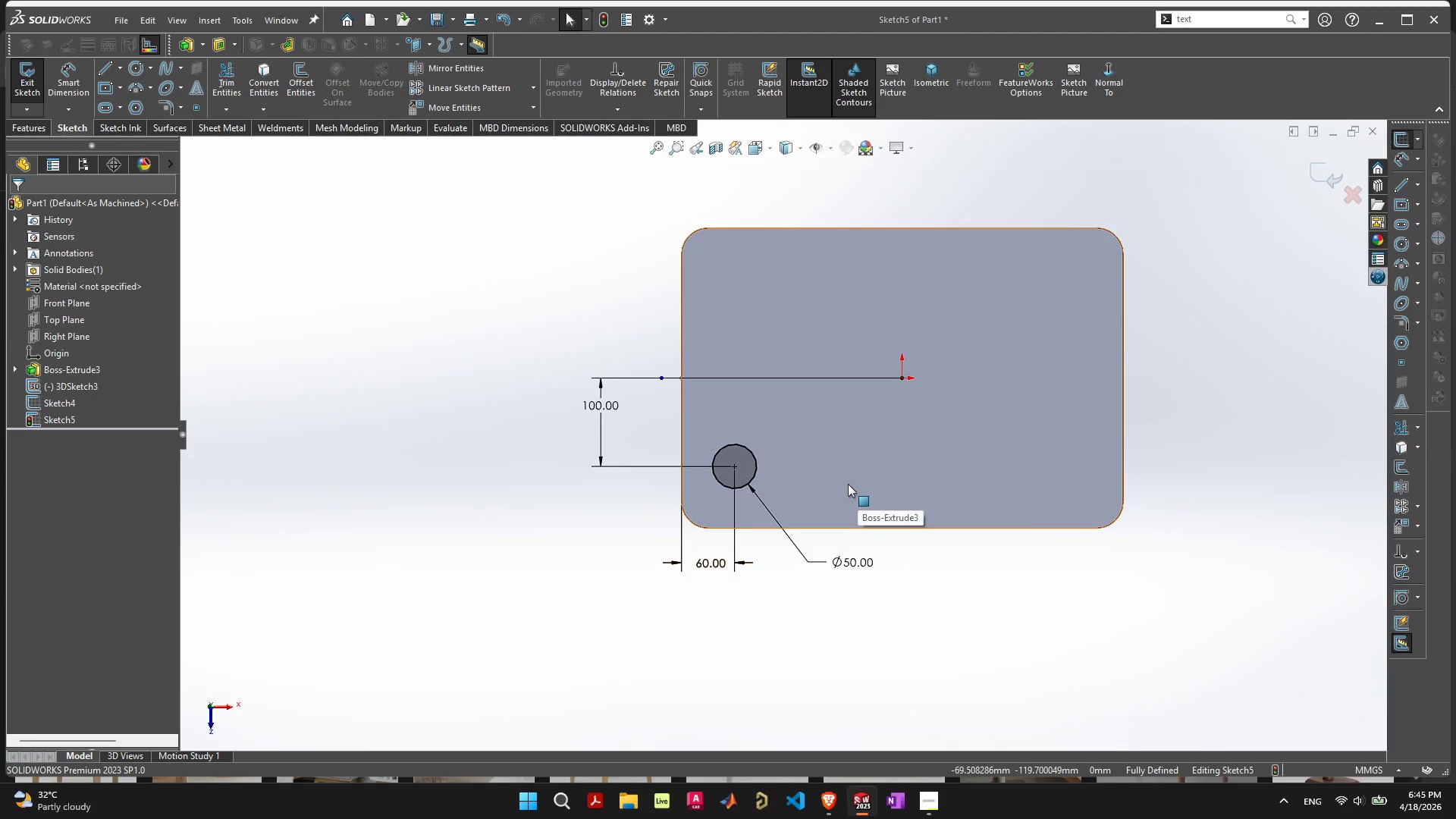 
double_click([711, 559])
 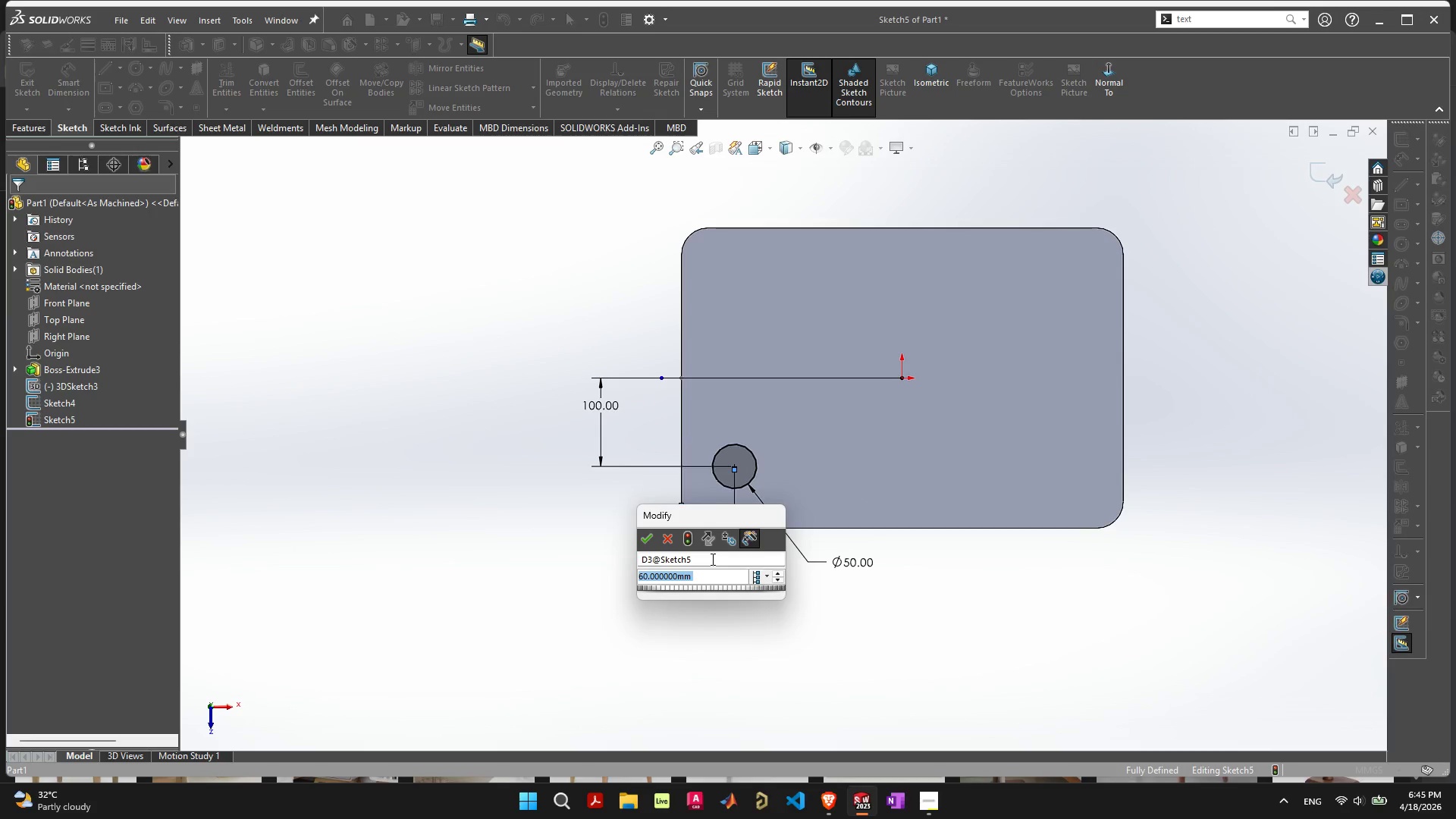 
type(70)
 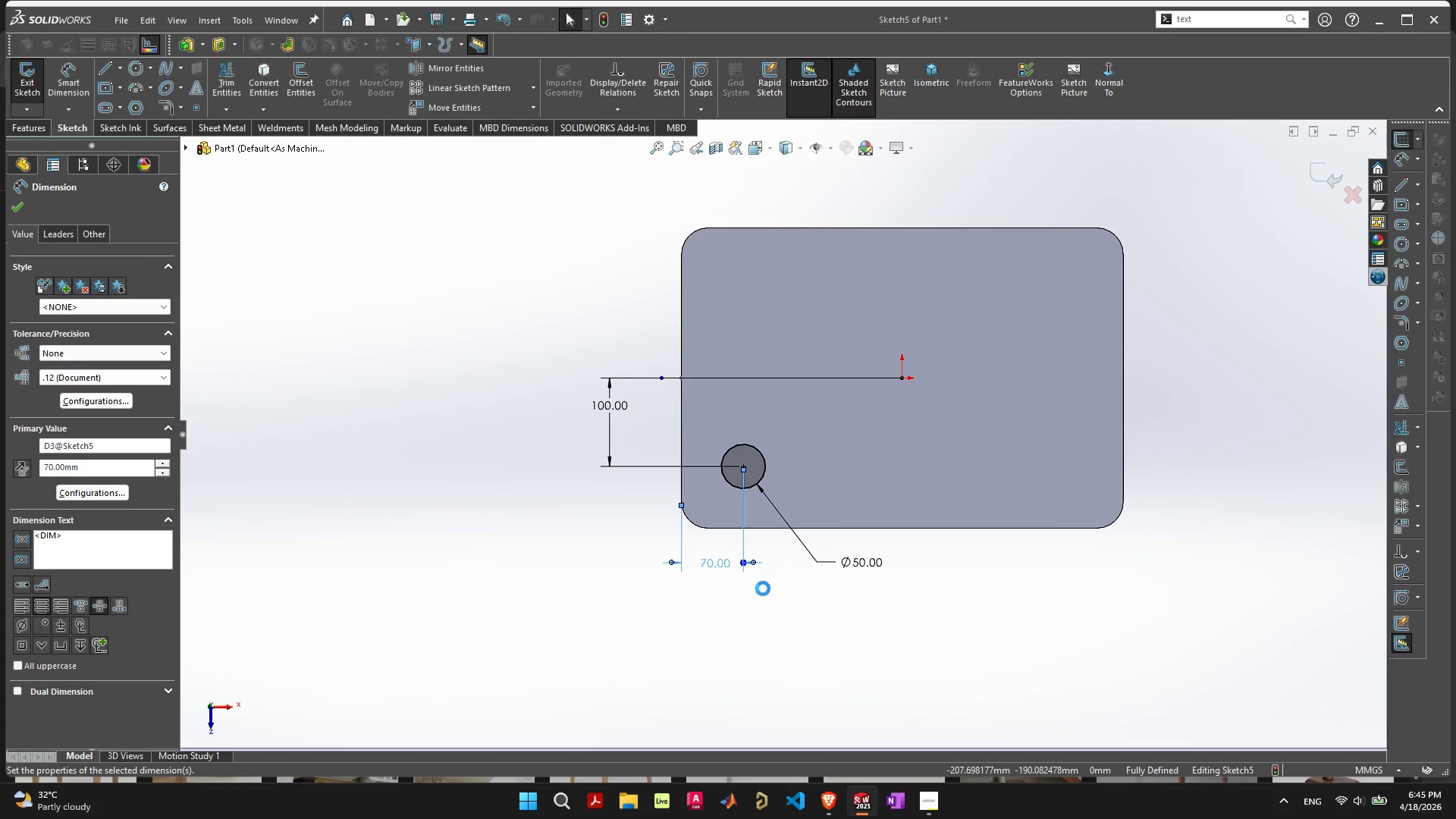 
left_click([751, 610])
 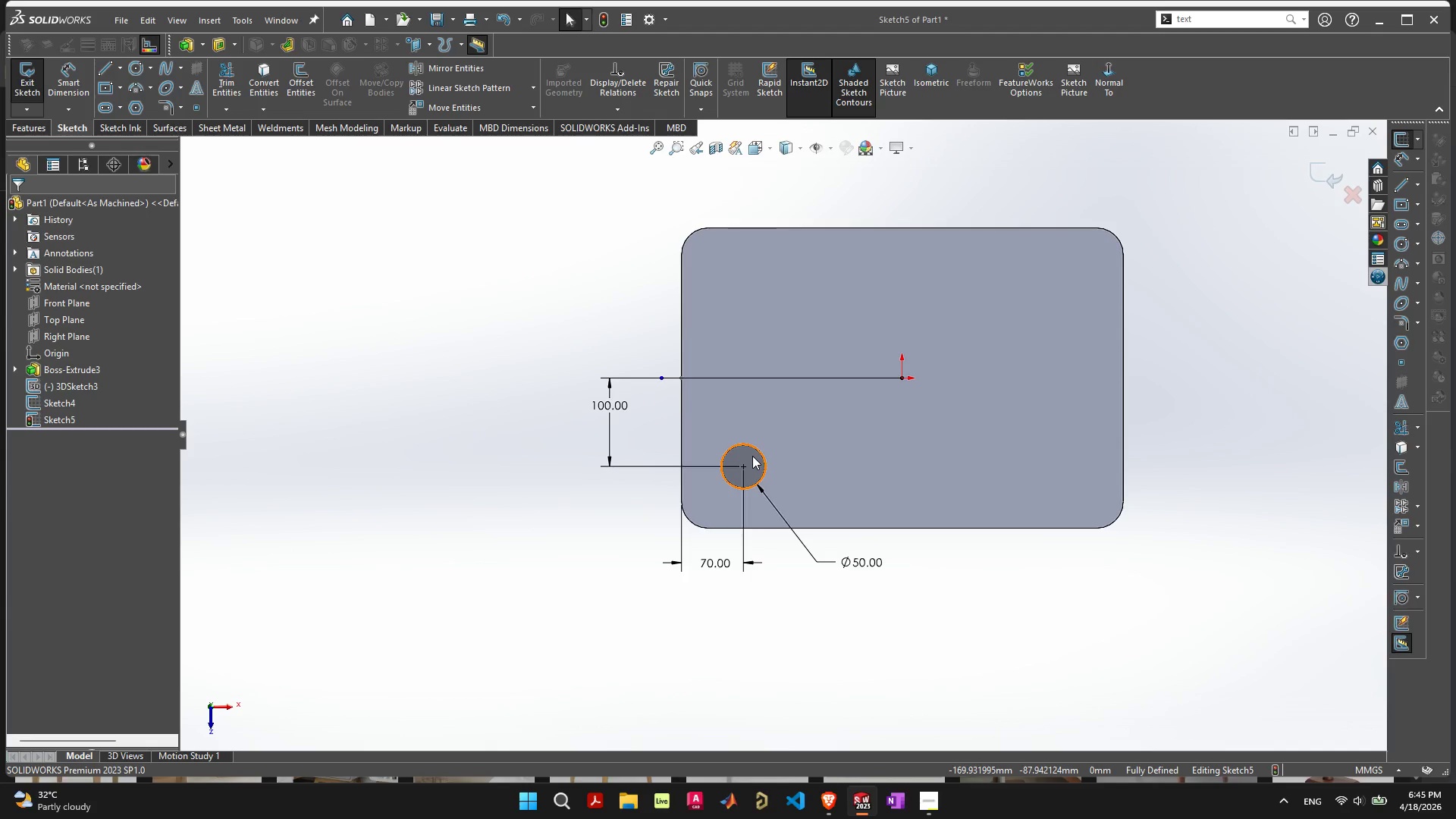 
wait(21.38)
 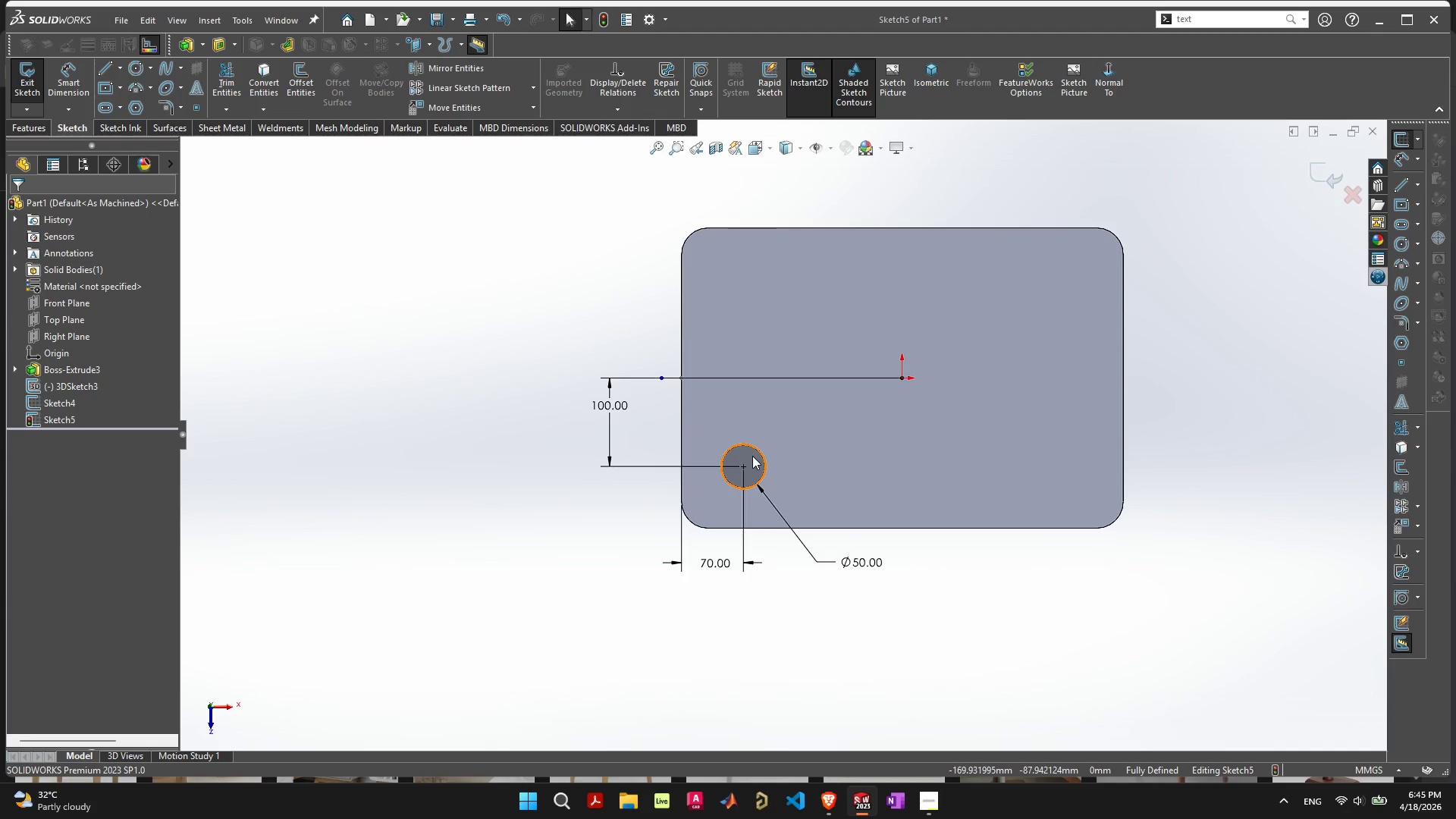 
key(Tab)
 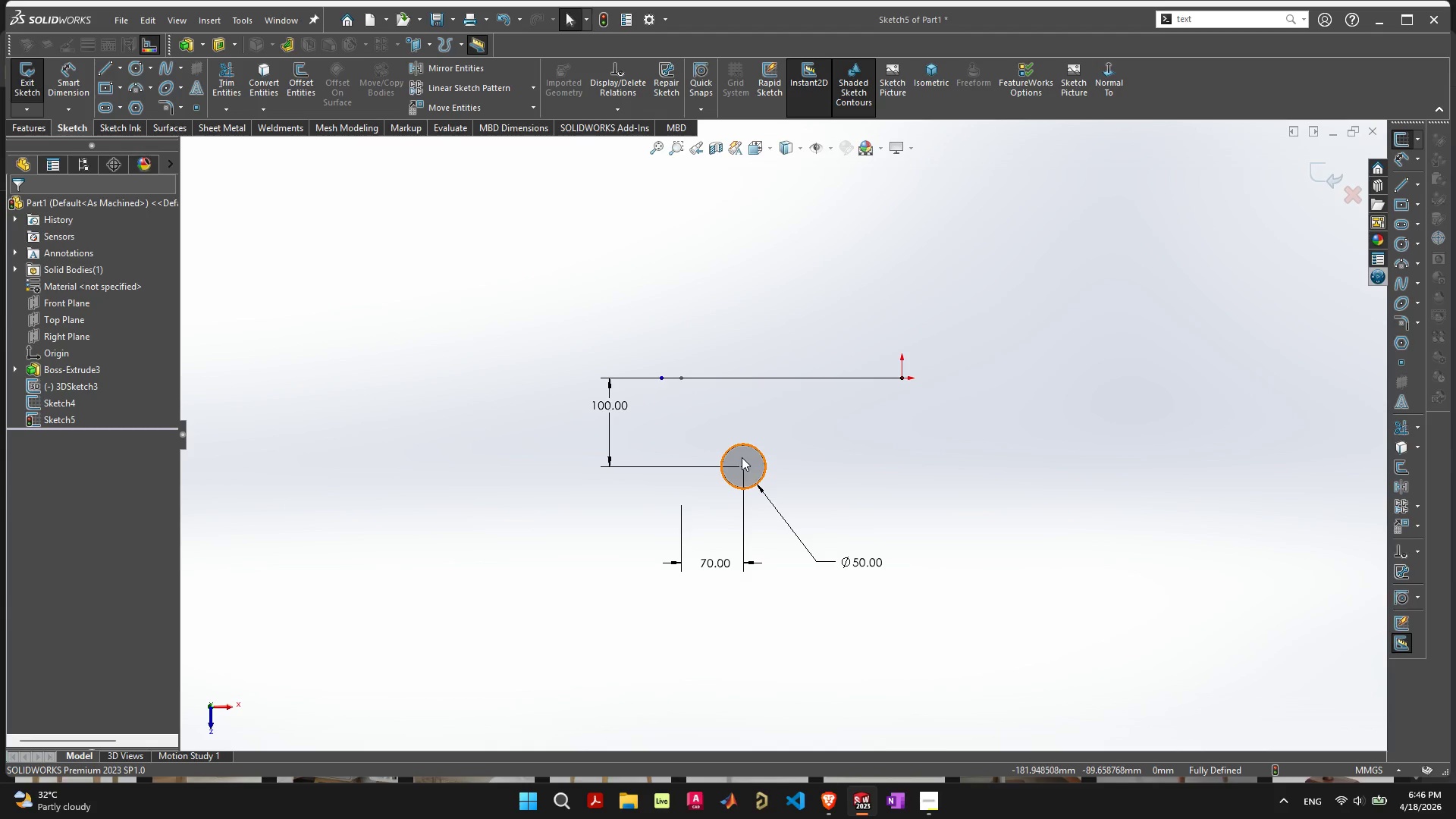 
left_click([309, 485])
 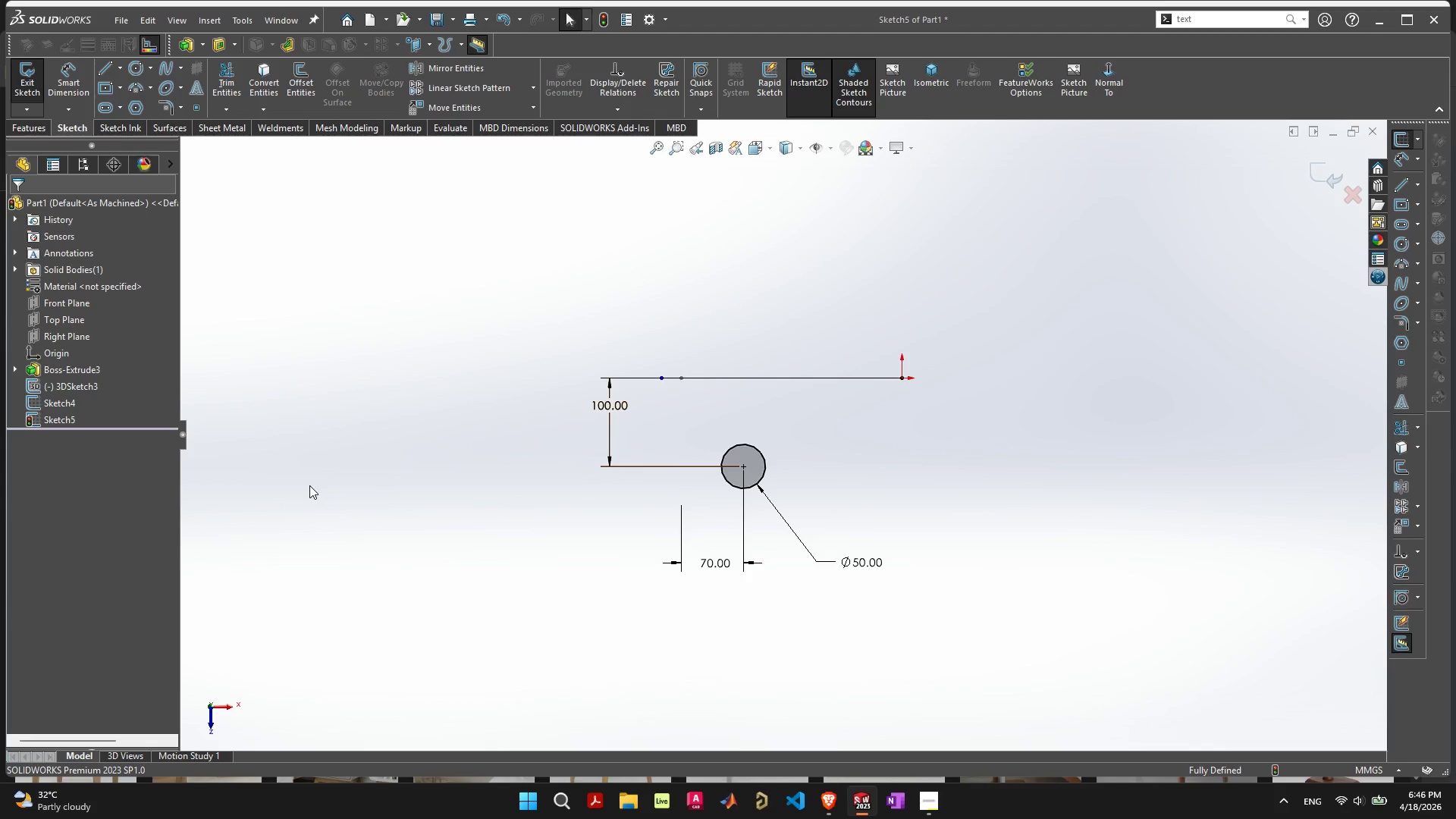 
double_click([309, 485])
 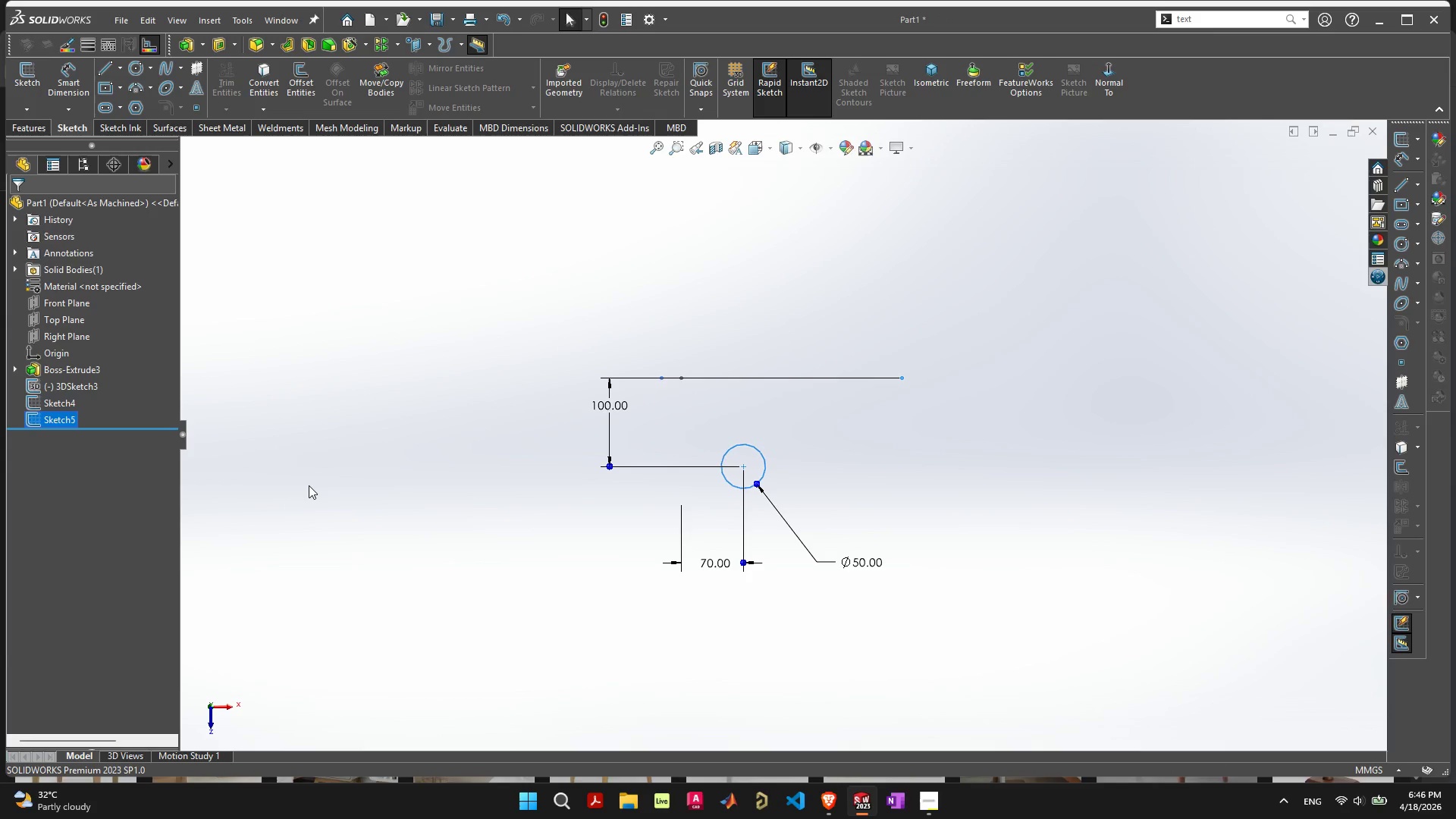 
key(Control+ControlLeft)
 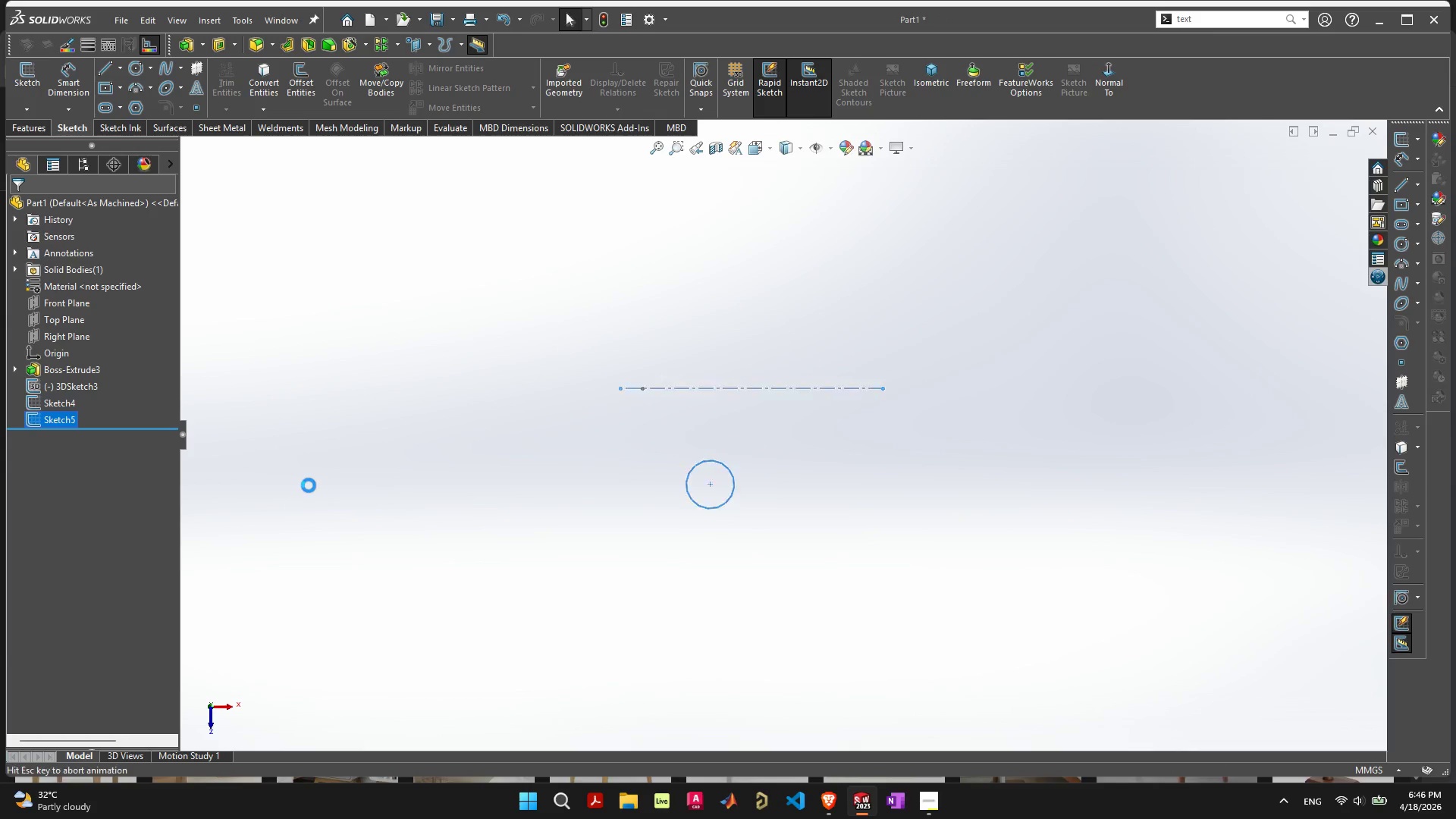 
key(Control+Z)
 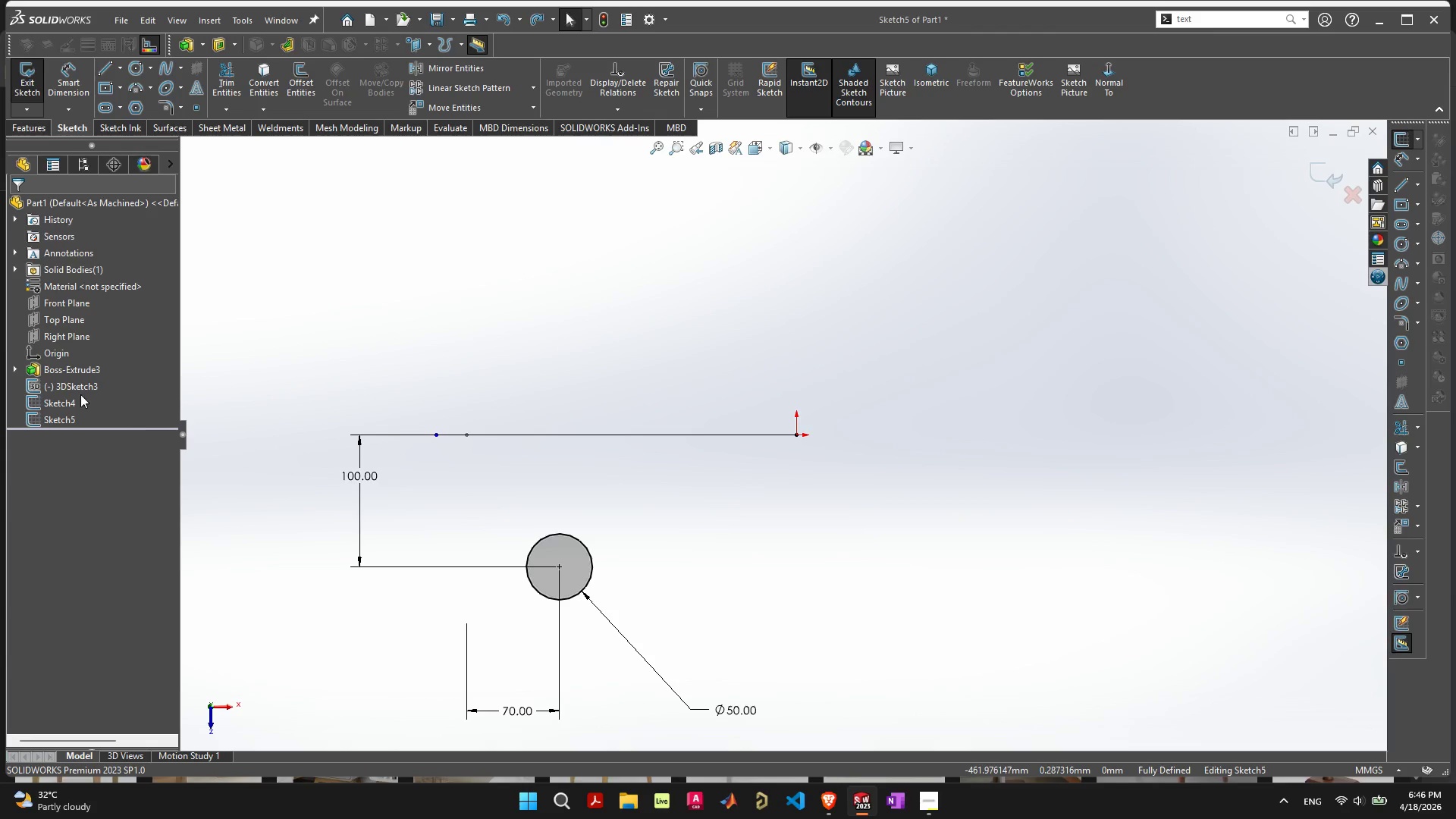 
key(Tab)
 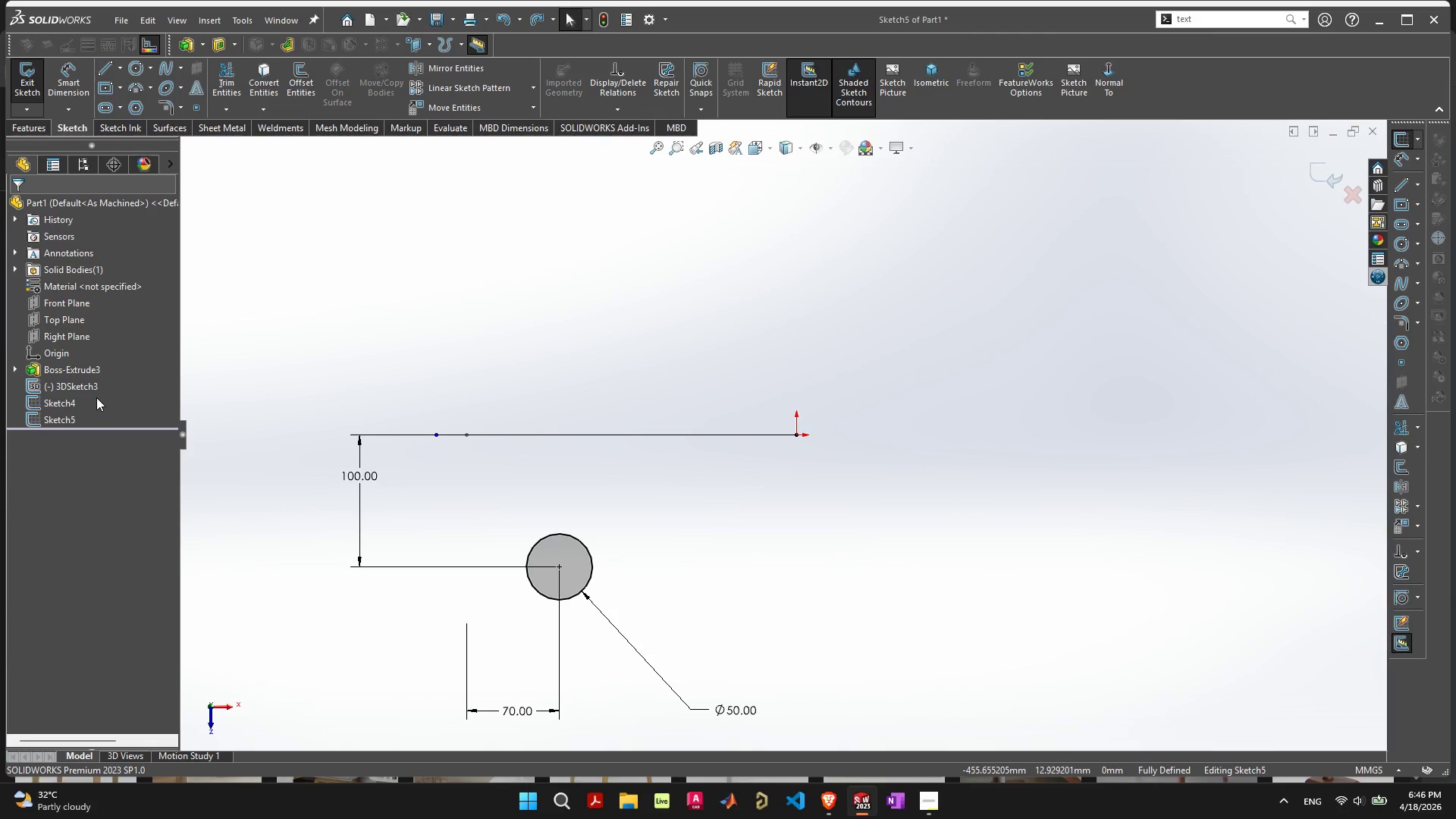 
left_click([91, 391])
 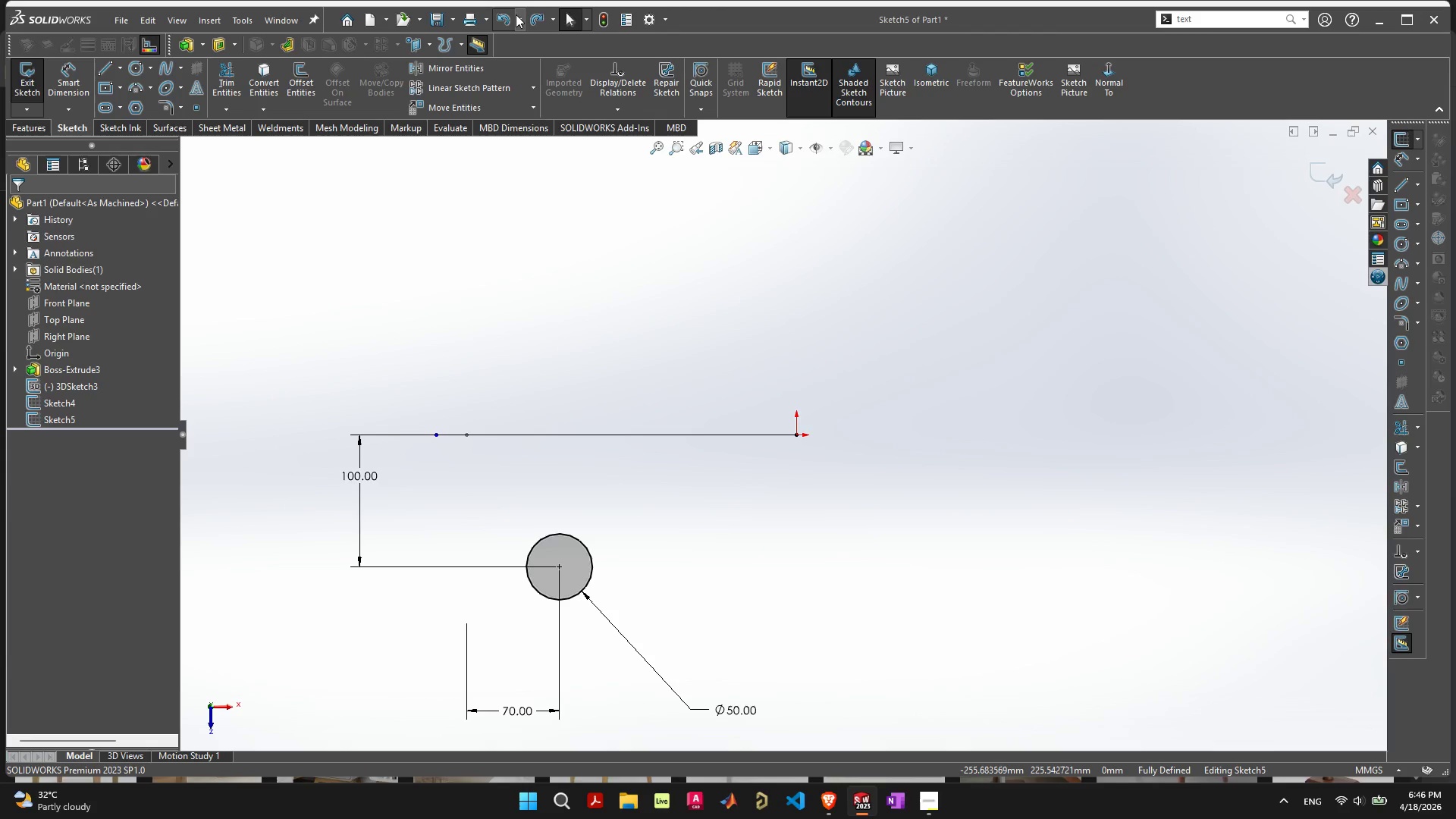 
left_click([507, 23])
 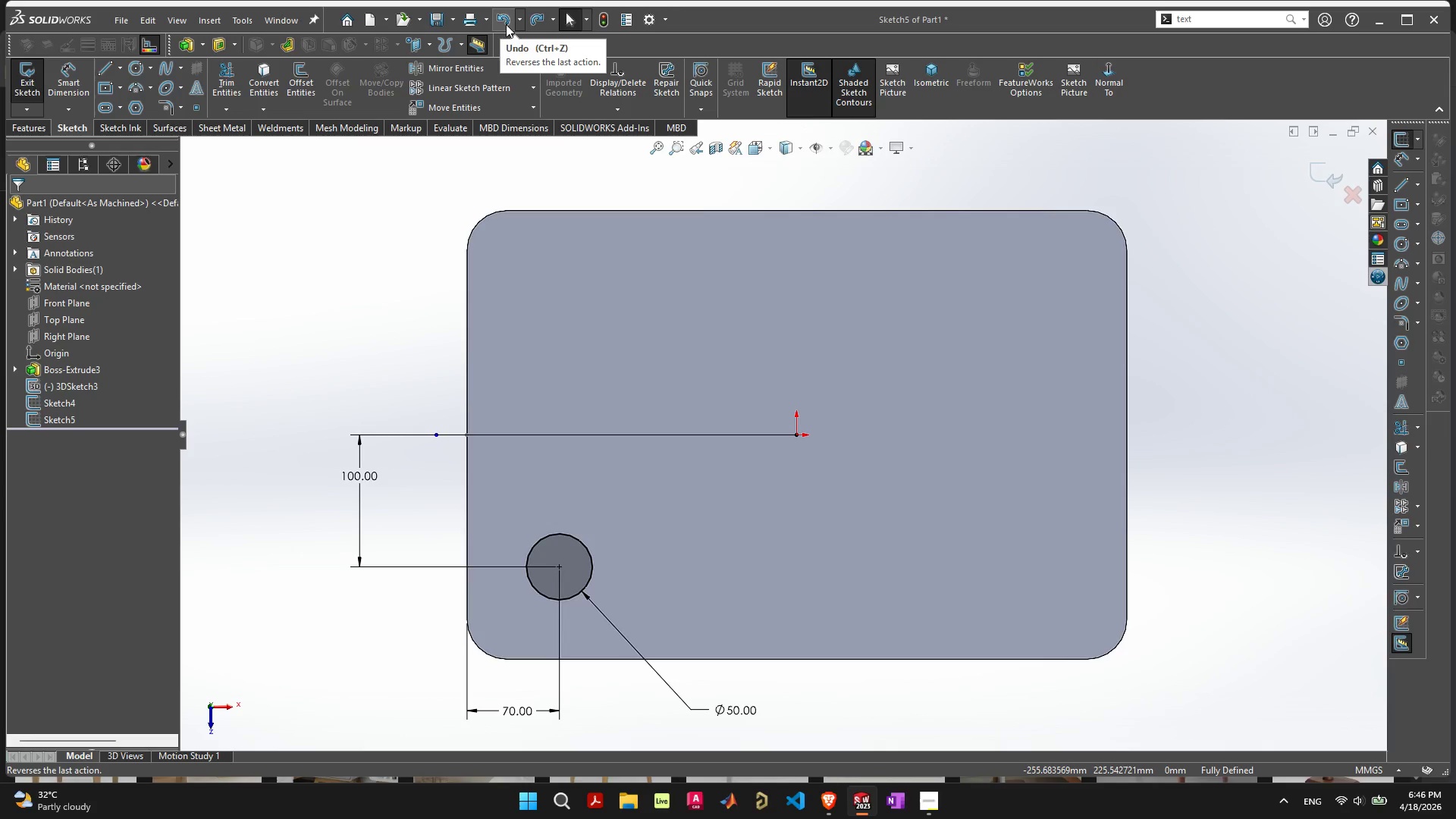 
left_click([399, 293])
 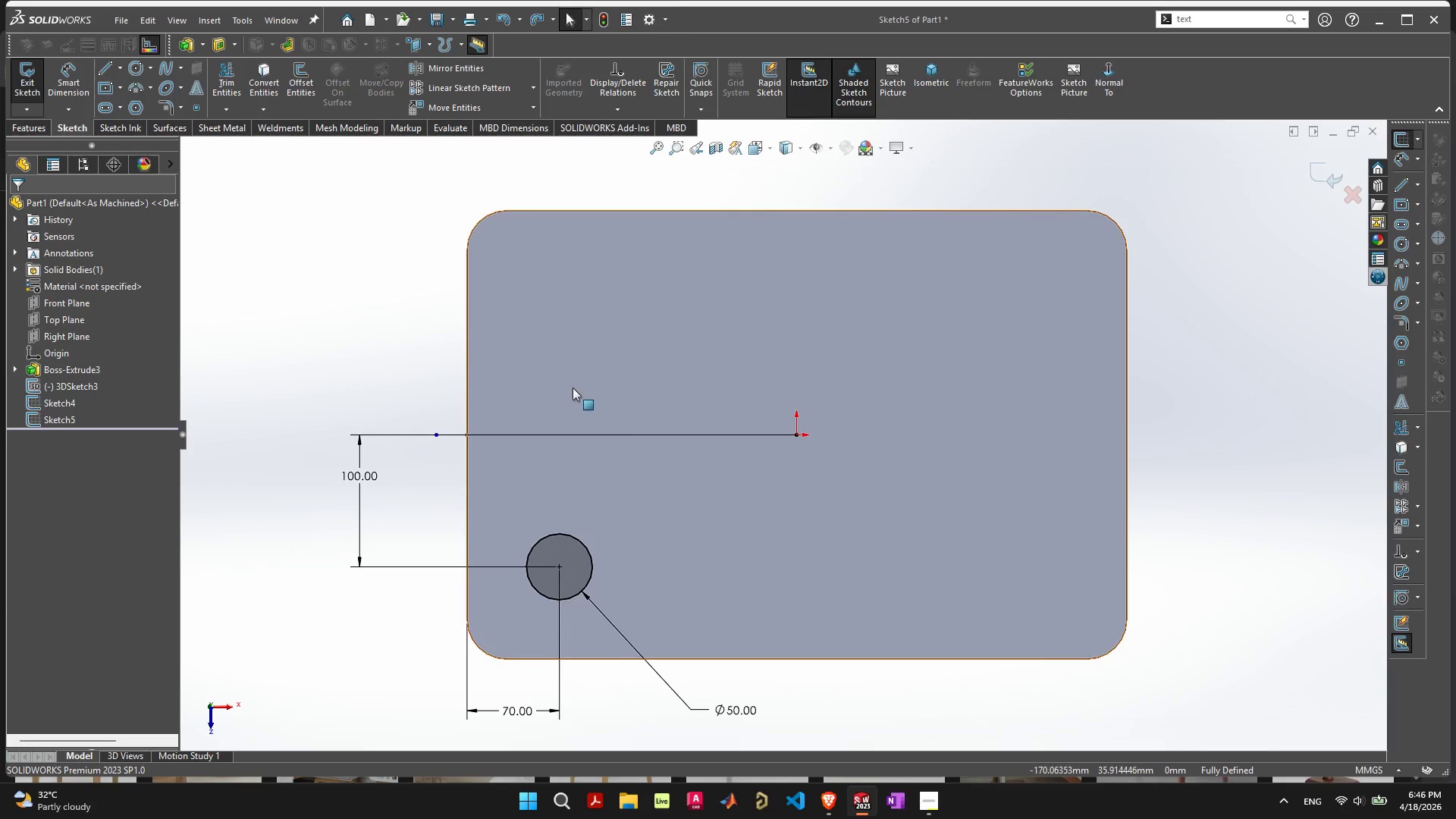 
scroll: coordinate [573, 388], scroll_direction: down, amount: 2.0
 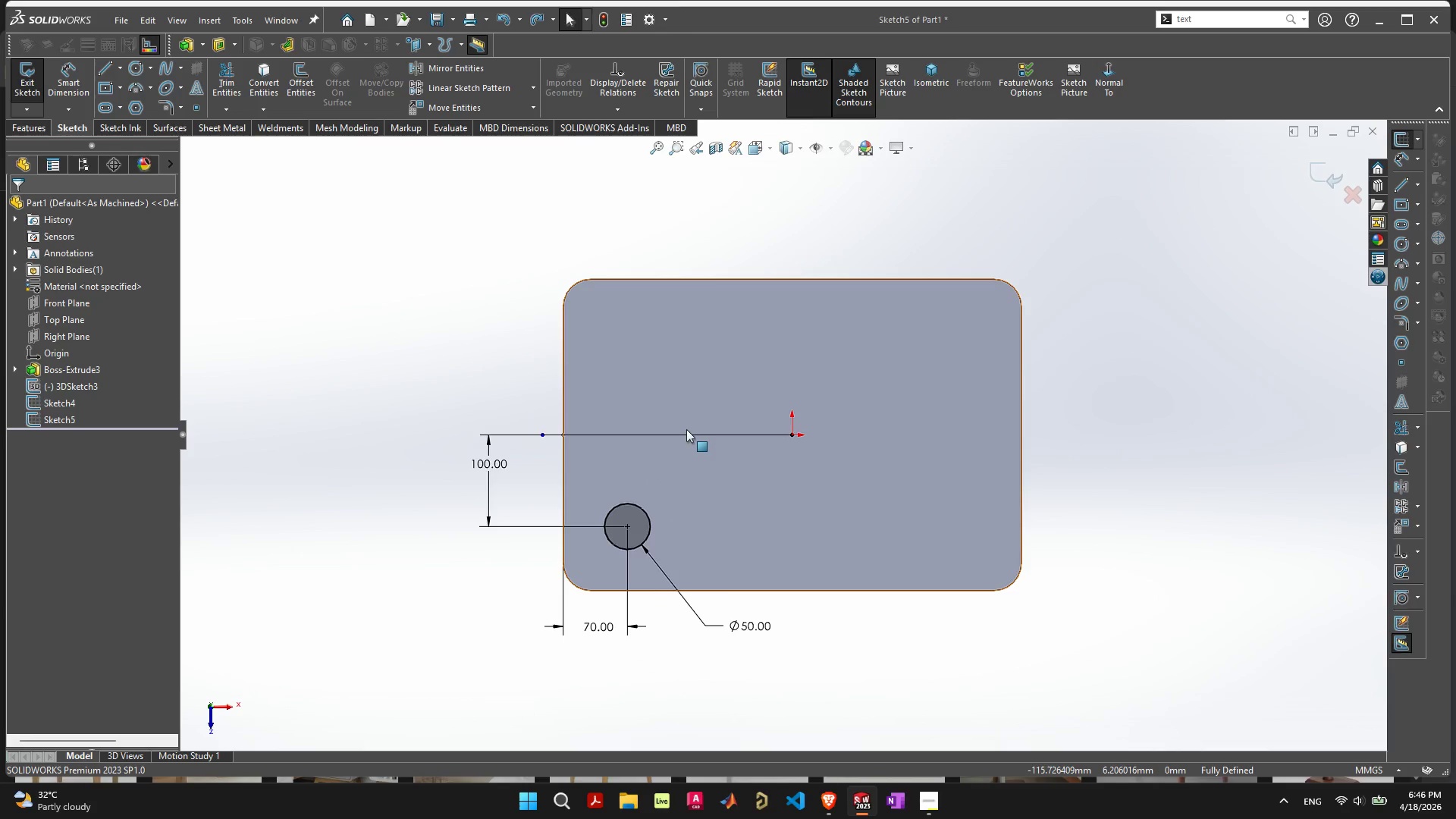 
left_click([626, 434])
 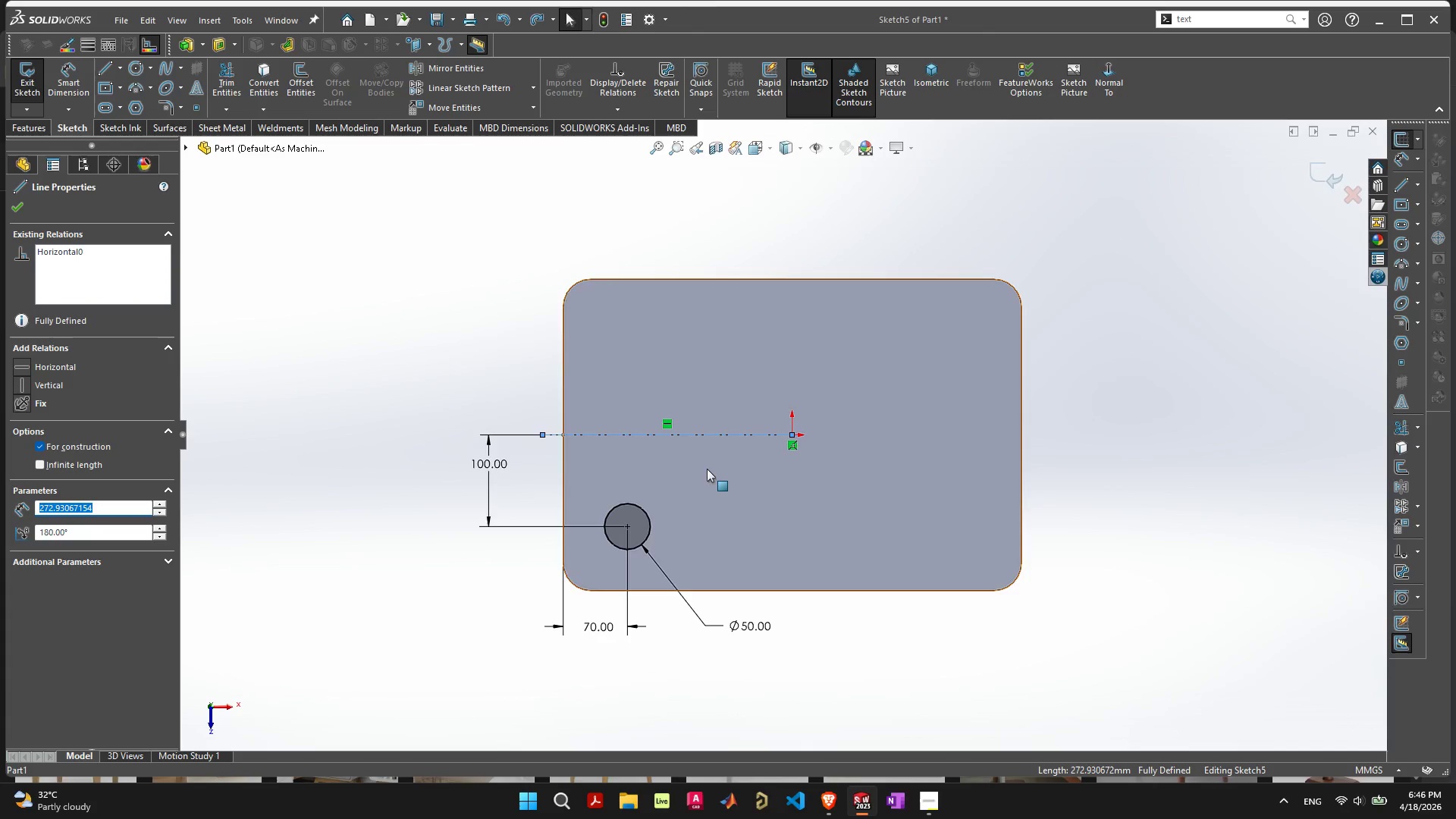 
scroll: coordinate [672, 437], scroll_direction: up, amount: 4.0
 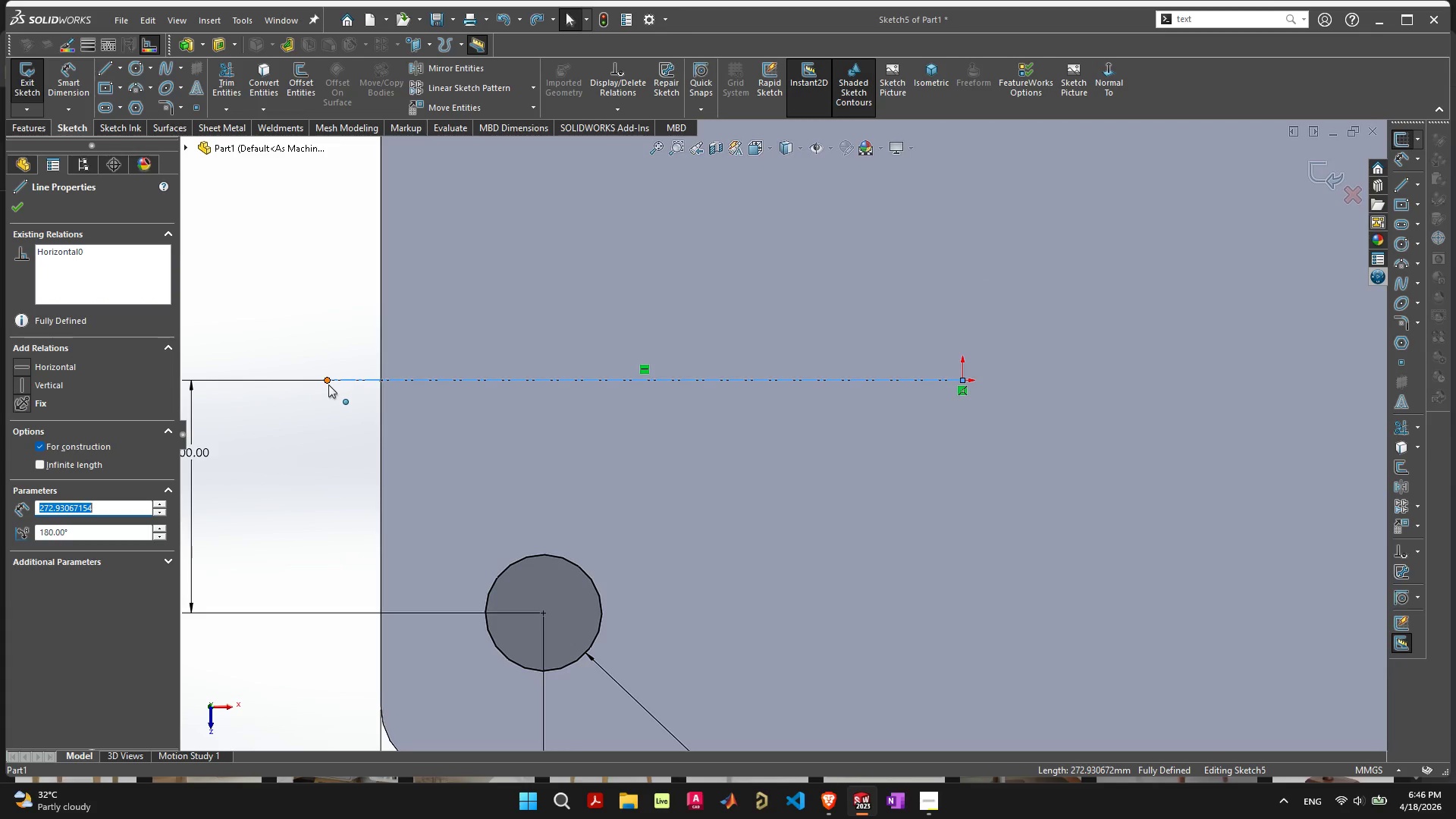 
left_click_drag(start_coordinate=[328, 381], to_coordinate=[306, 356])
 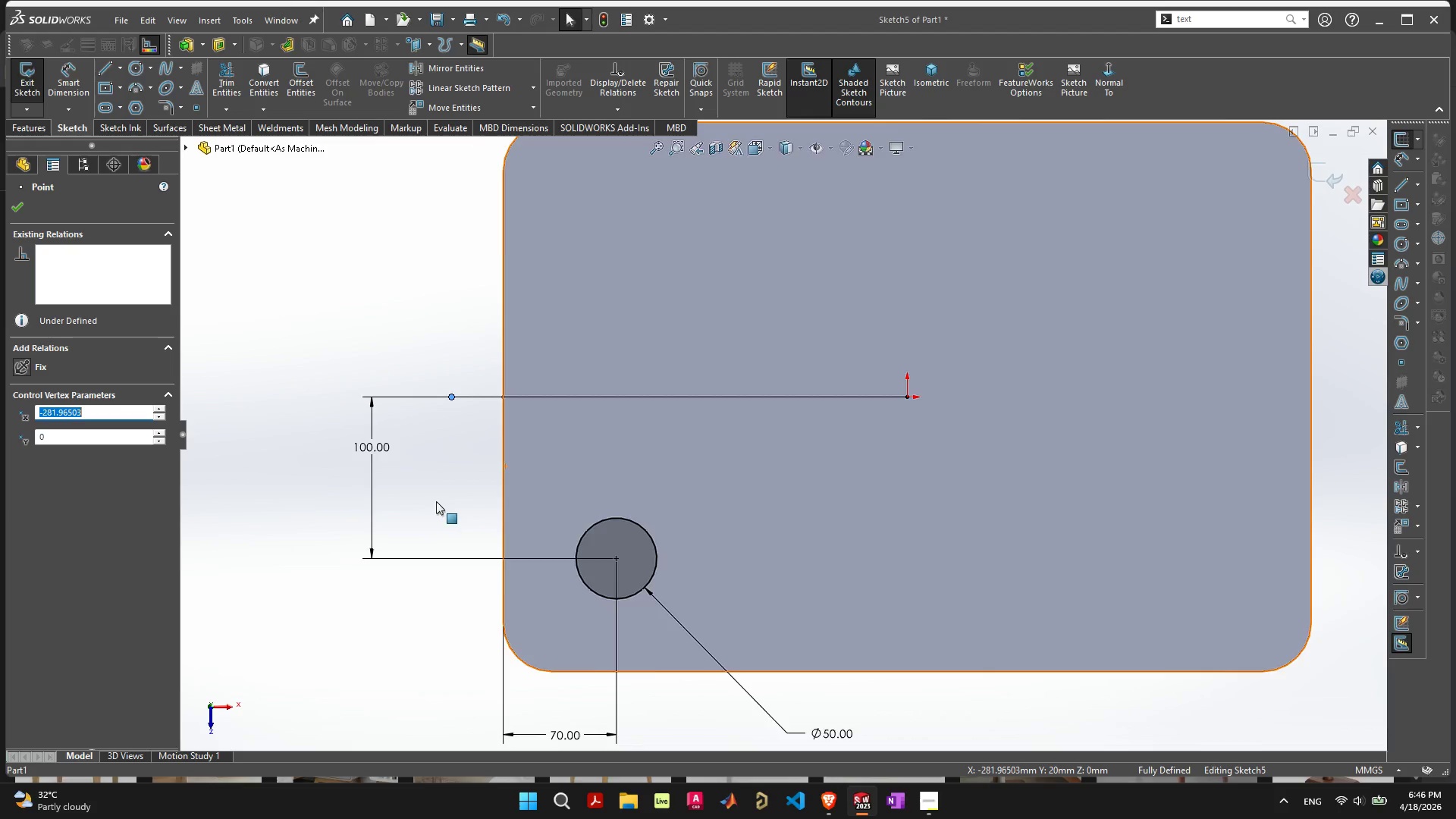 
scroll: coordinate [454, 504], scroll_direction: down, amount: 3.0
 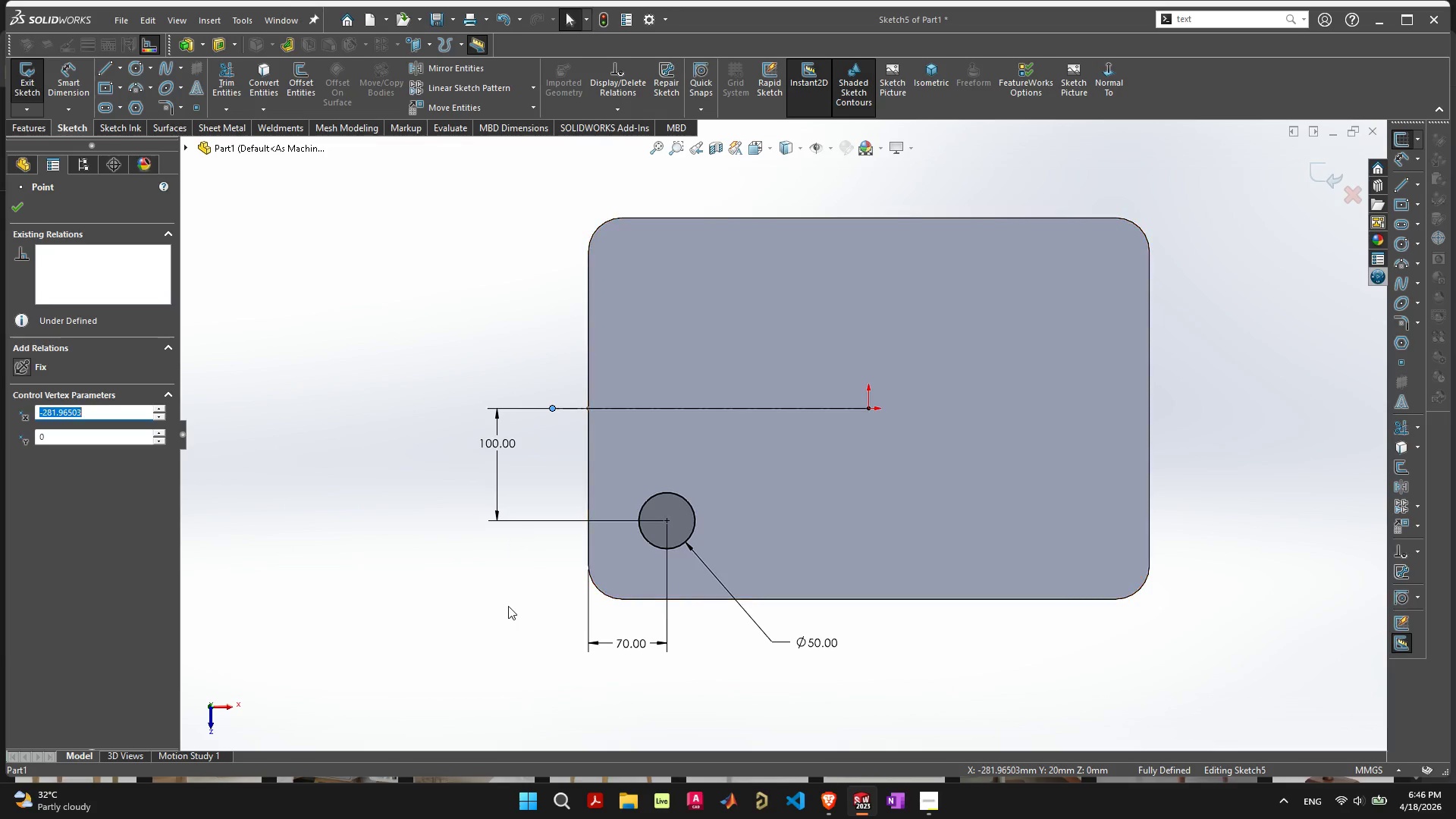 
left_click([508, 606])
 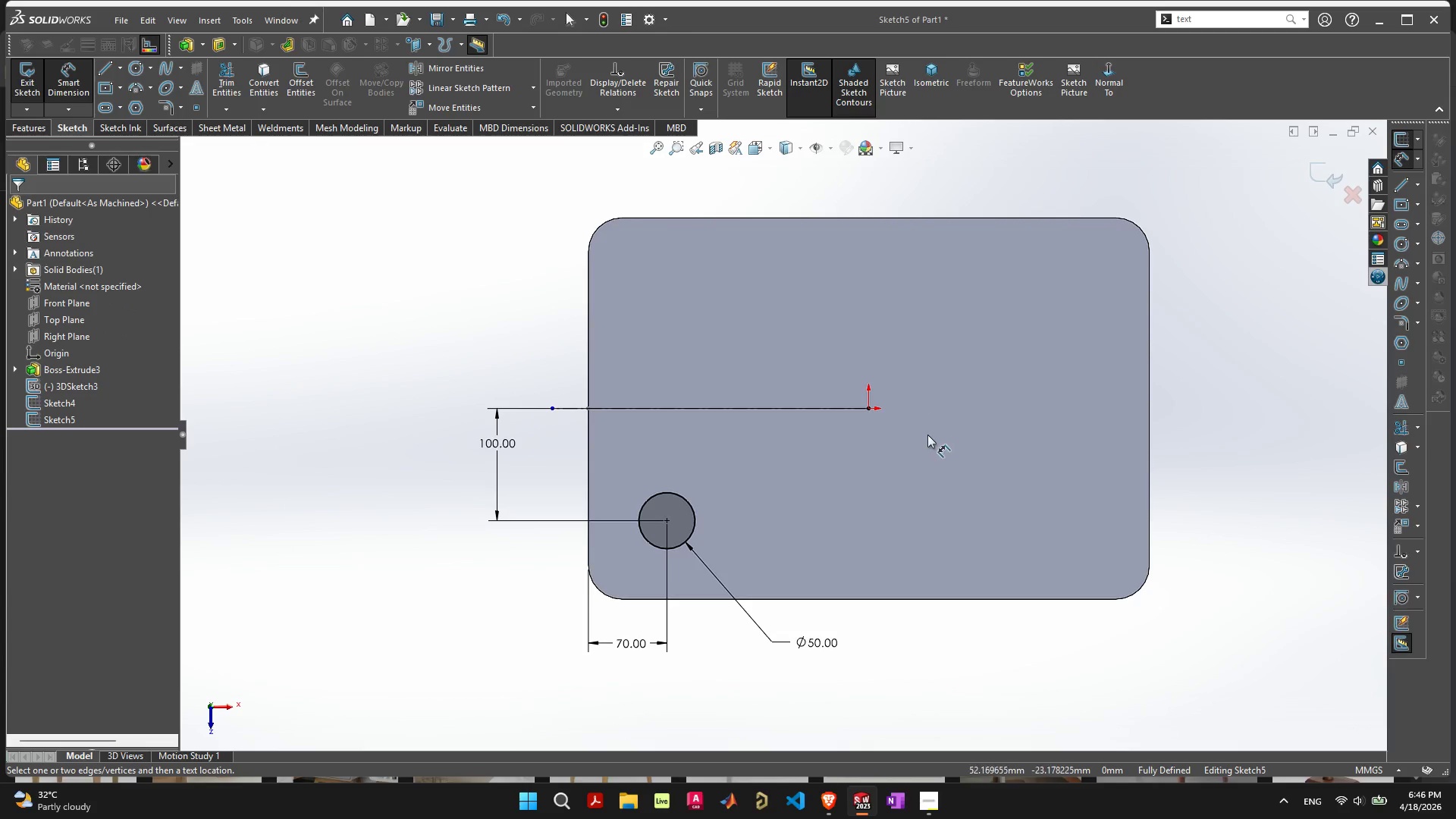 
key(Escape)
 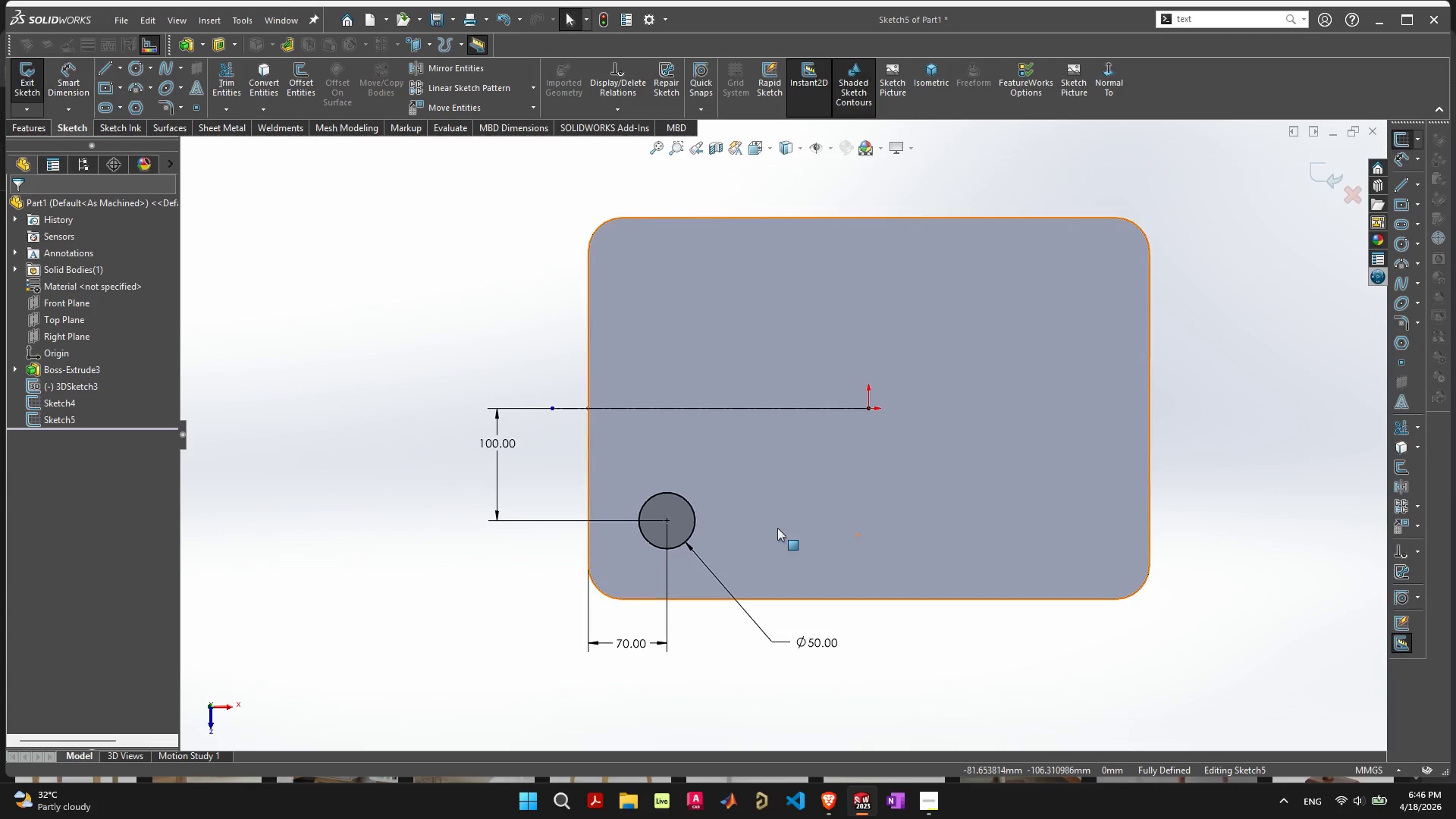 
key(Escape)
 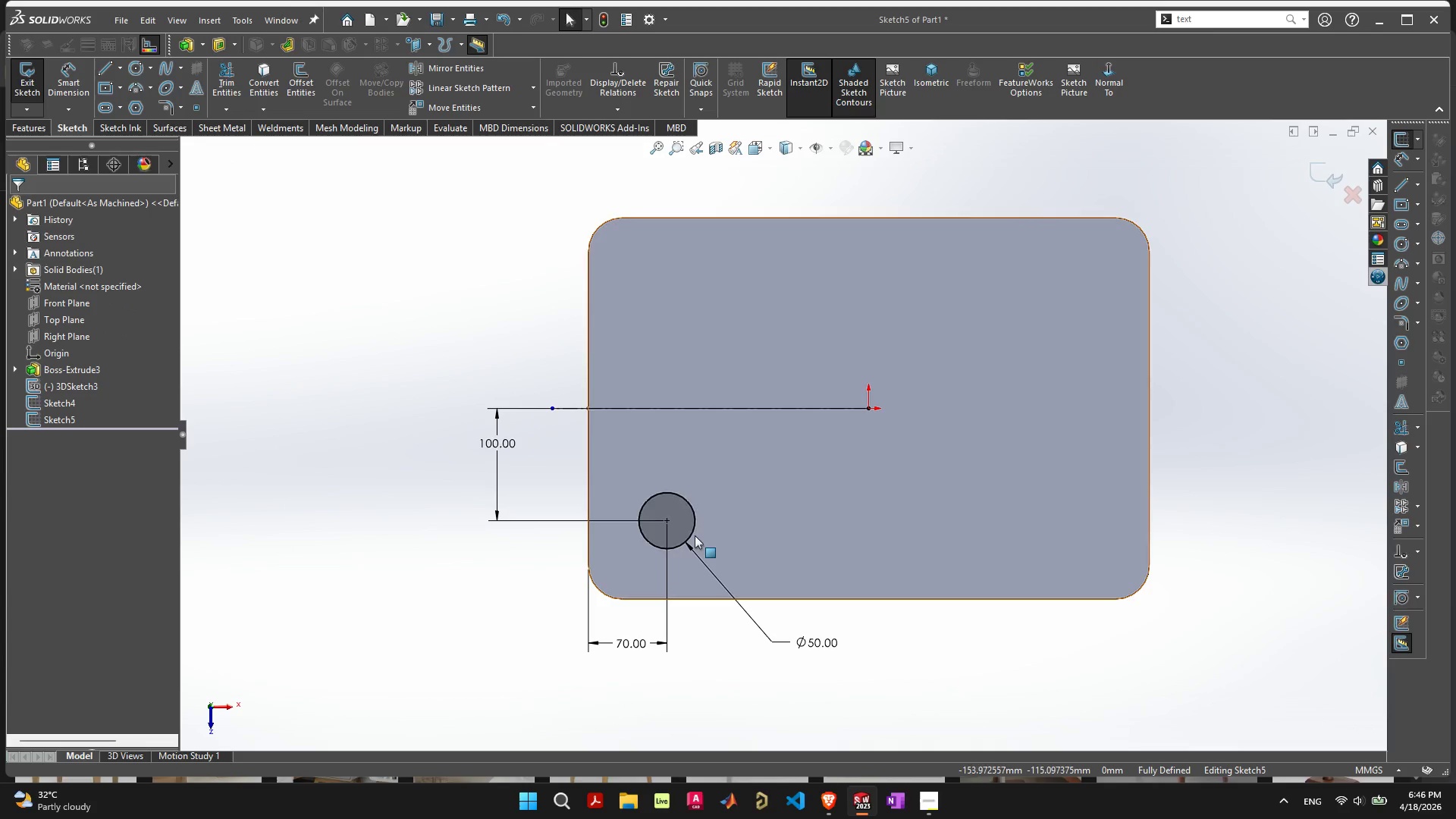 
left_click([676, 511])
 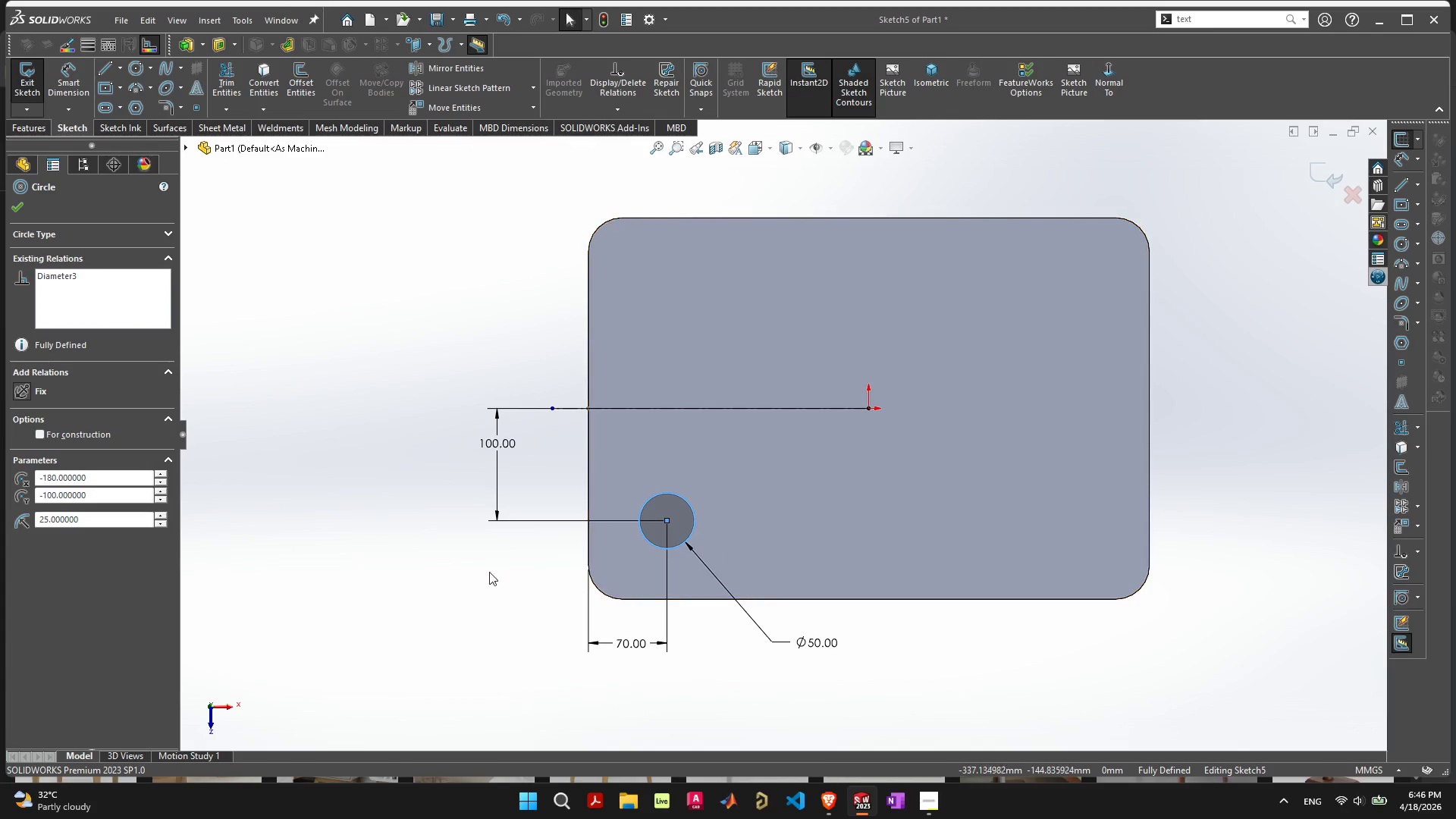 
left_click([471, 571])
 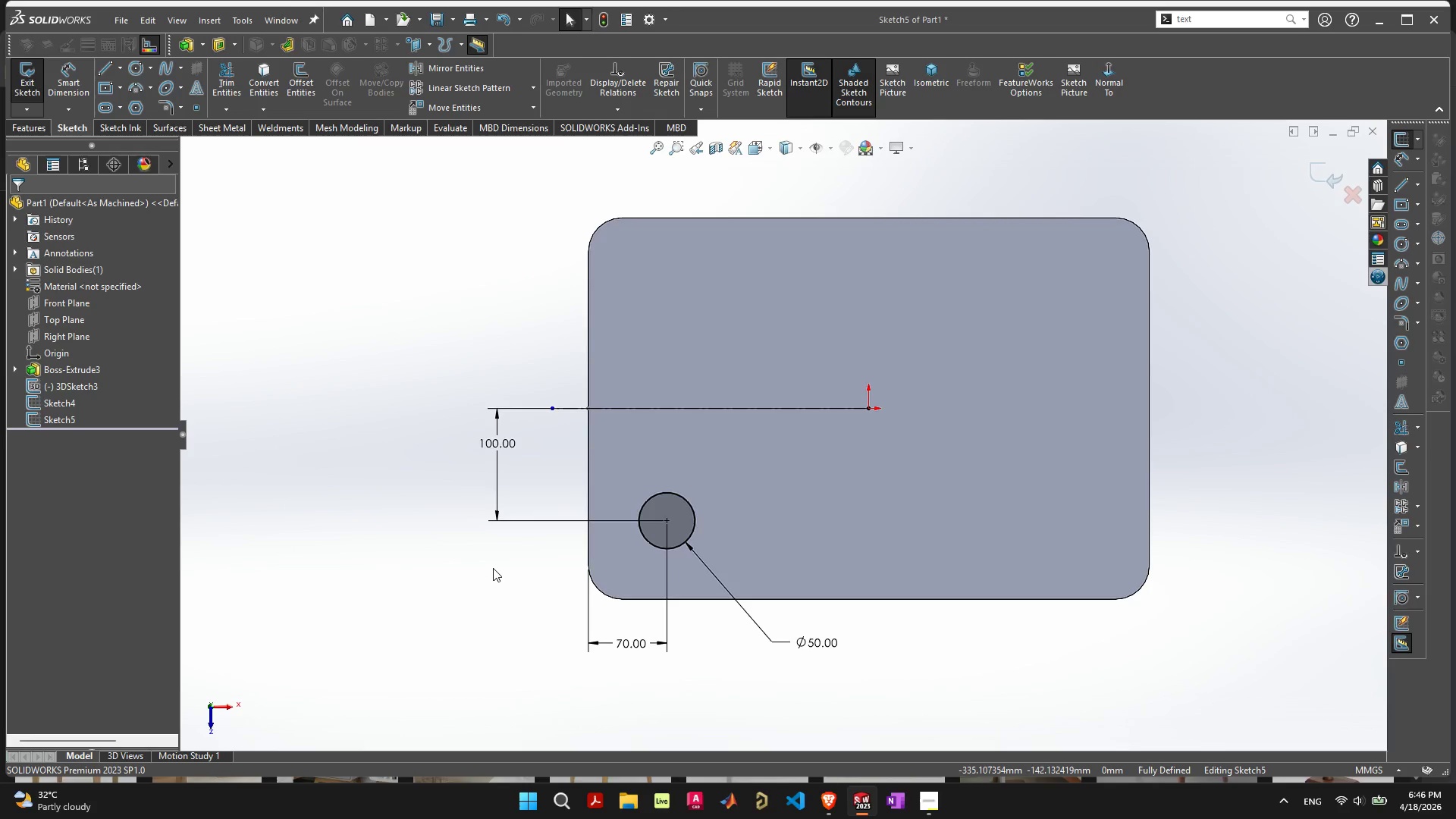 
wait(6.83)
 